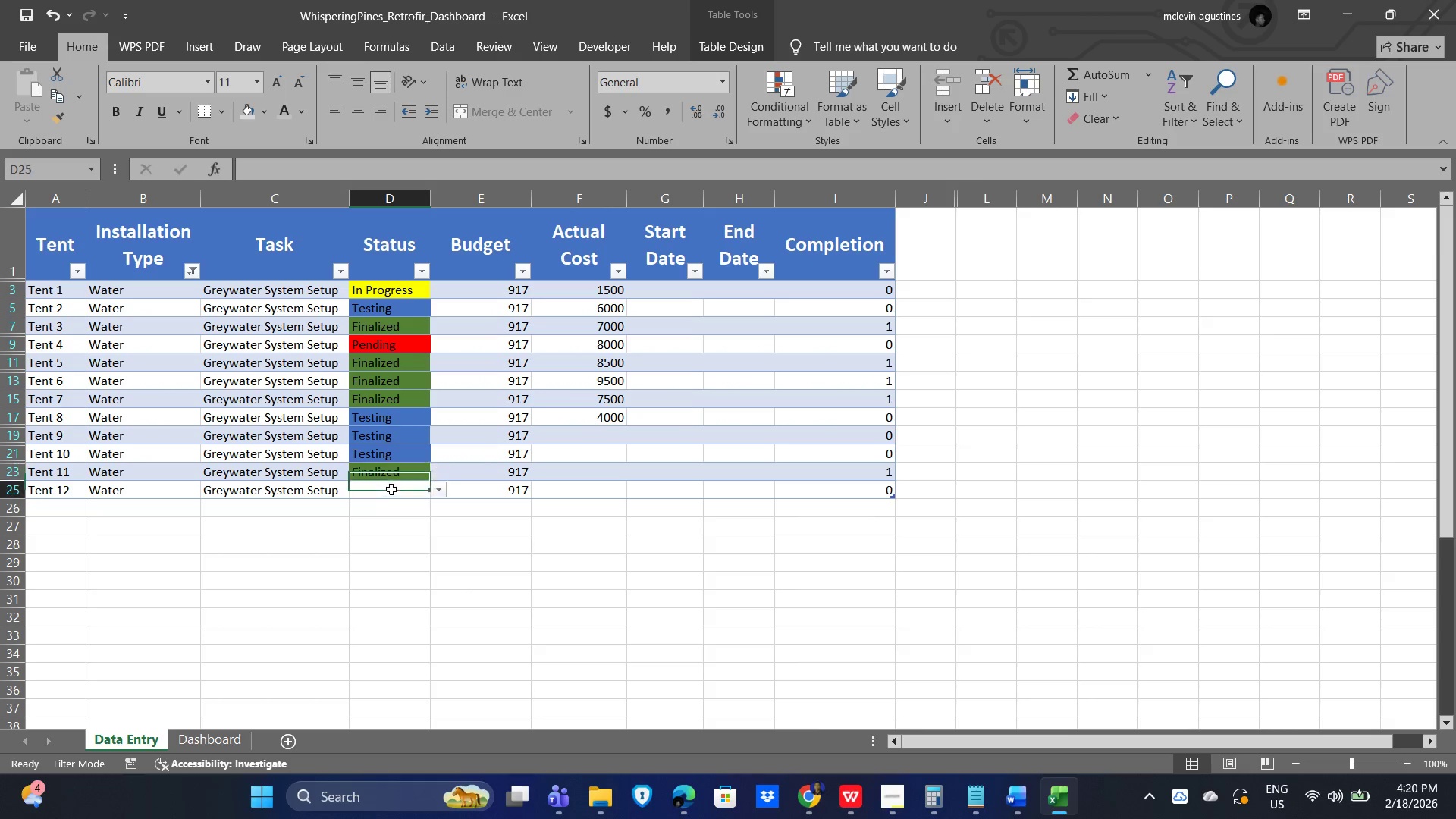 
double_click([433, 490])
 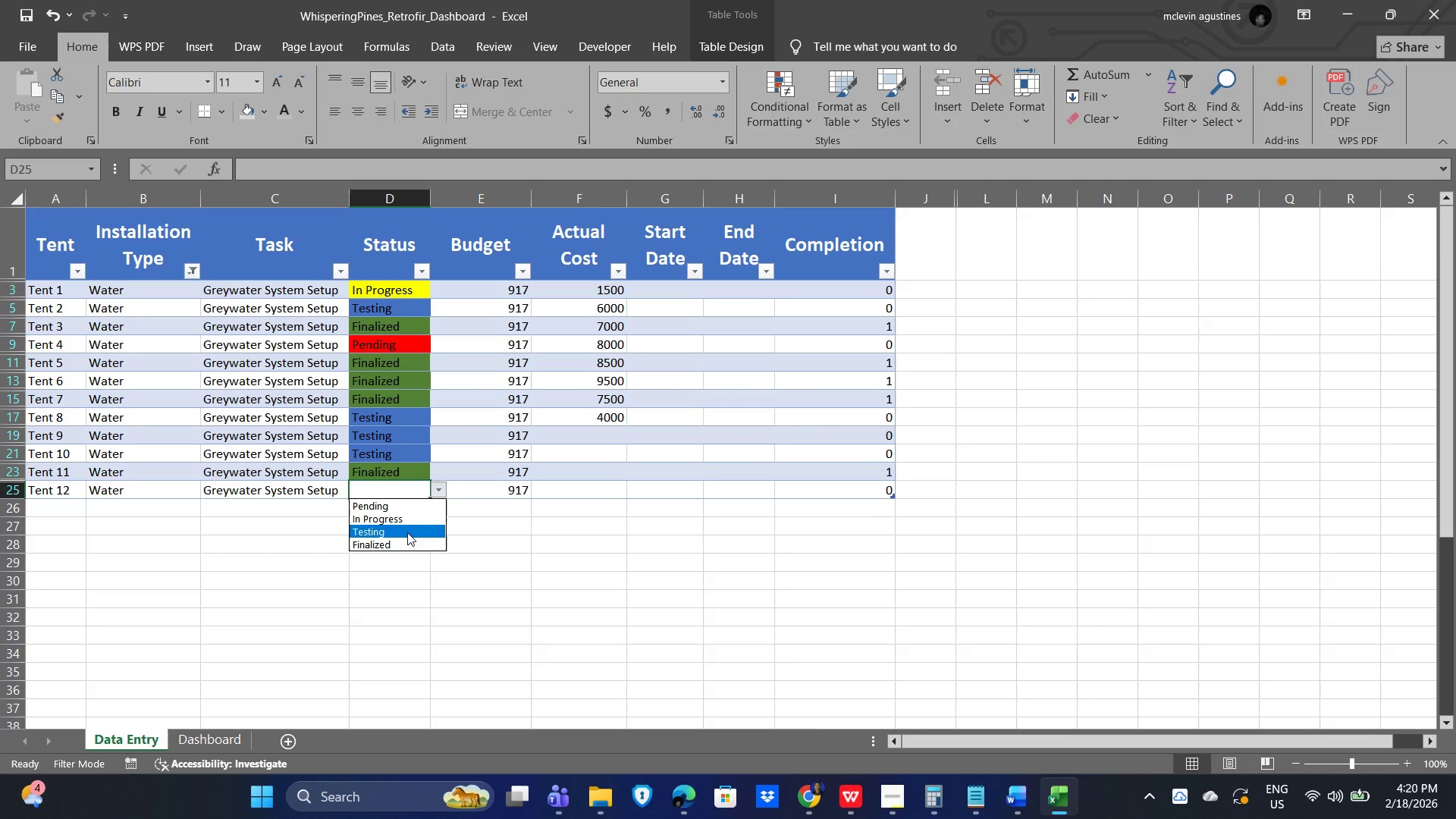 
left_click([404, 531])
 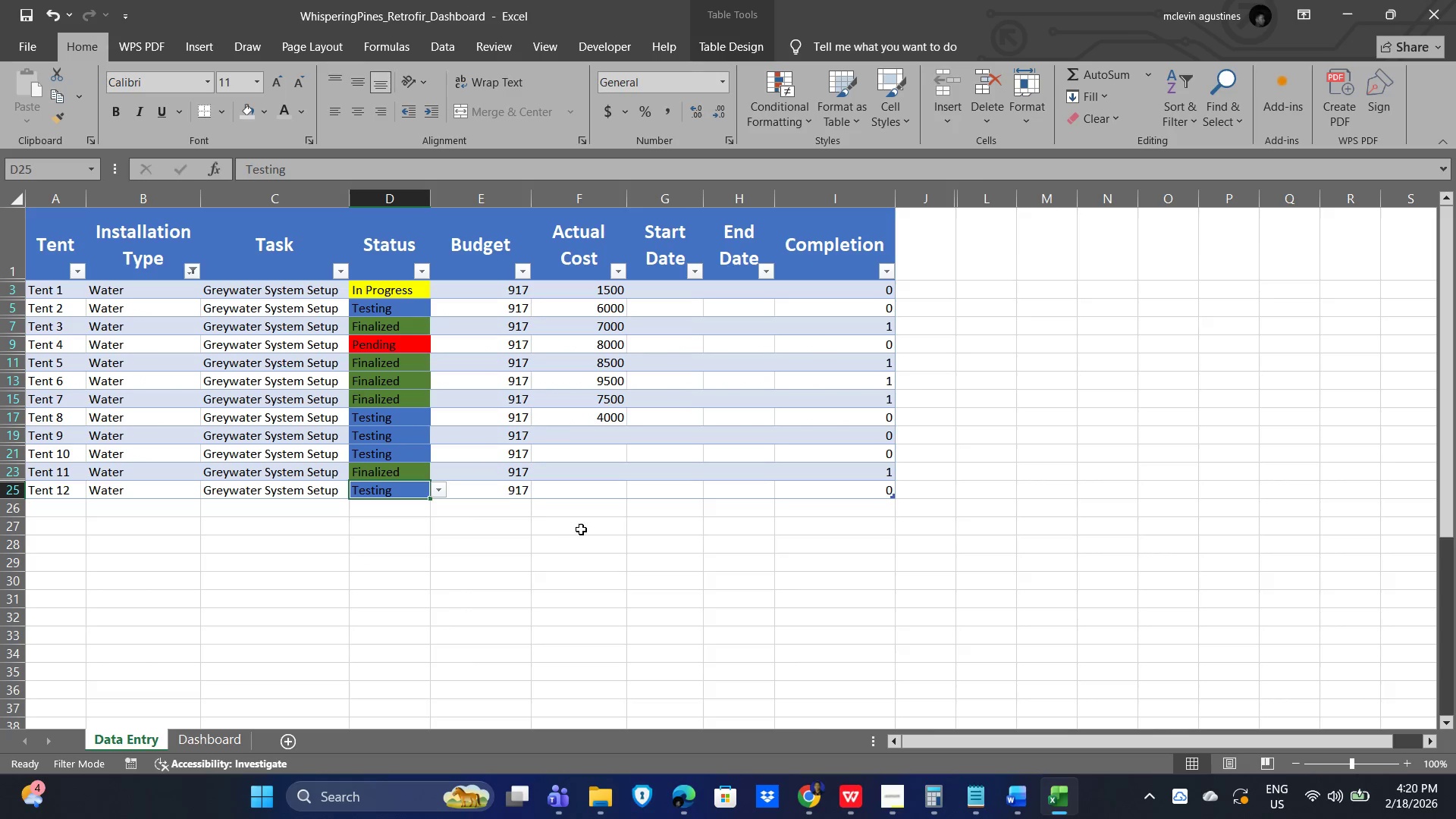 
left_click([581, 529])
 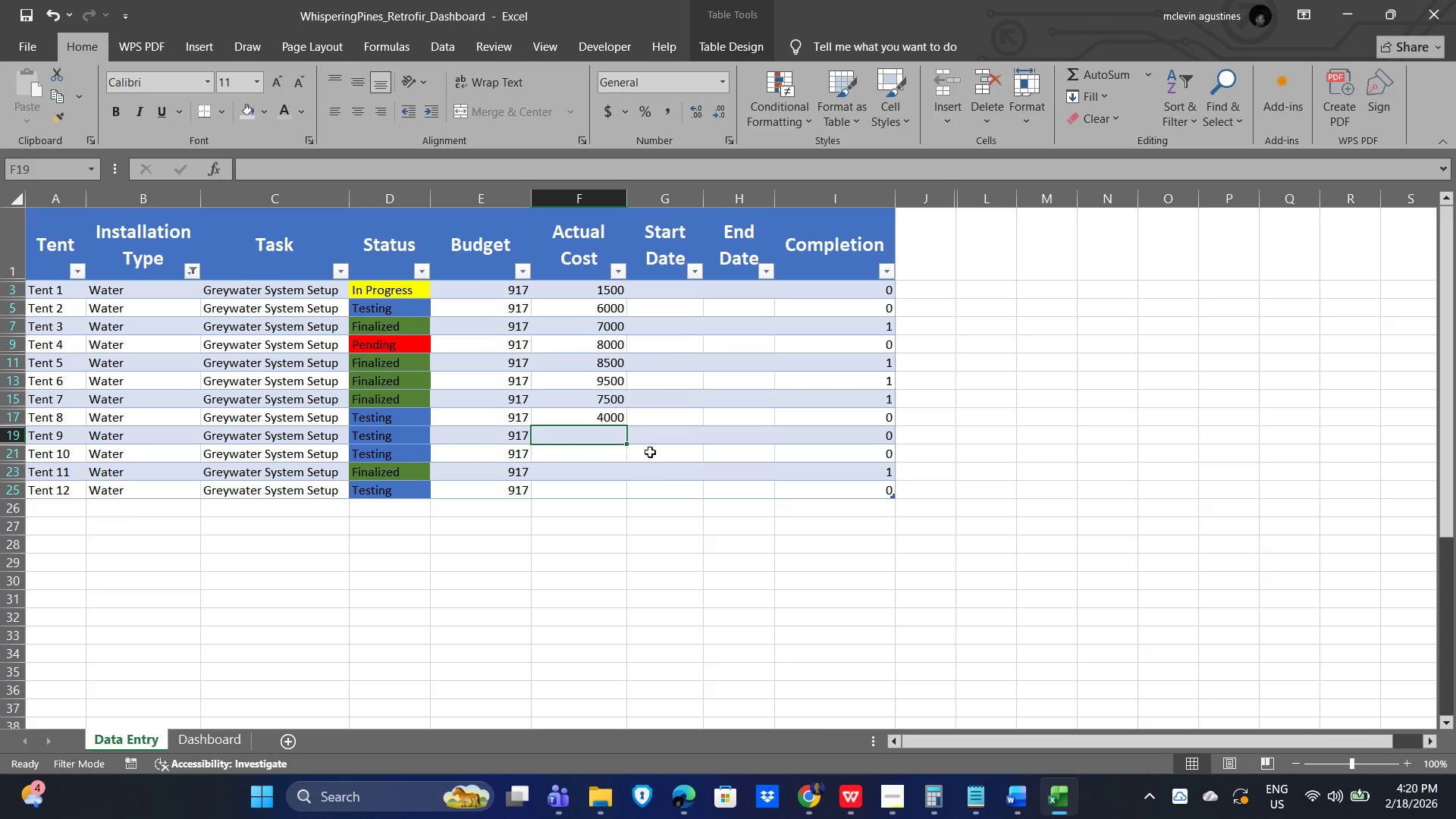 
key(Numpad8)
 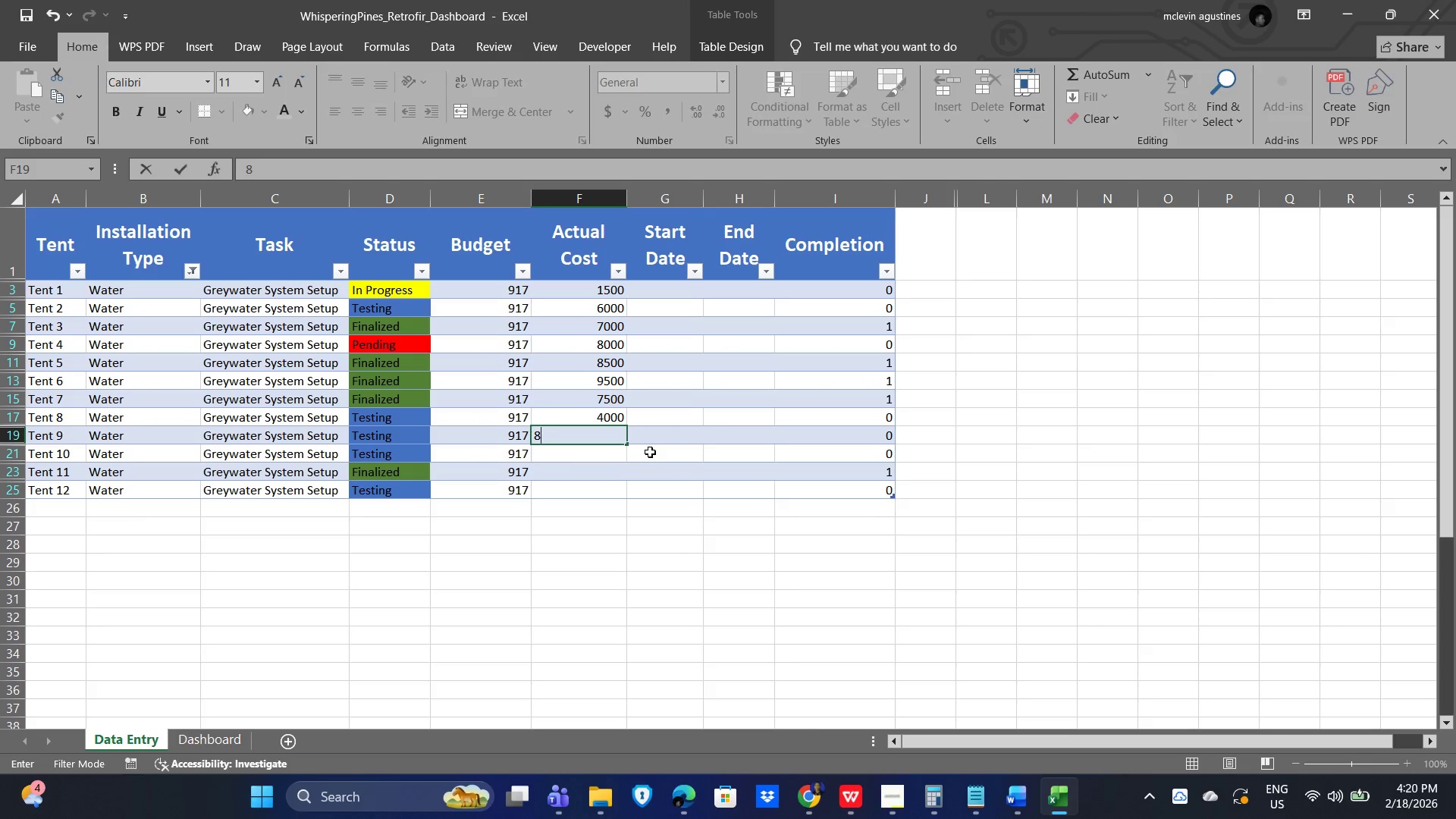 
key(Numpad5)
 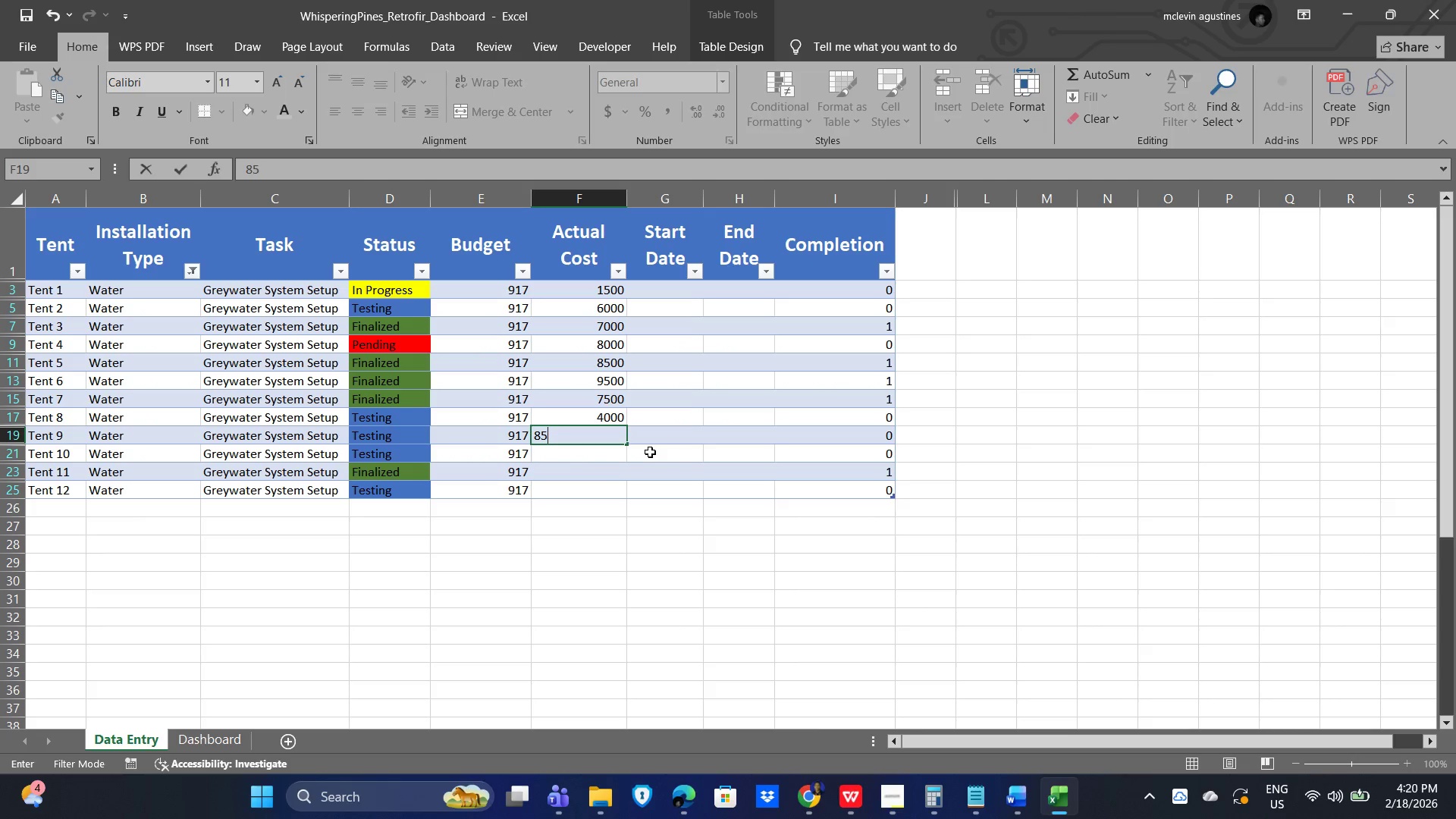 
key(Numpad5)
 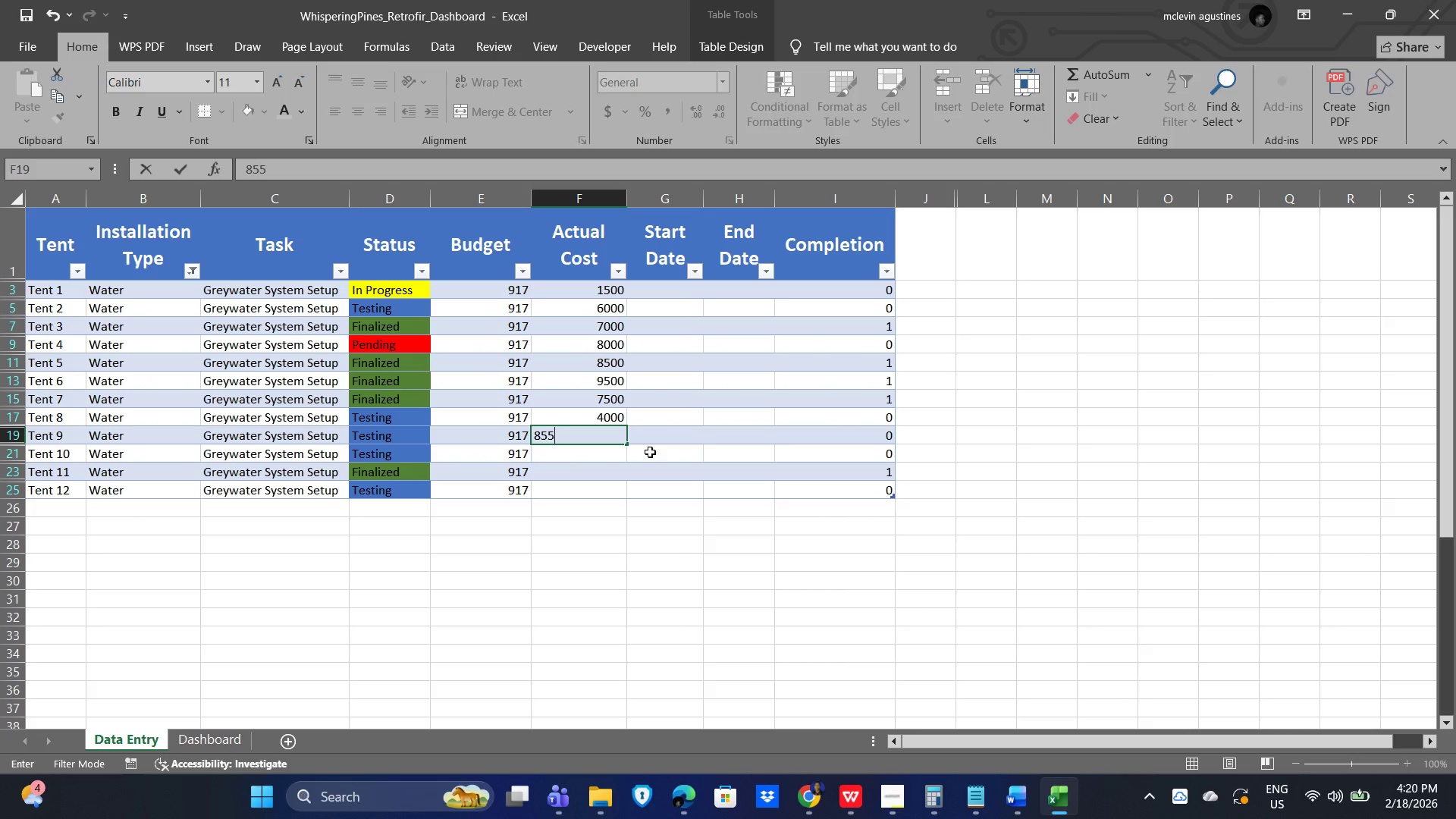 
key(Numpad0)
 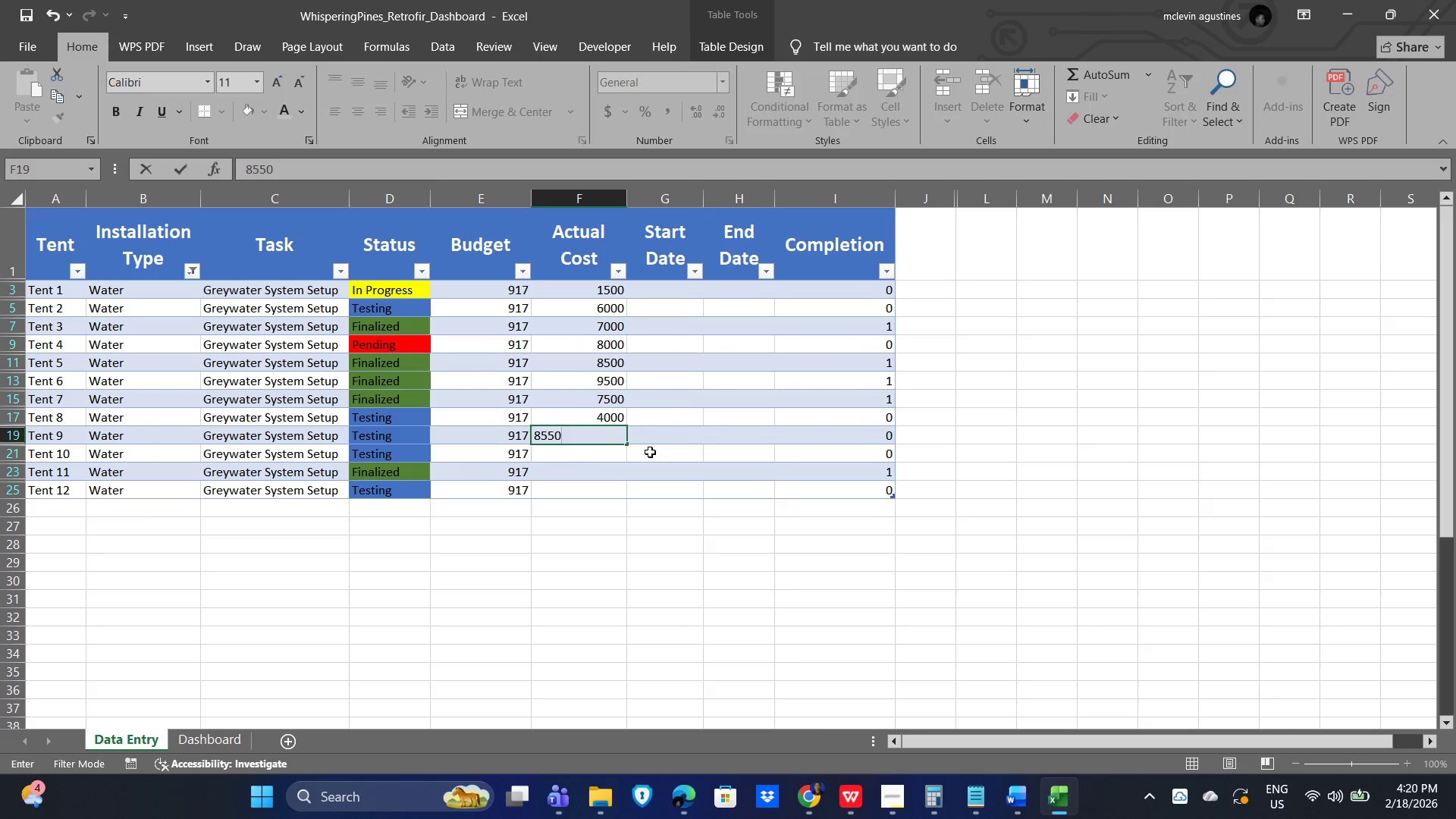 
key(NumpadEnter)
 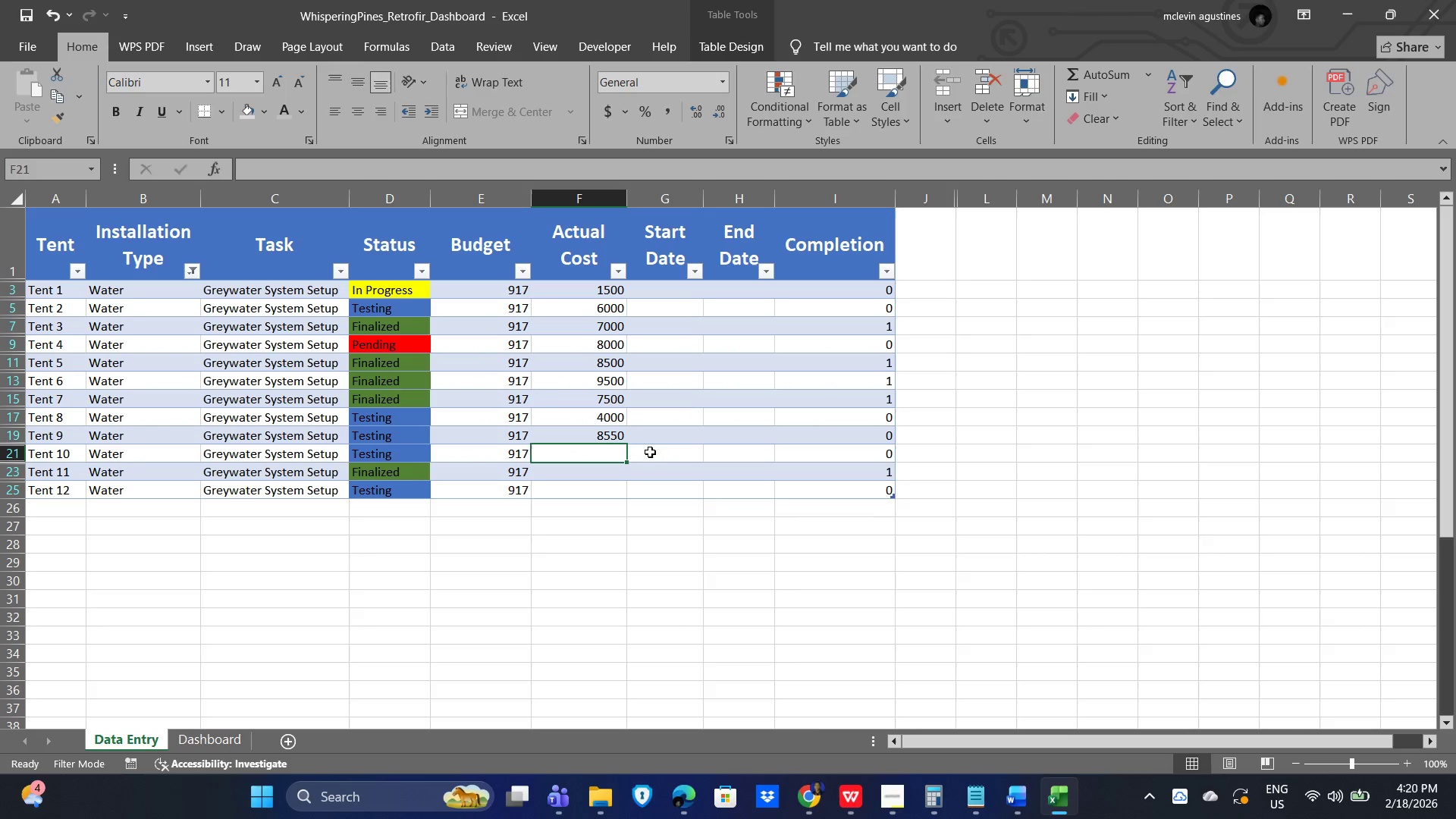 
key(Numpad9)
 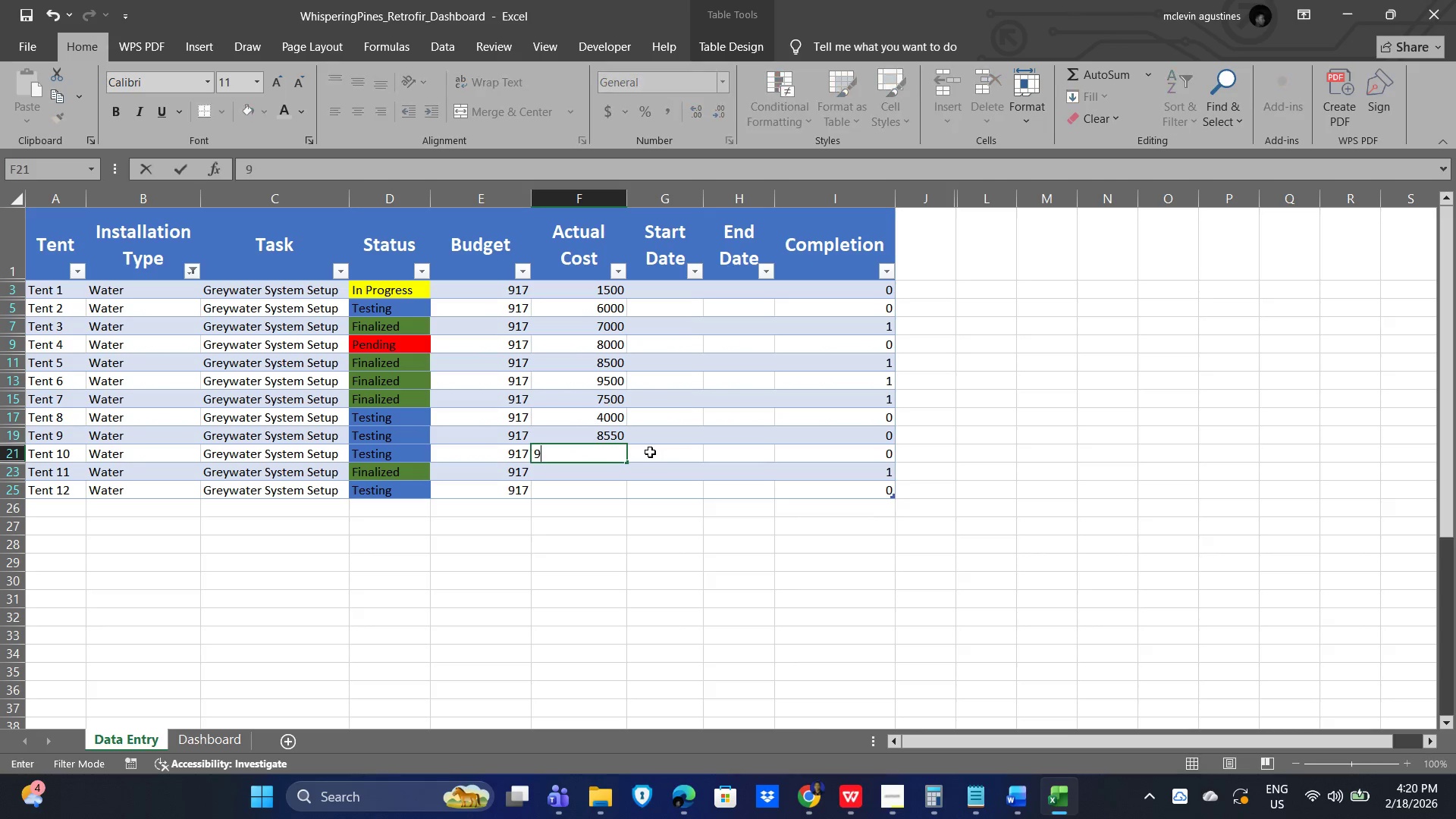 
key(Numpad5)
 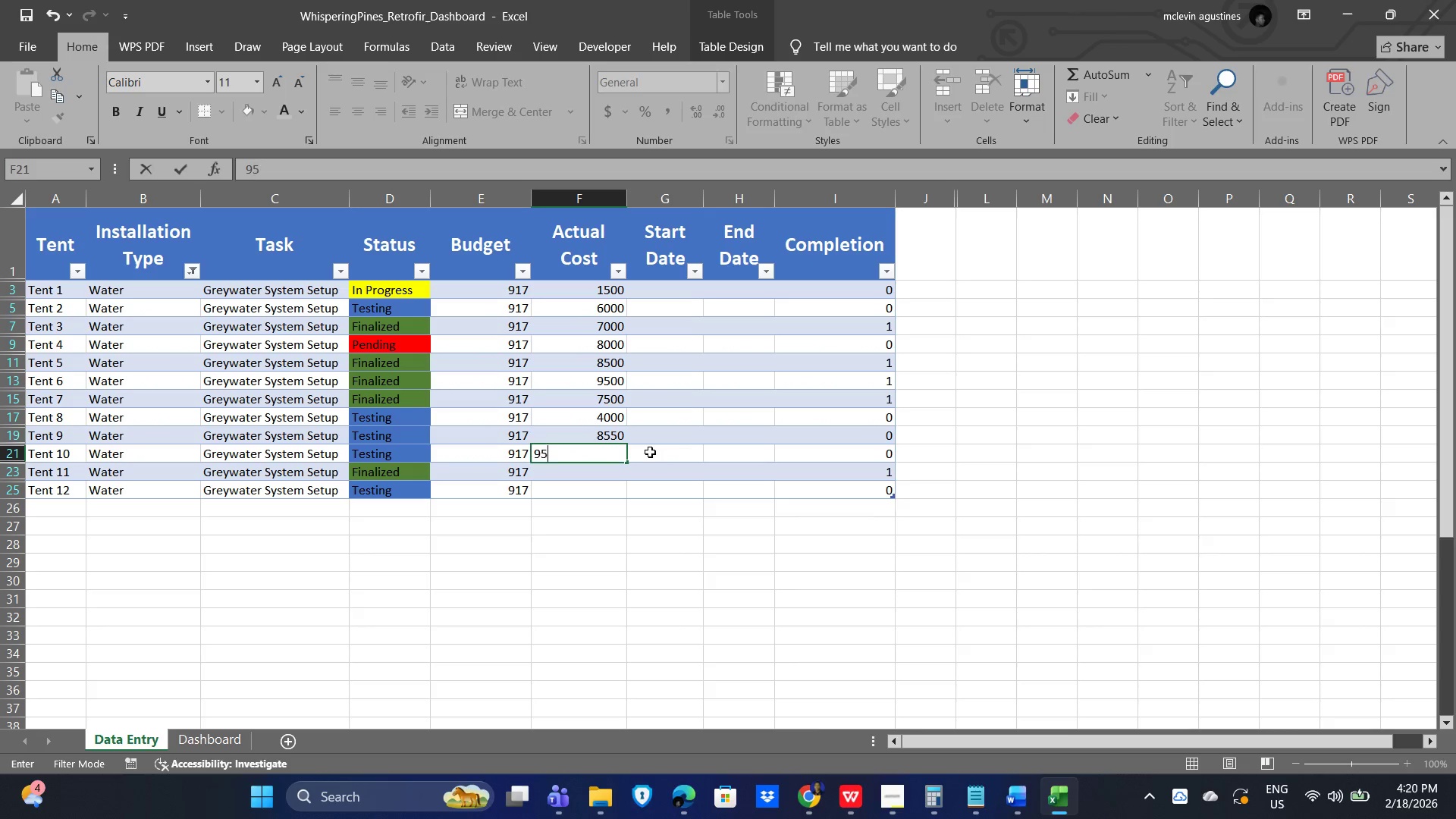 
key(Numpad5)
 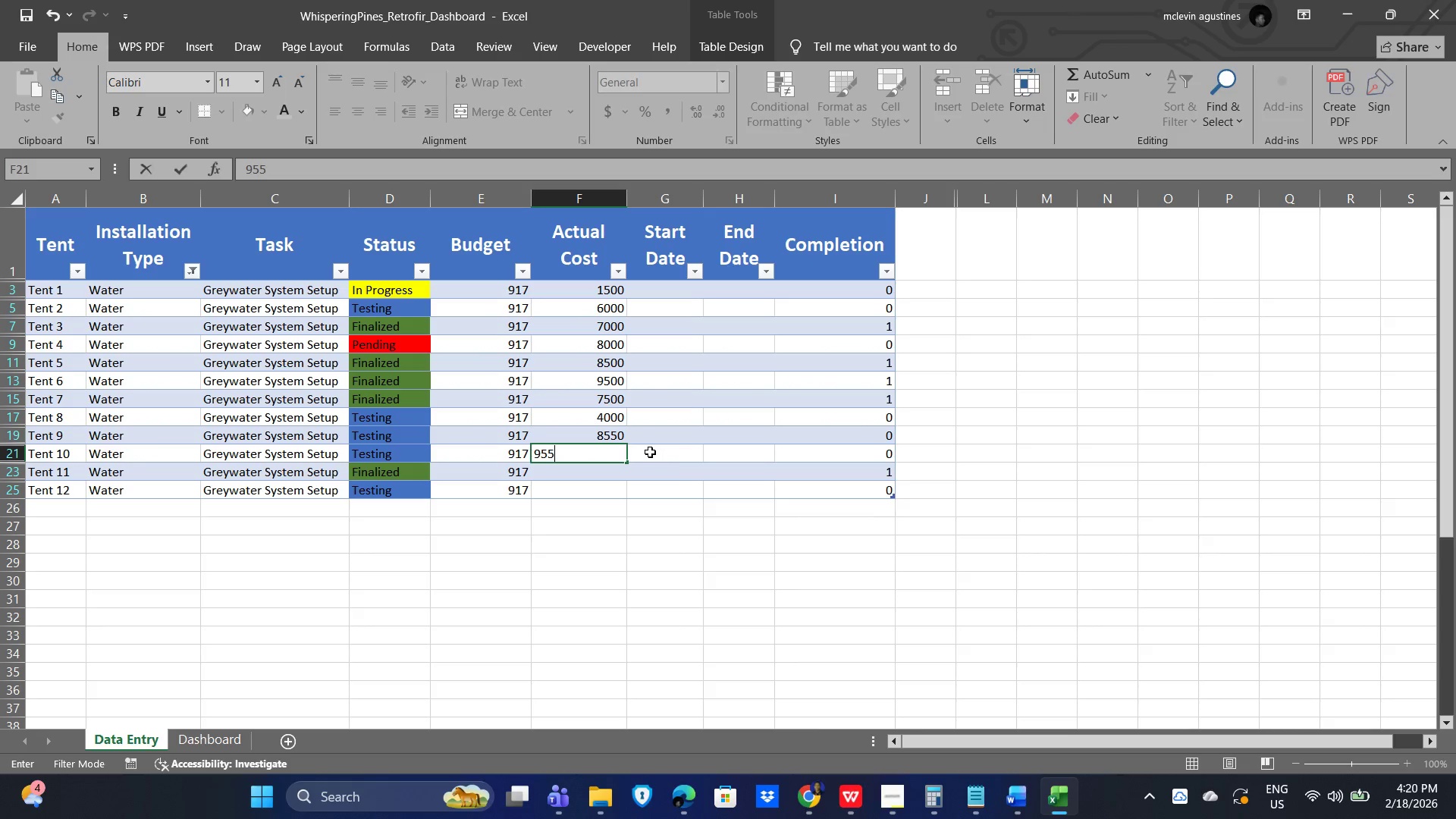 
key(Numpad0)
 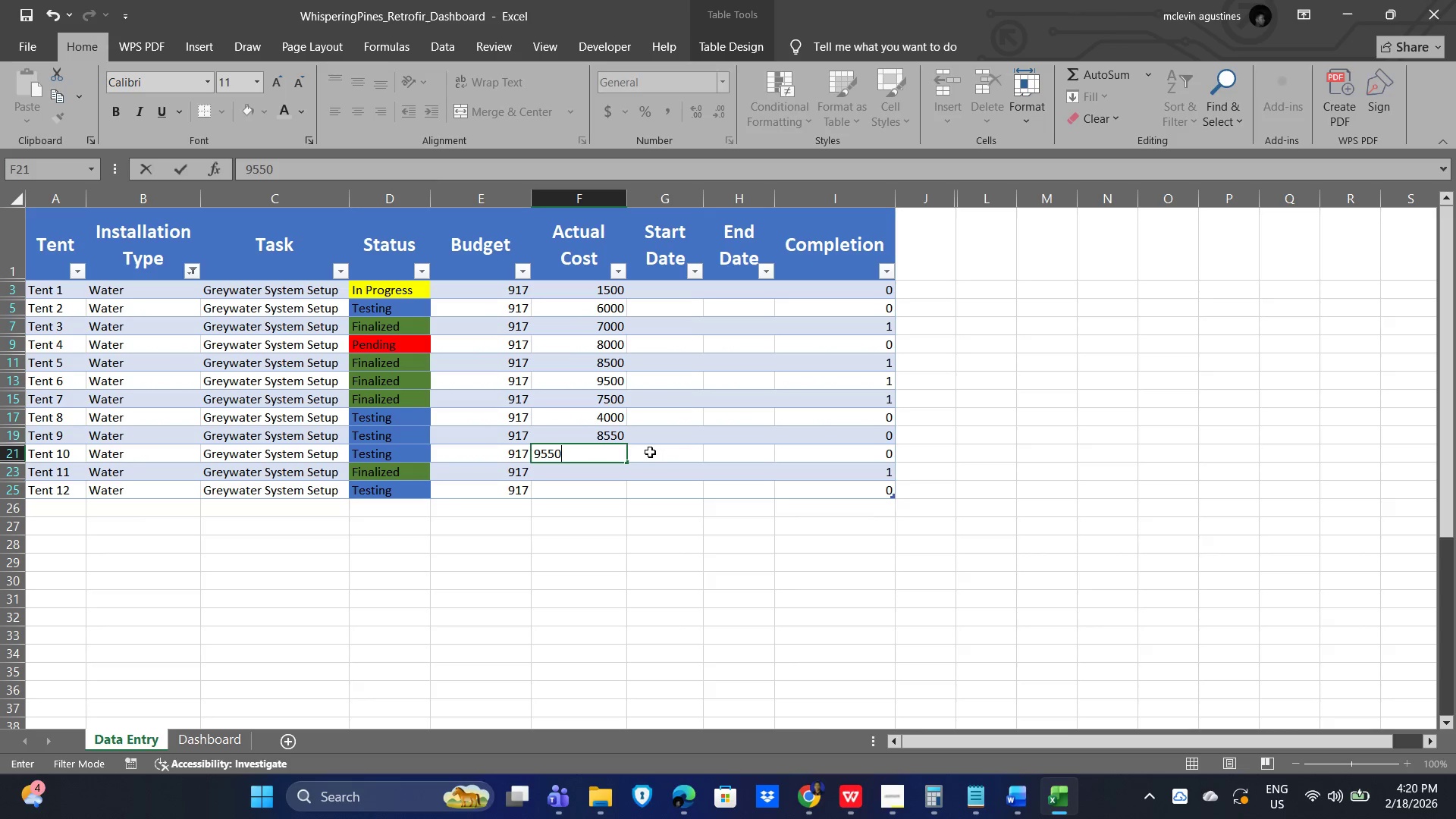 
key(NumpadEnter)
 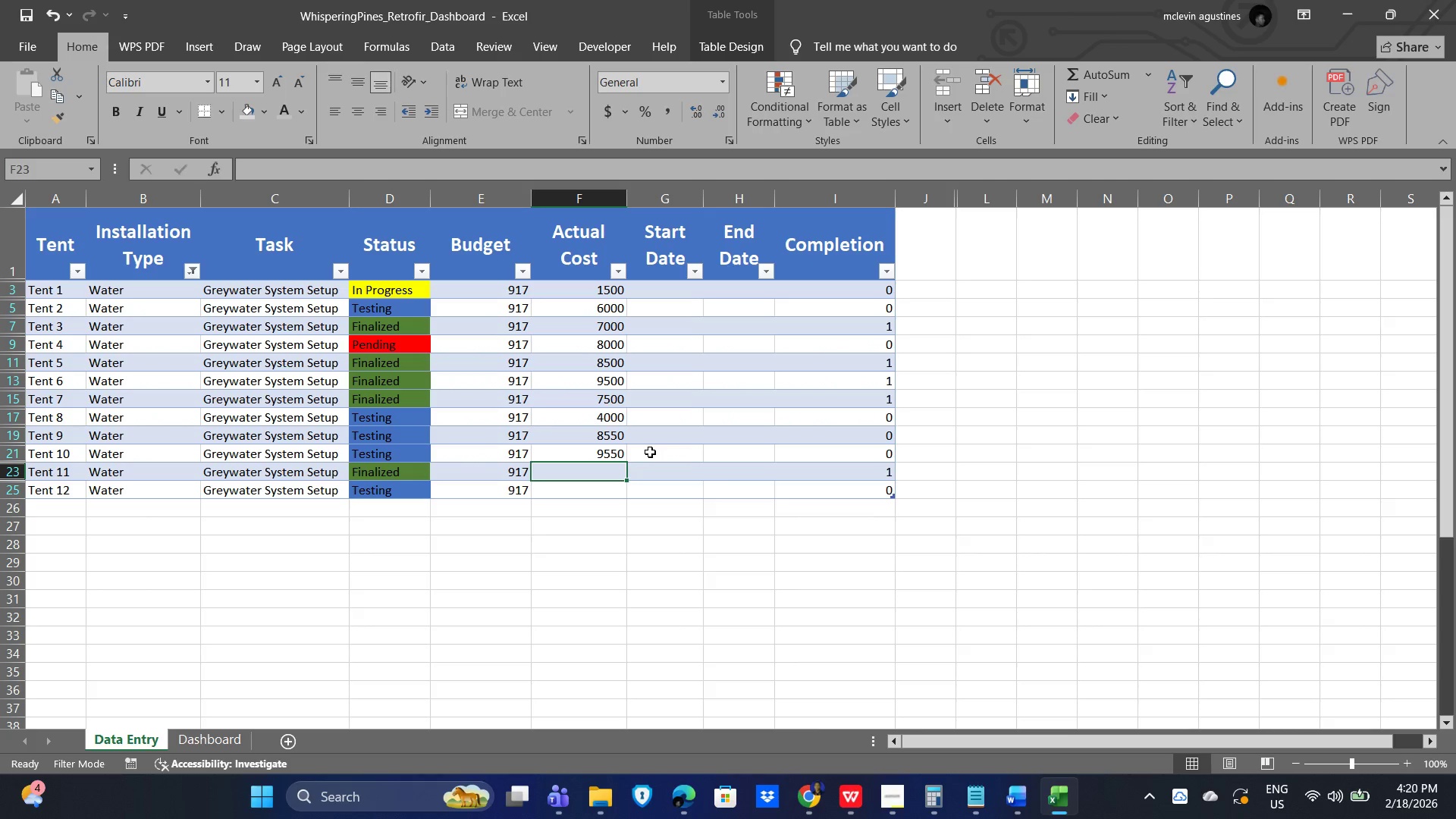 
key(Numpad6)
 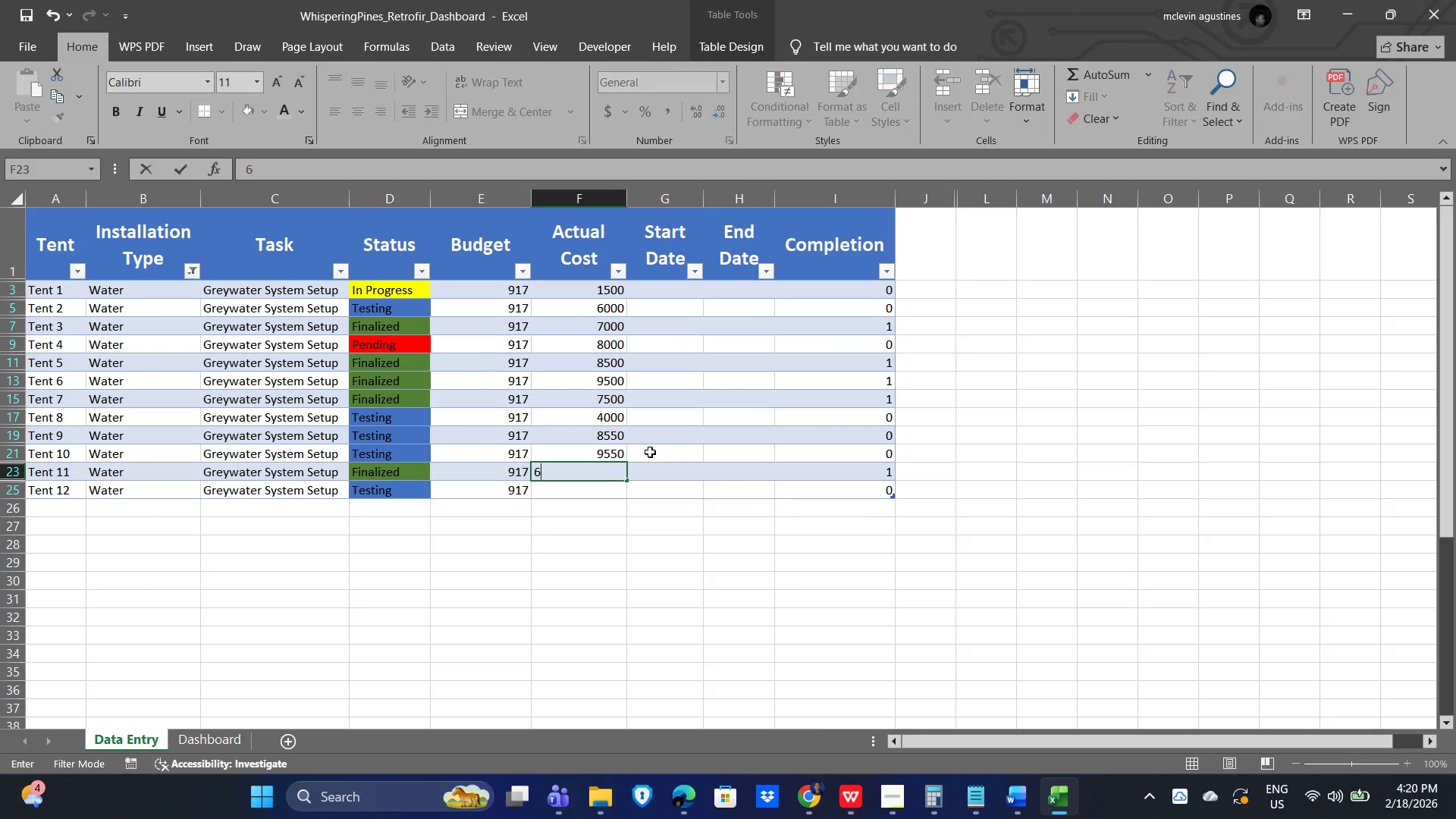 
key(Numpad1)
 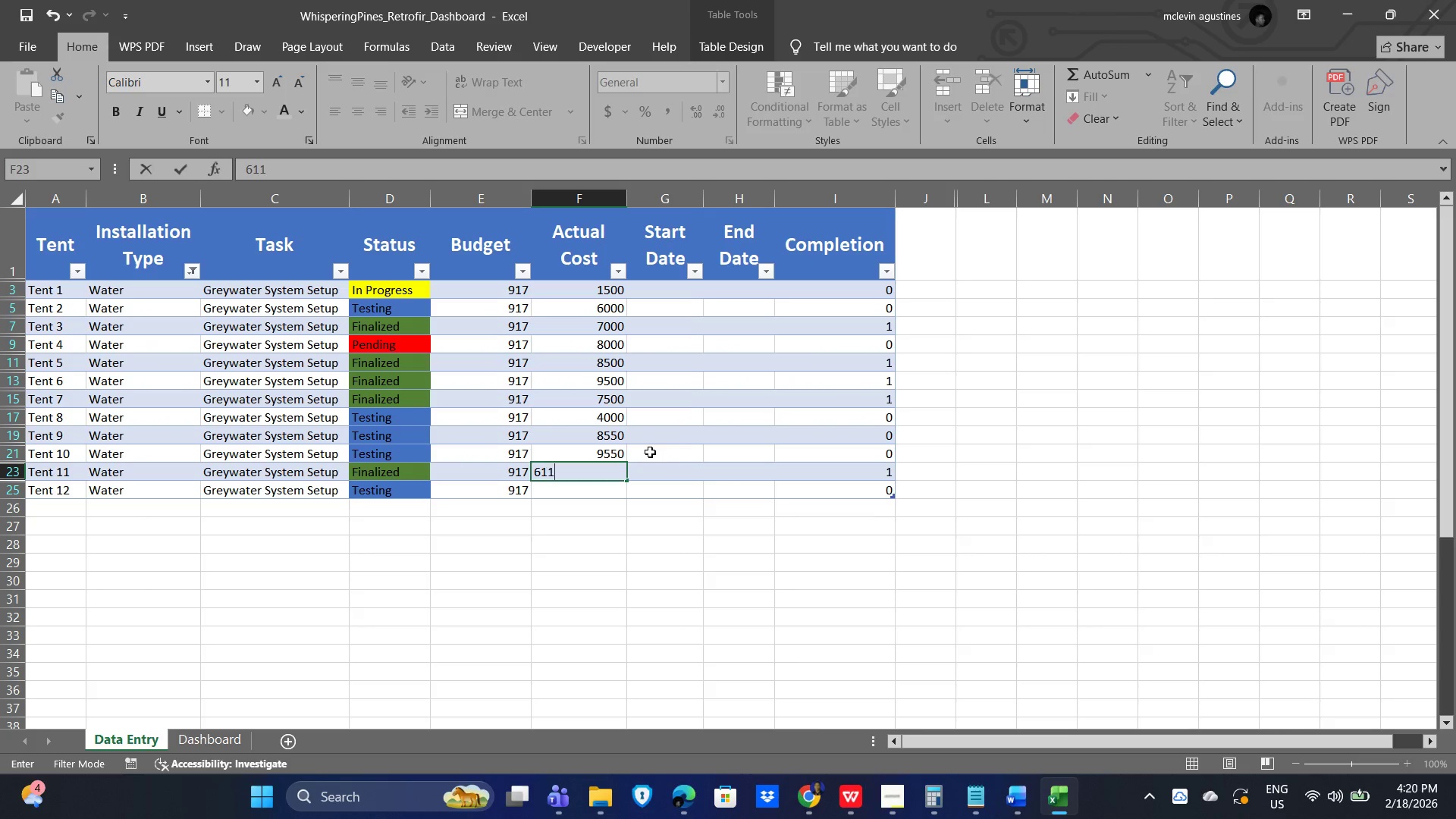 
key(Numpad1)
 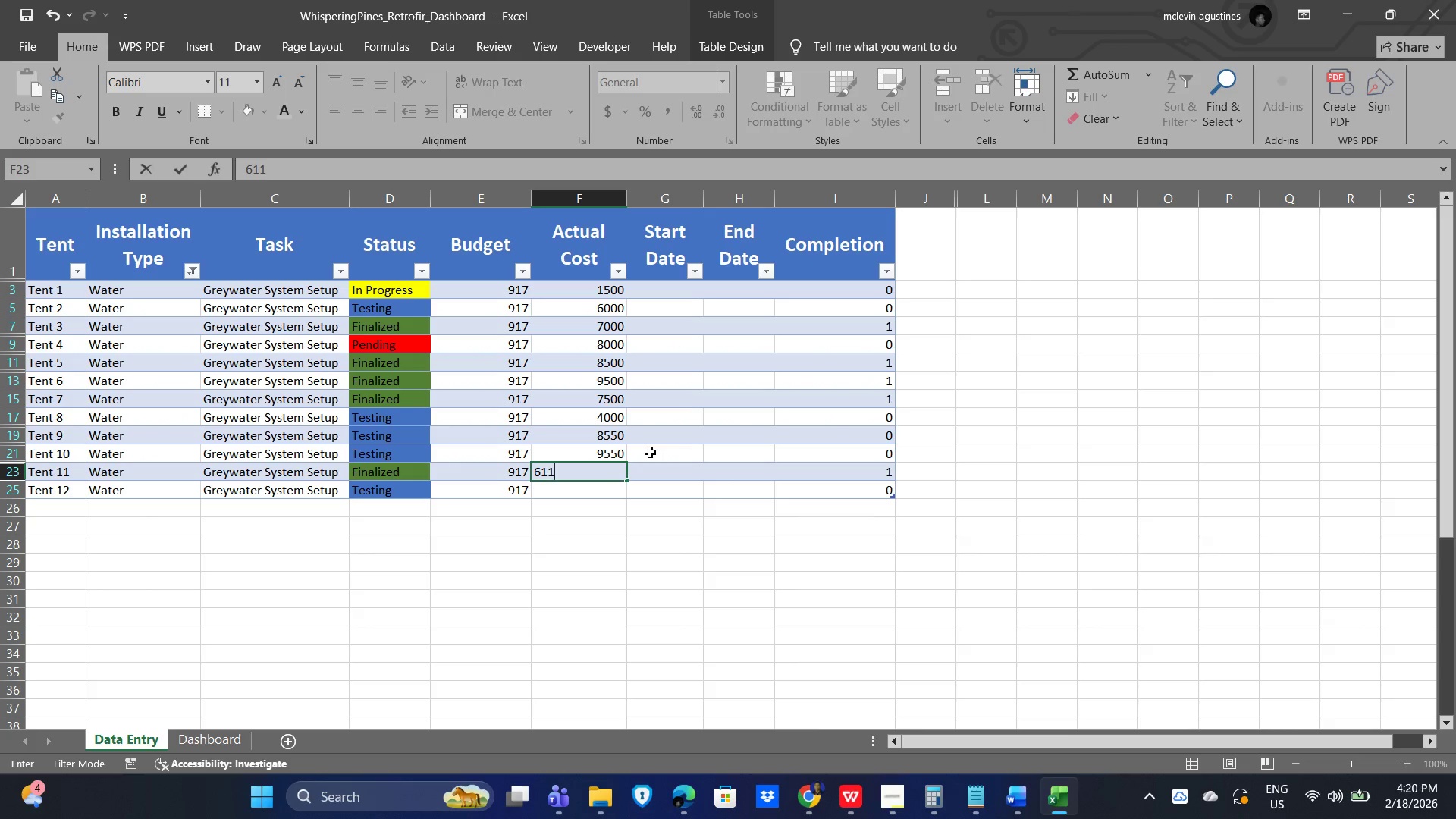 
key(Numpad1)
 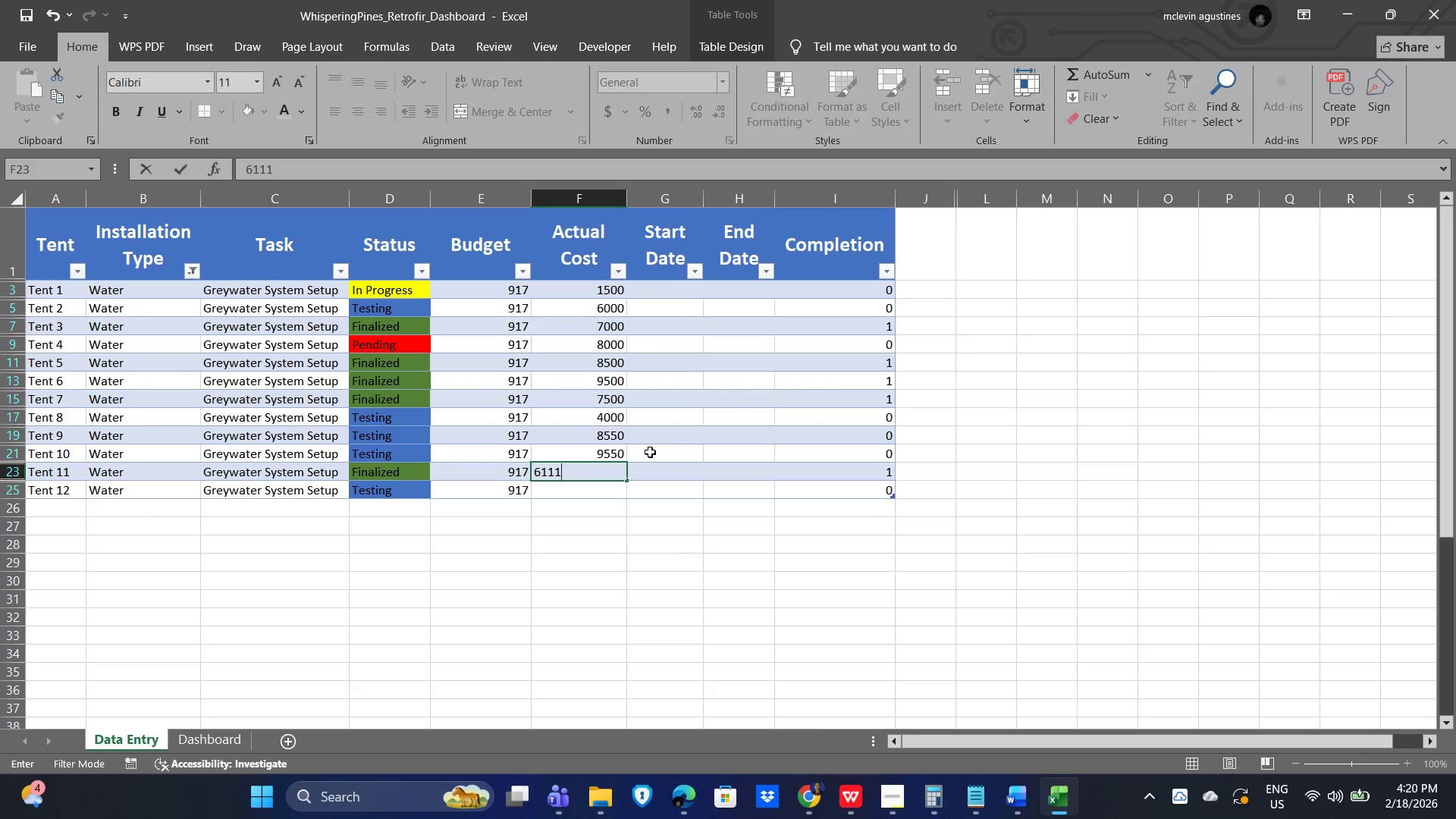 
key(NumpadEnter)
 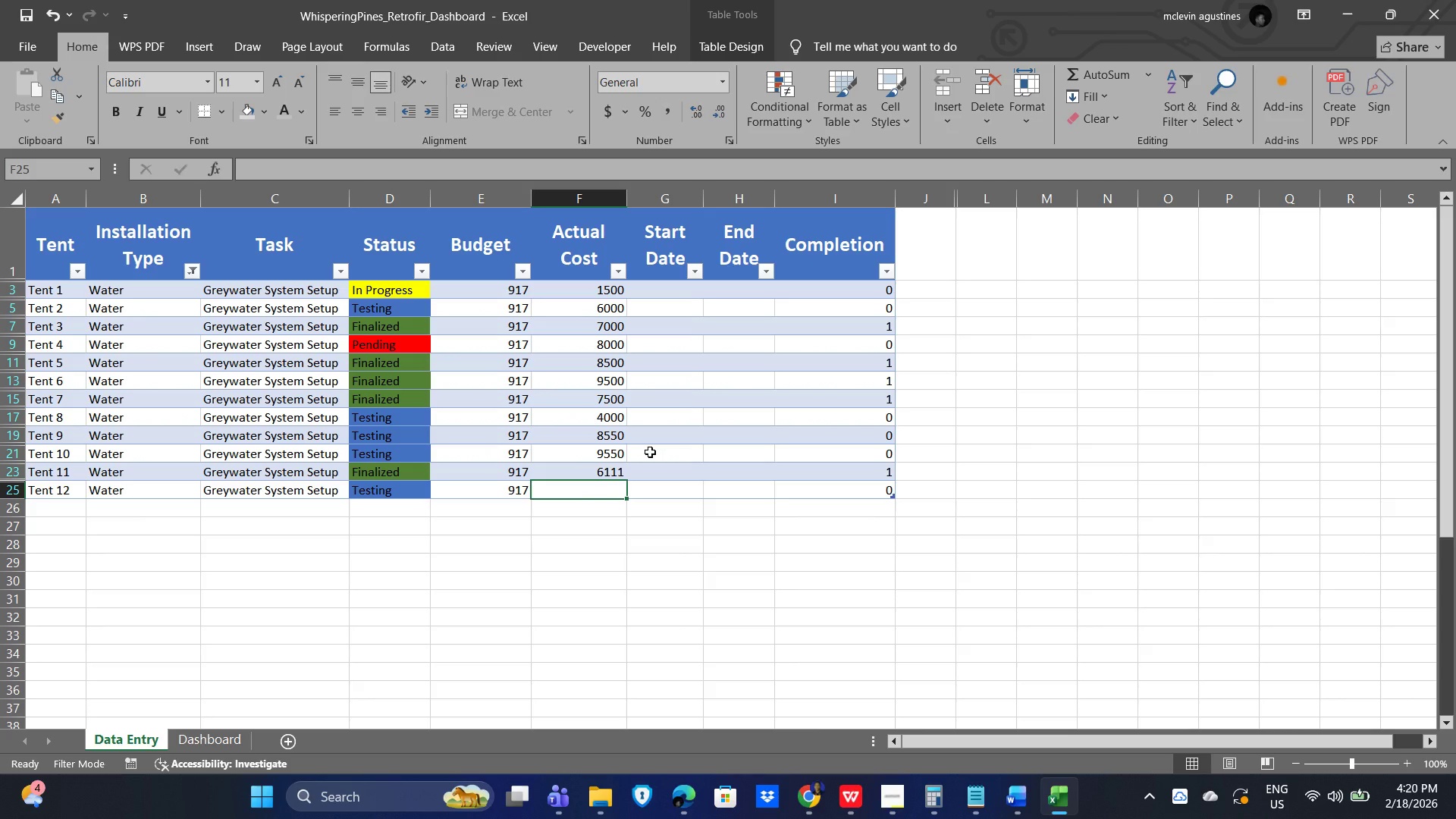 
key(Numpad6)
 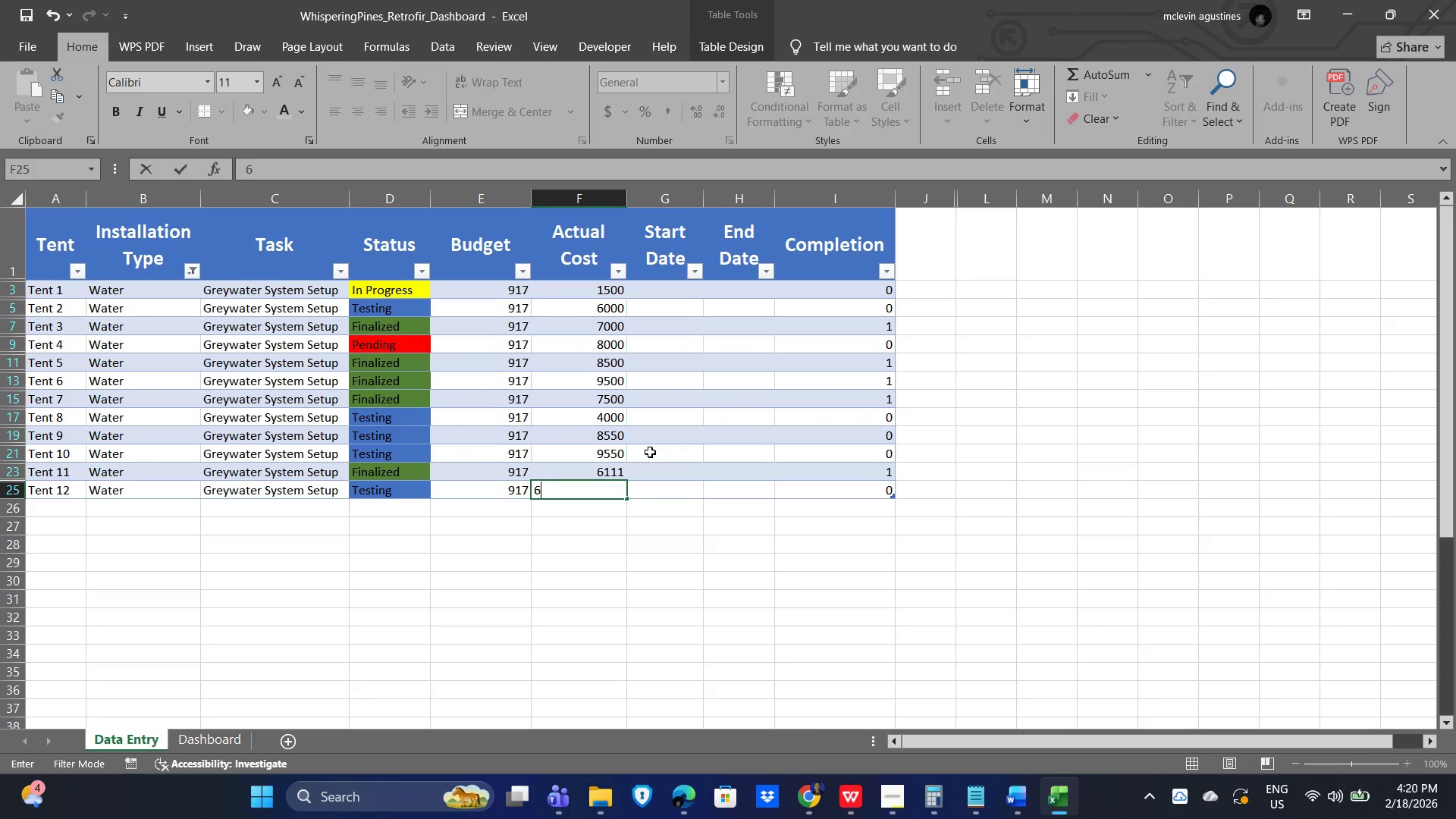 
key(Numpad4)
 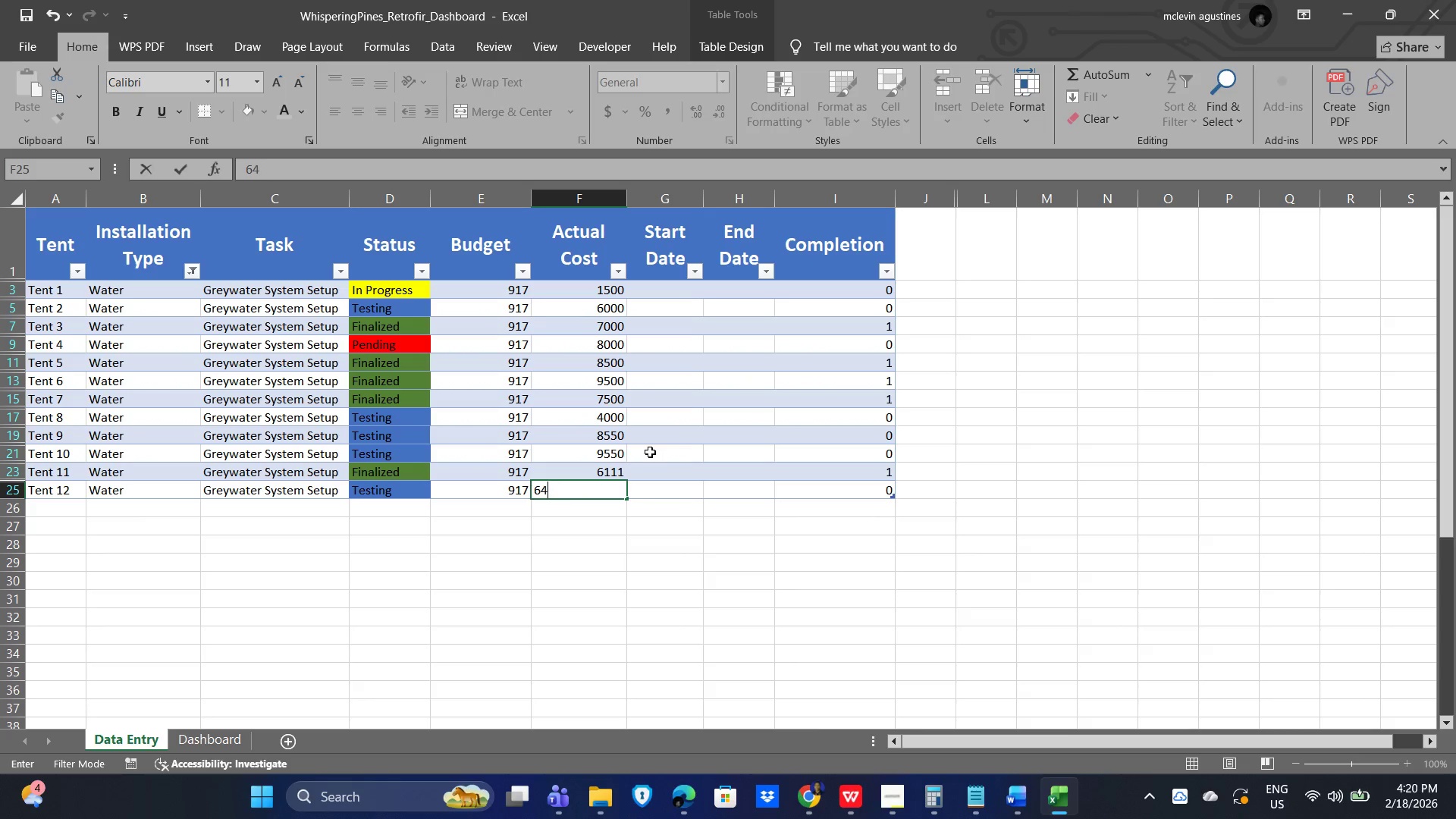 
key(Numpad0)
 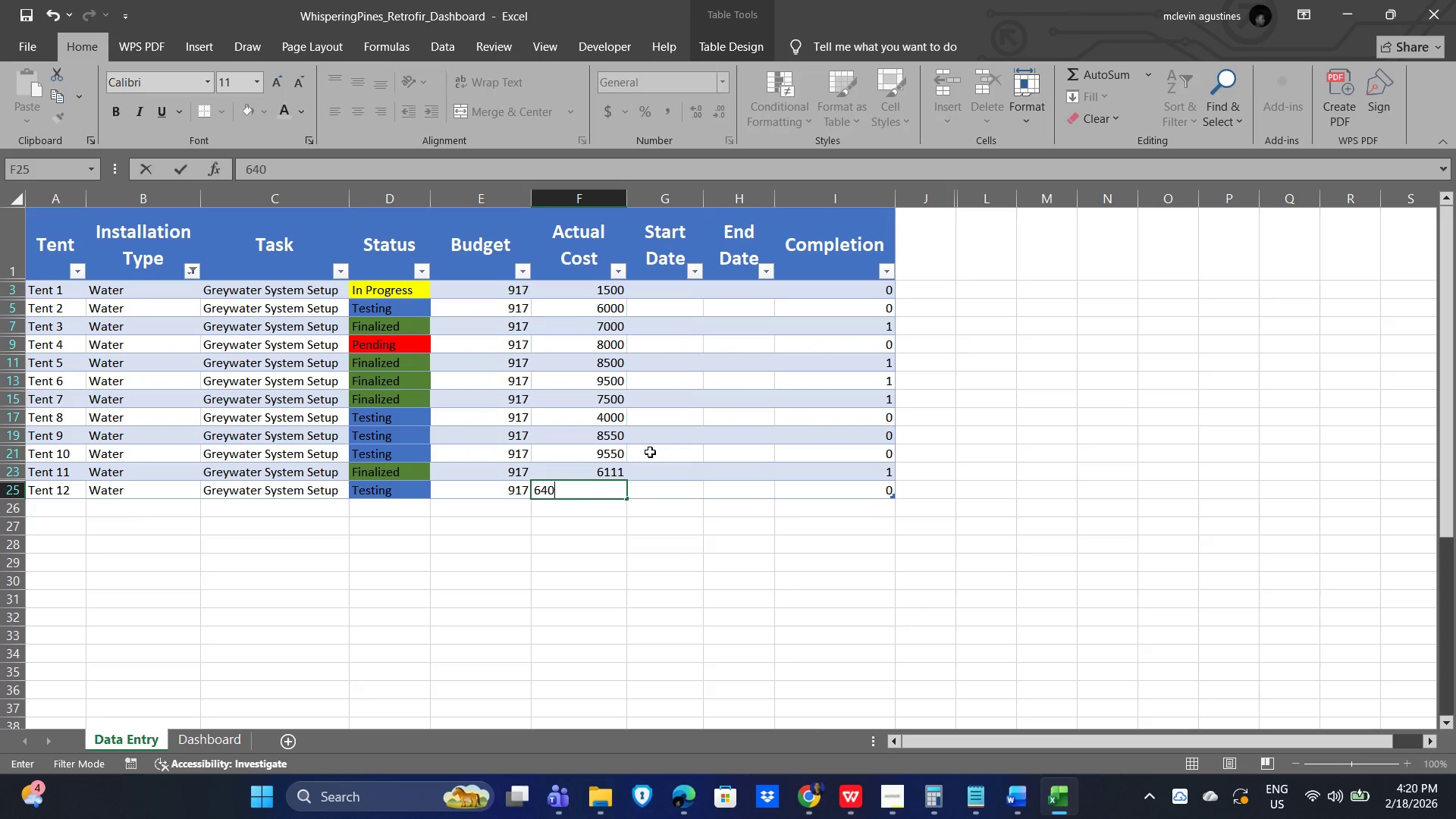 
key(Numpad0)
 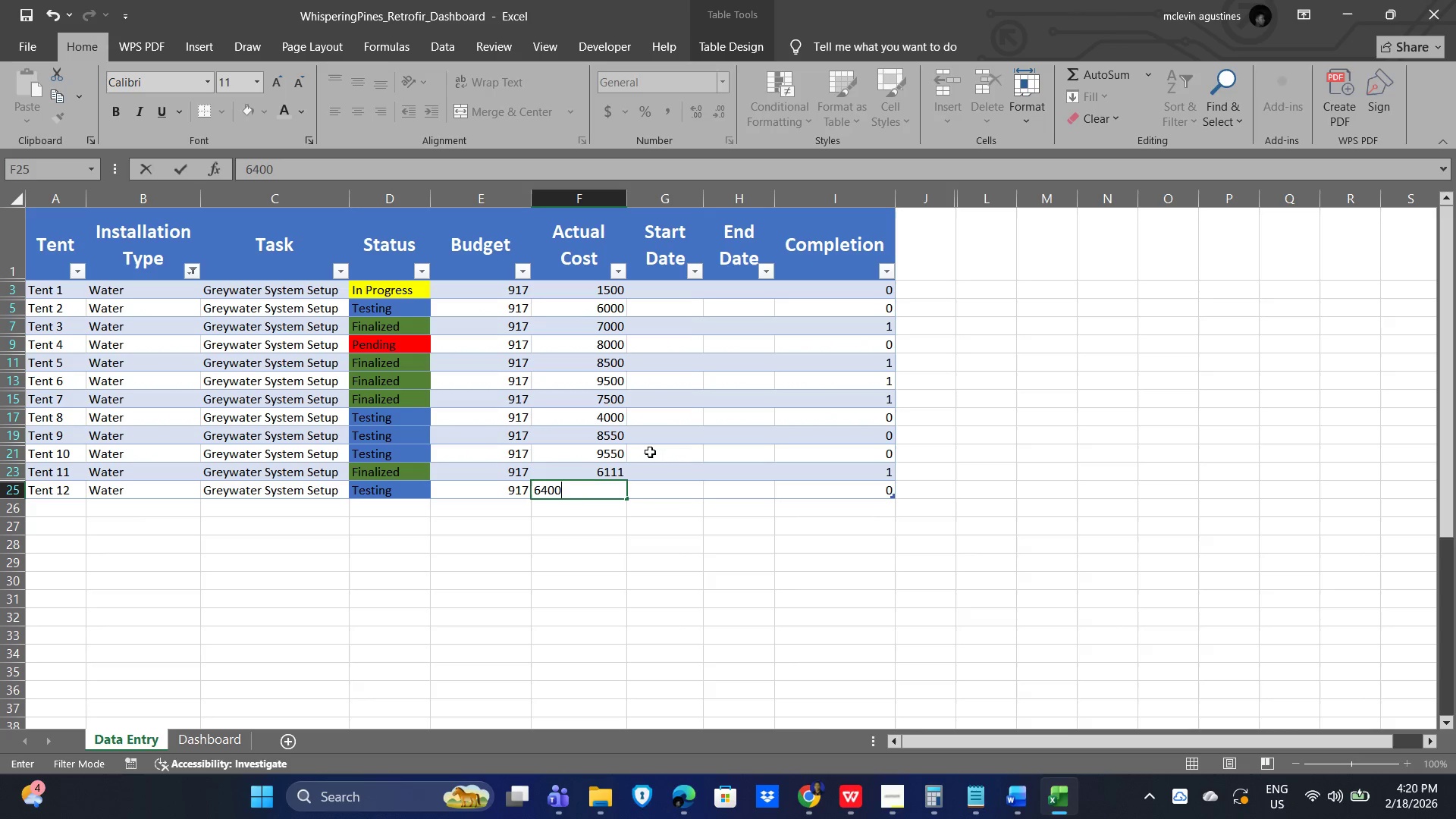 
key(Numpad0)
 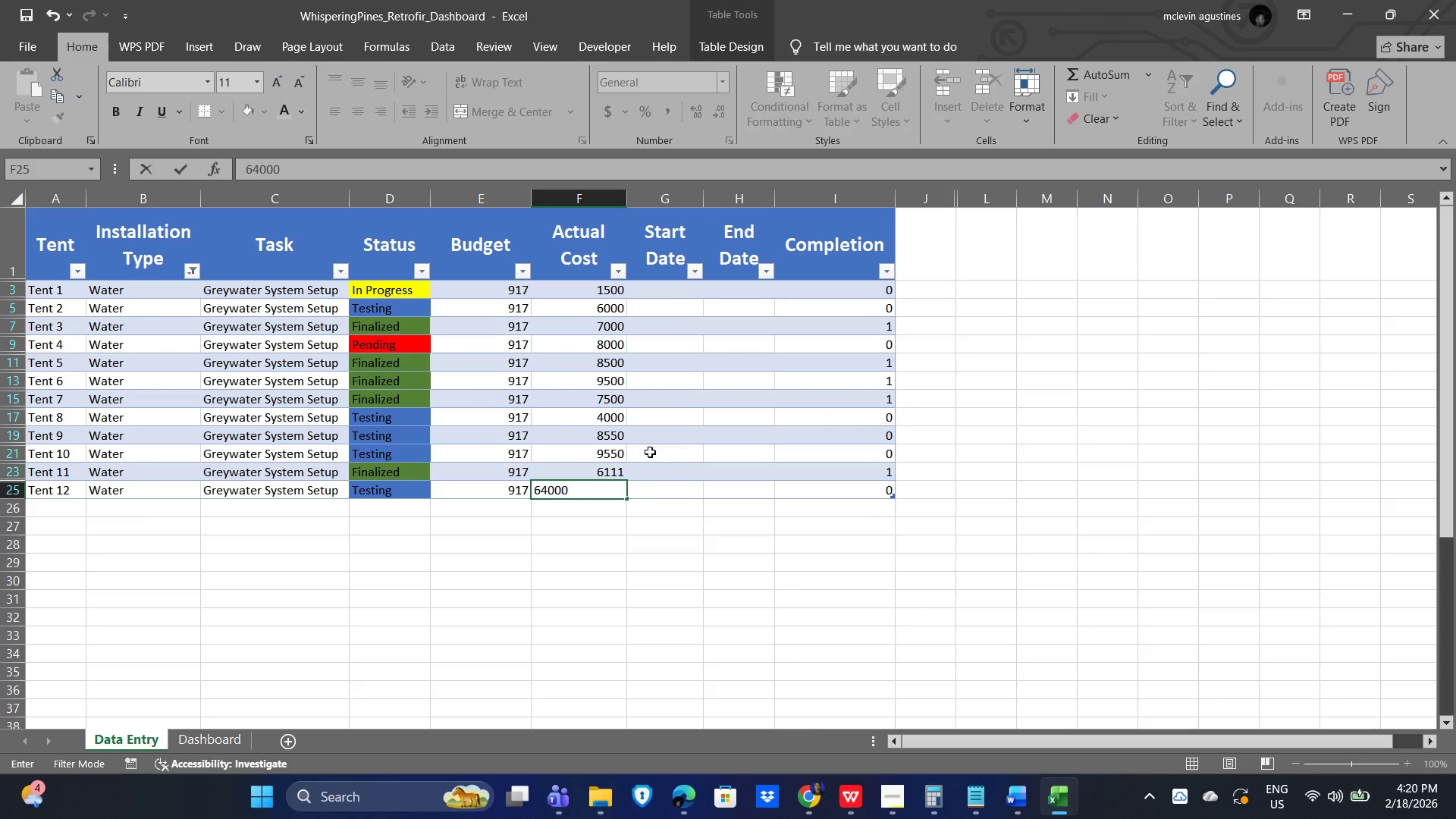 
key(Backspace)
 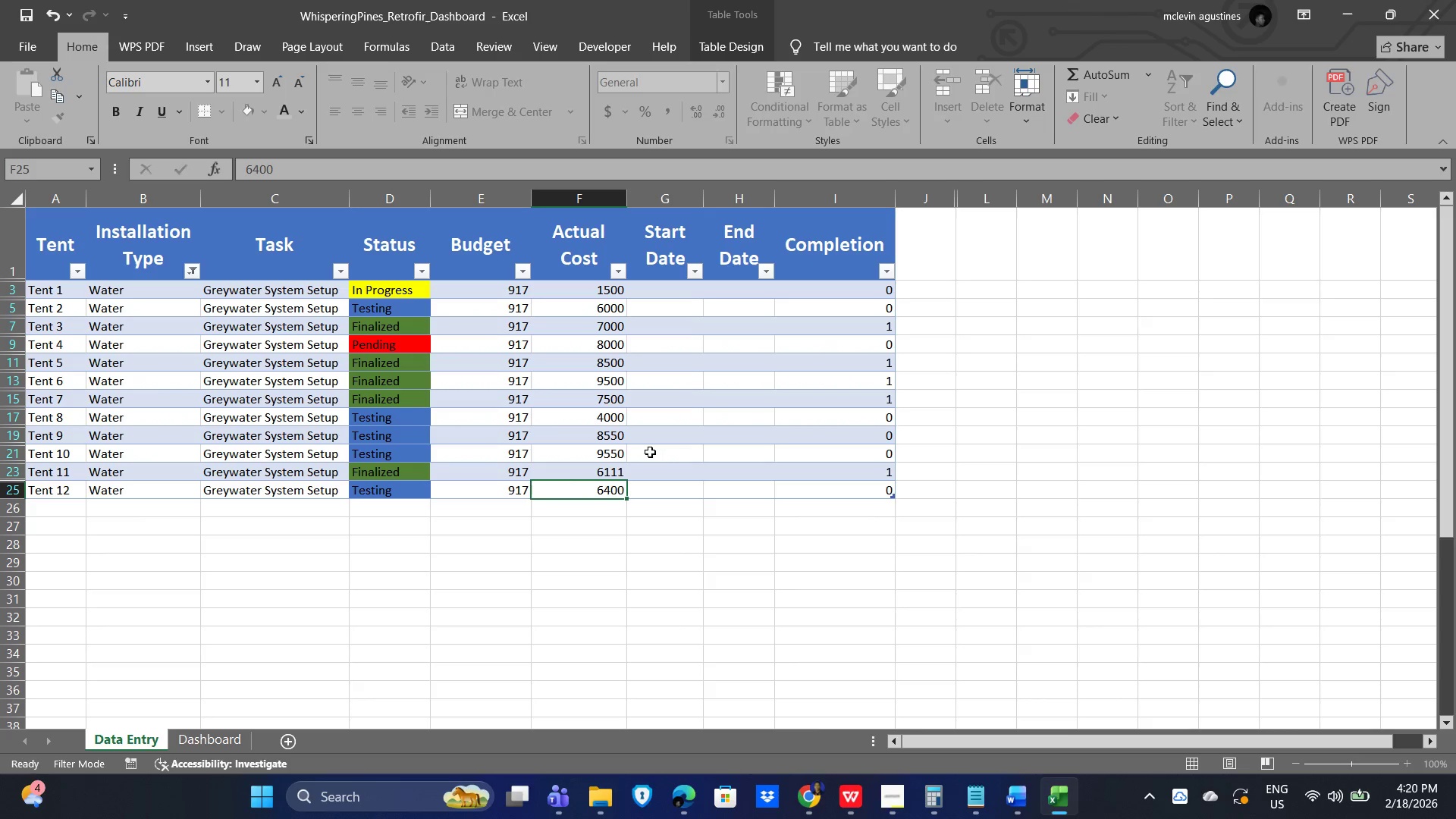 
key(NumpadEnter)
 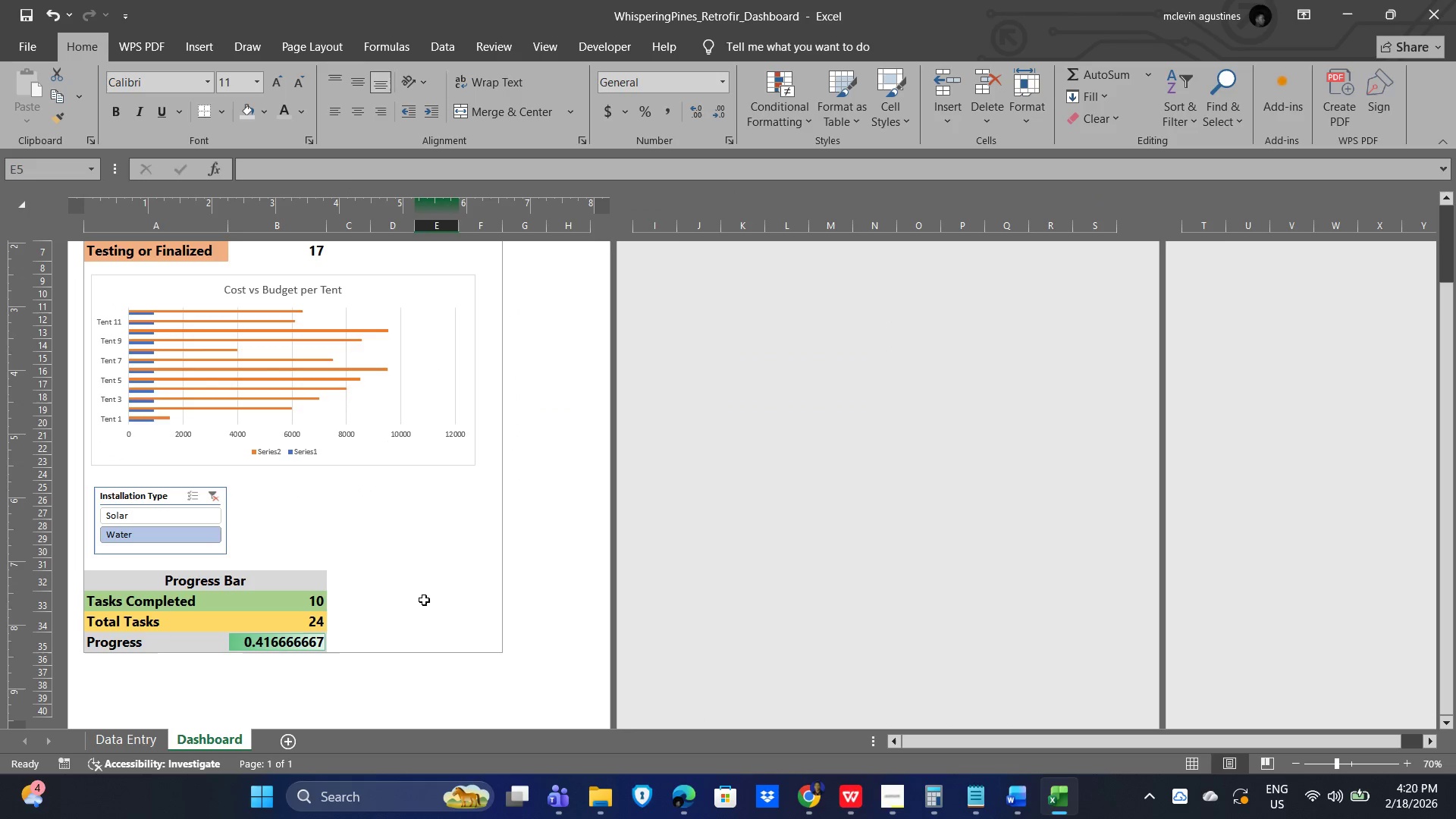 
left_click([167, 516])
 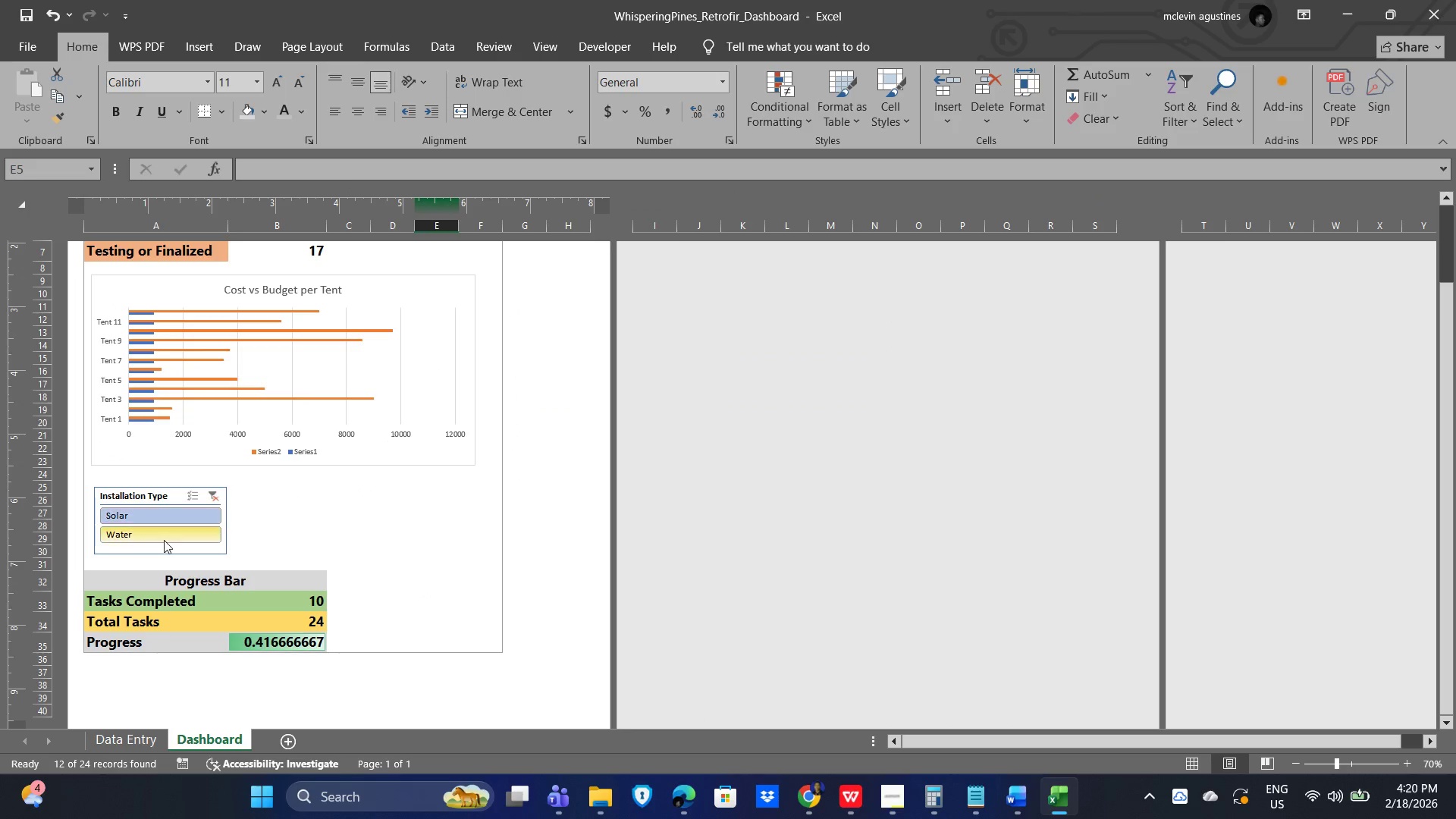 
left_click([166, 532])
 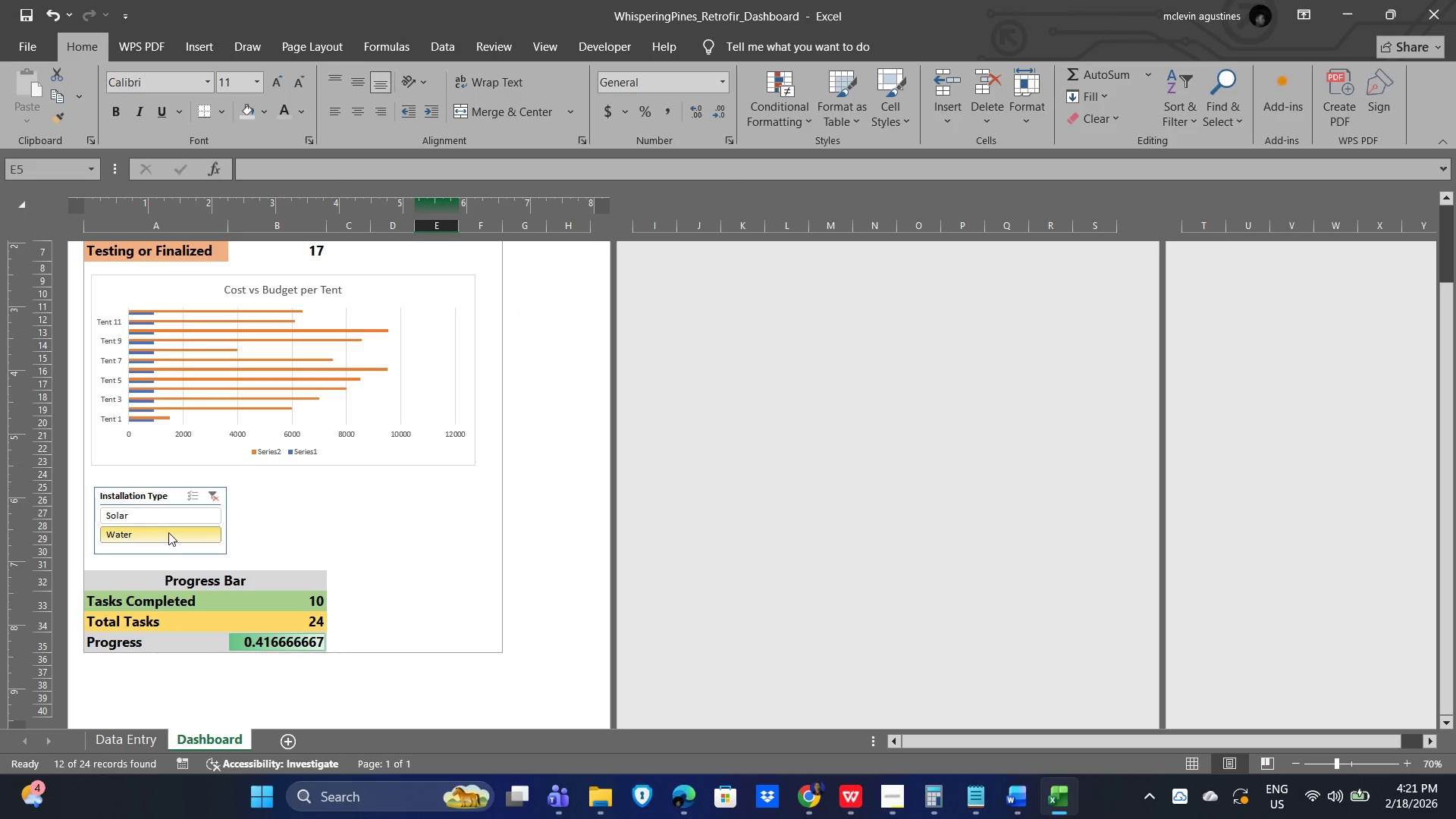 
left_click([162, 514])
 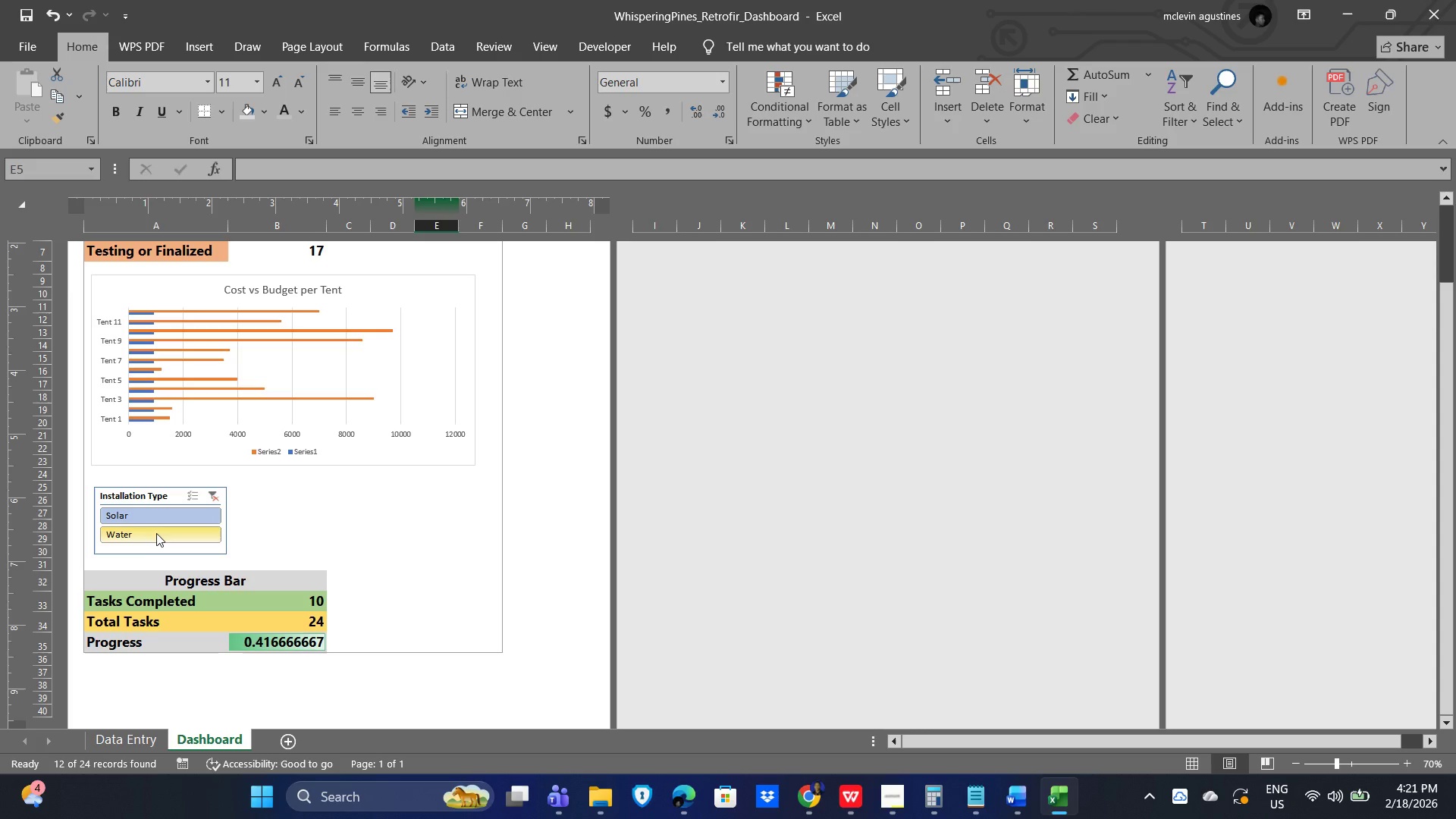 
wait(6.48)
 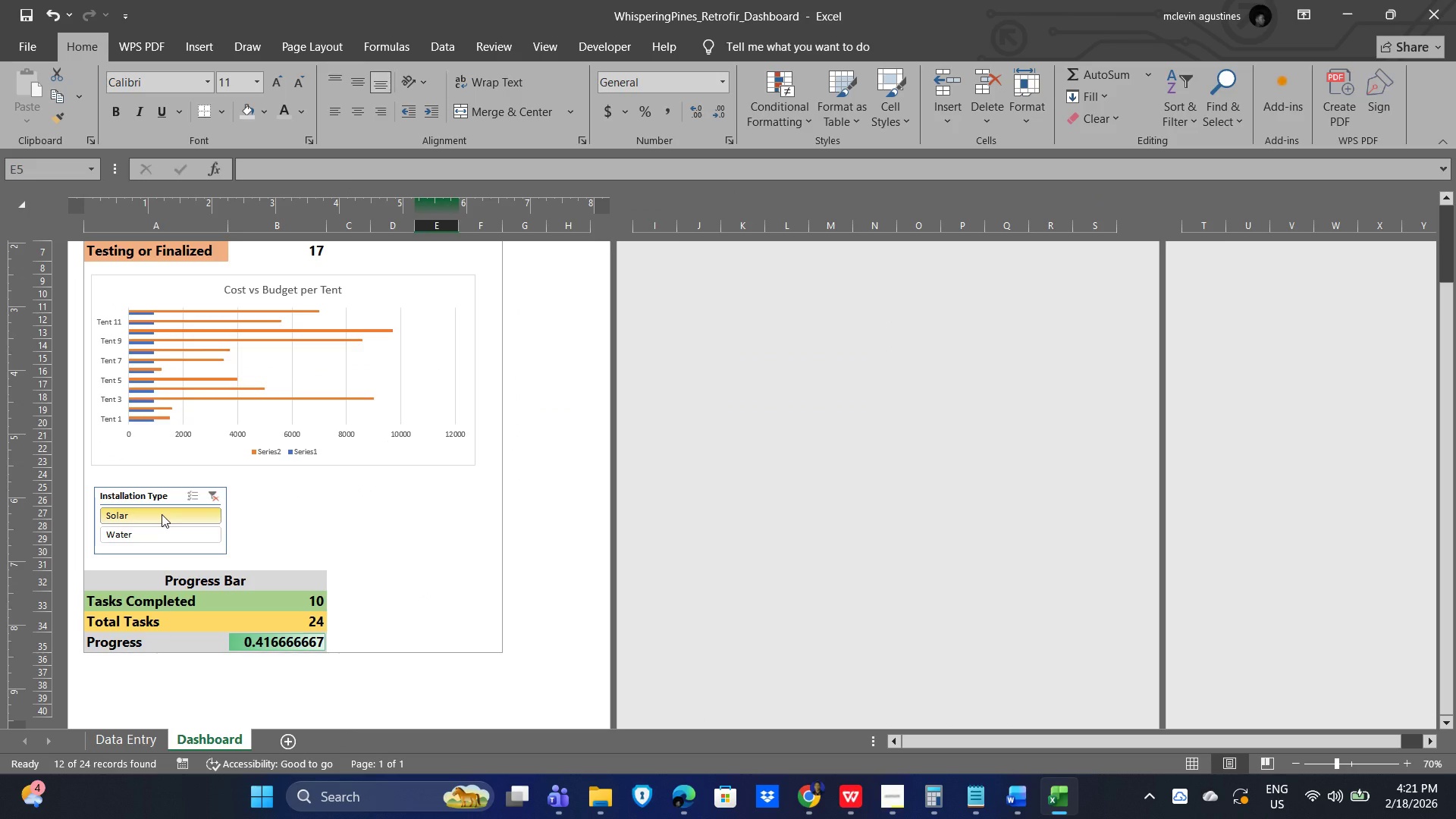 
left_click([159, 535])
 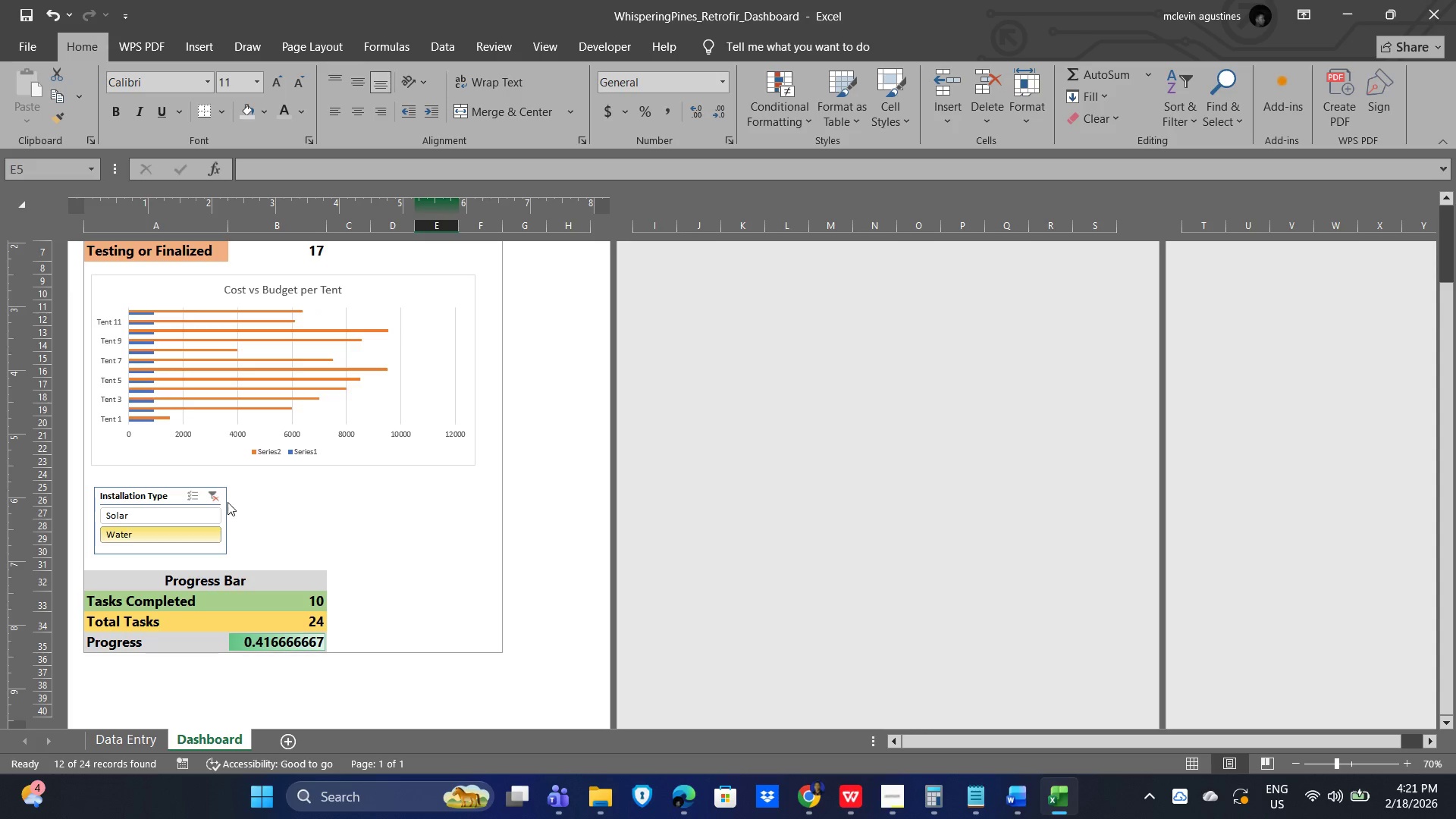 
scroll: coordinate [344, 403], scroll_direction: up, amount: 2.0
 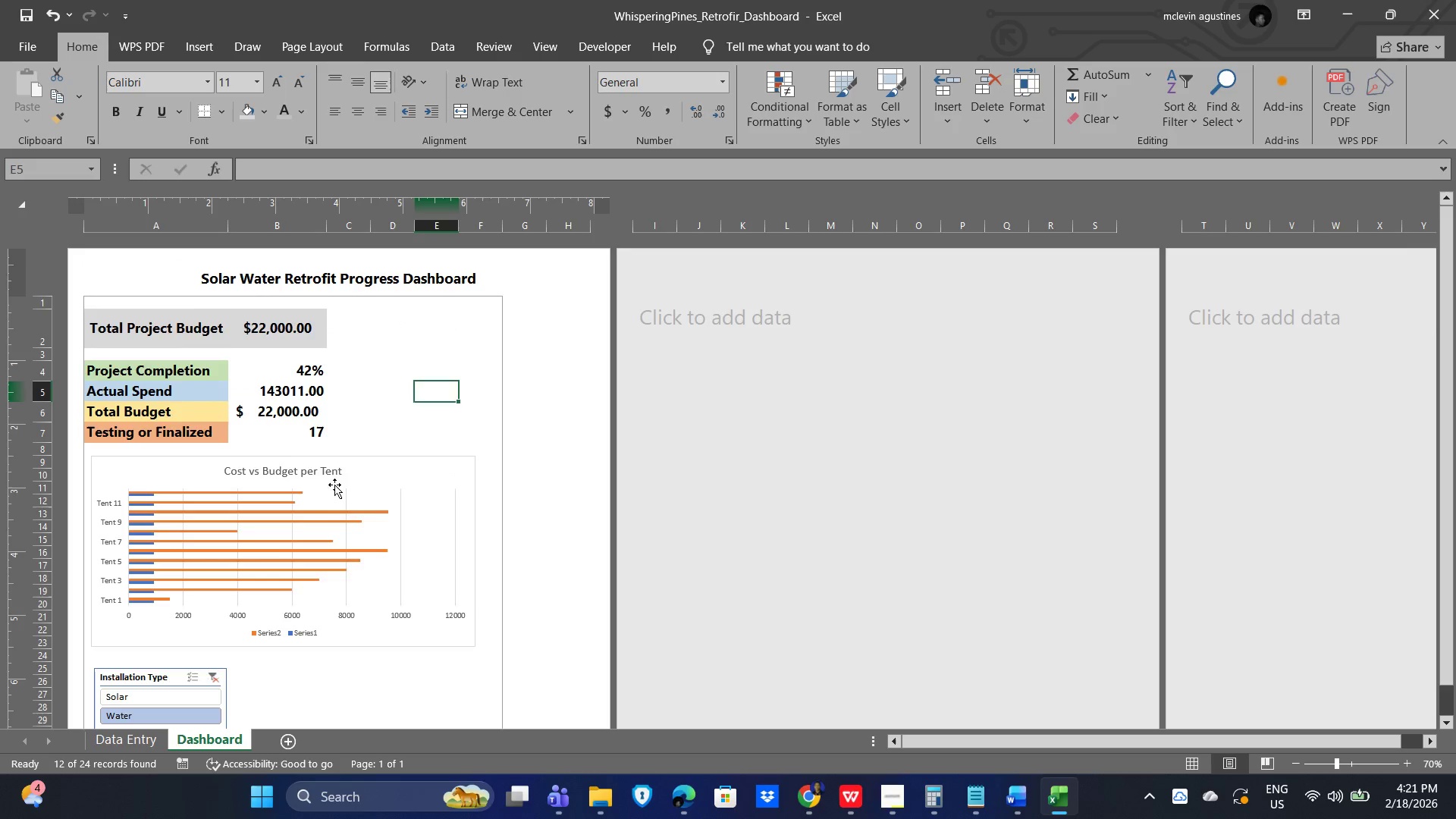 
scroll: coordinate [359, 487], scroll_direction: down, amount: 2.0
 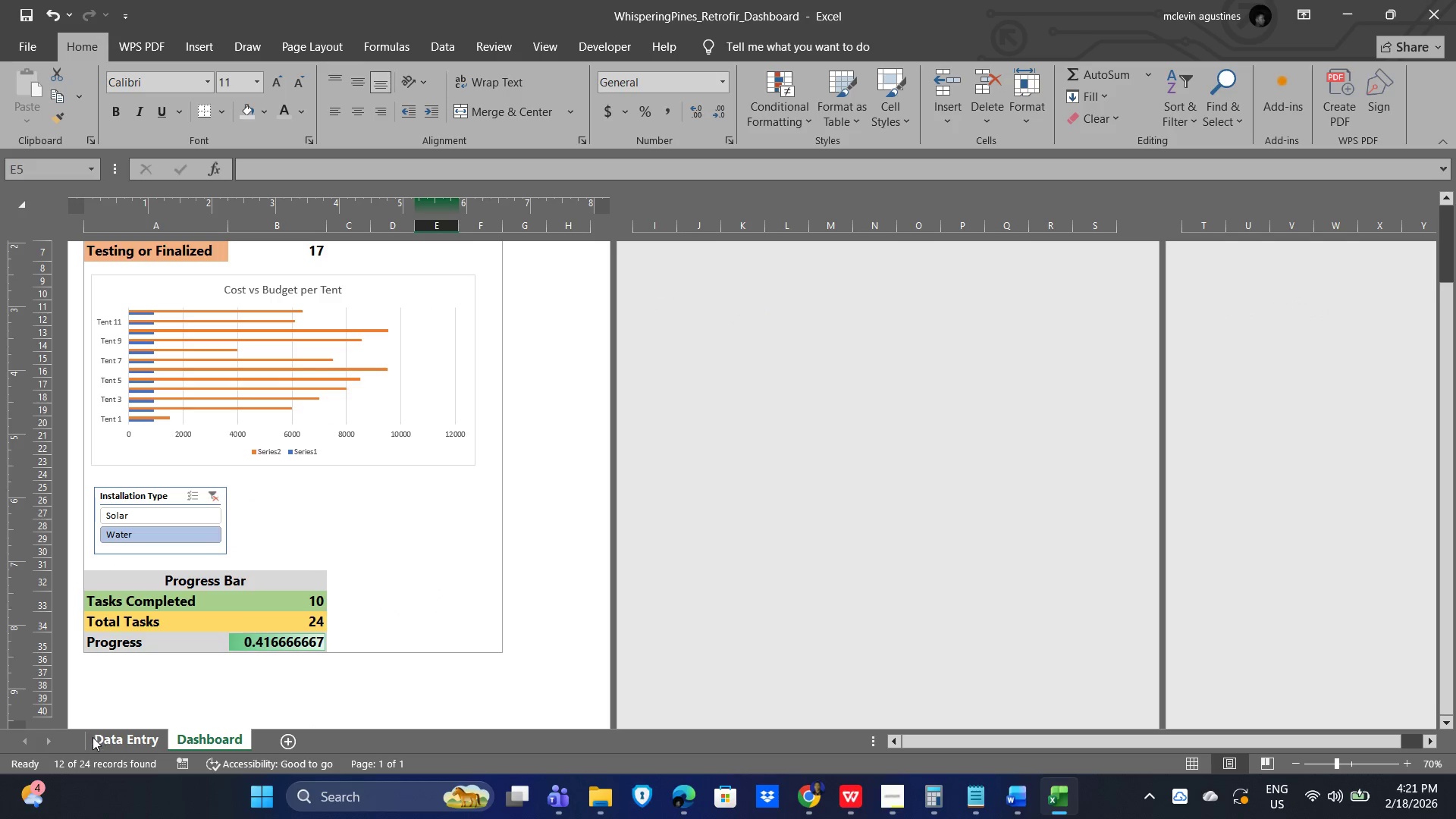 
left_click([104, 742])
 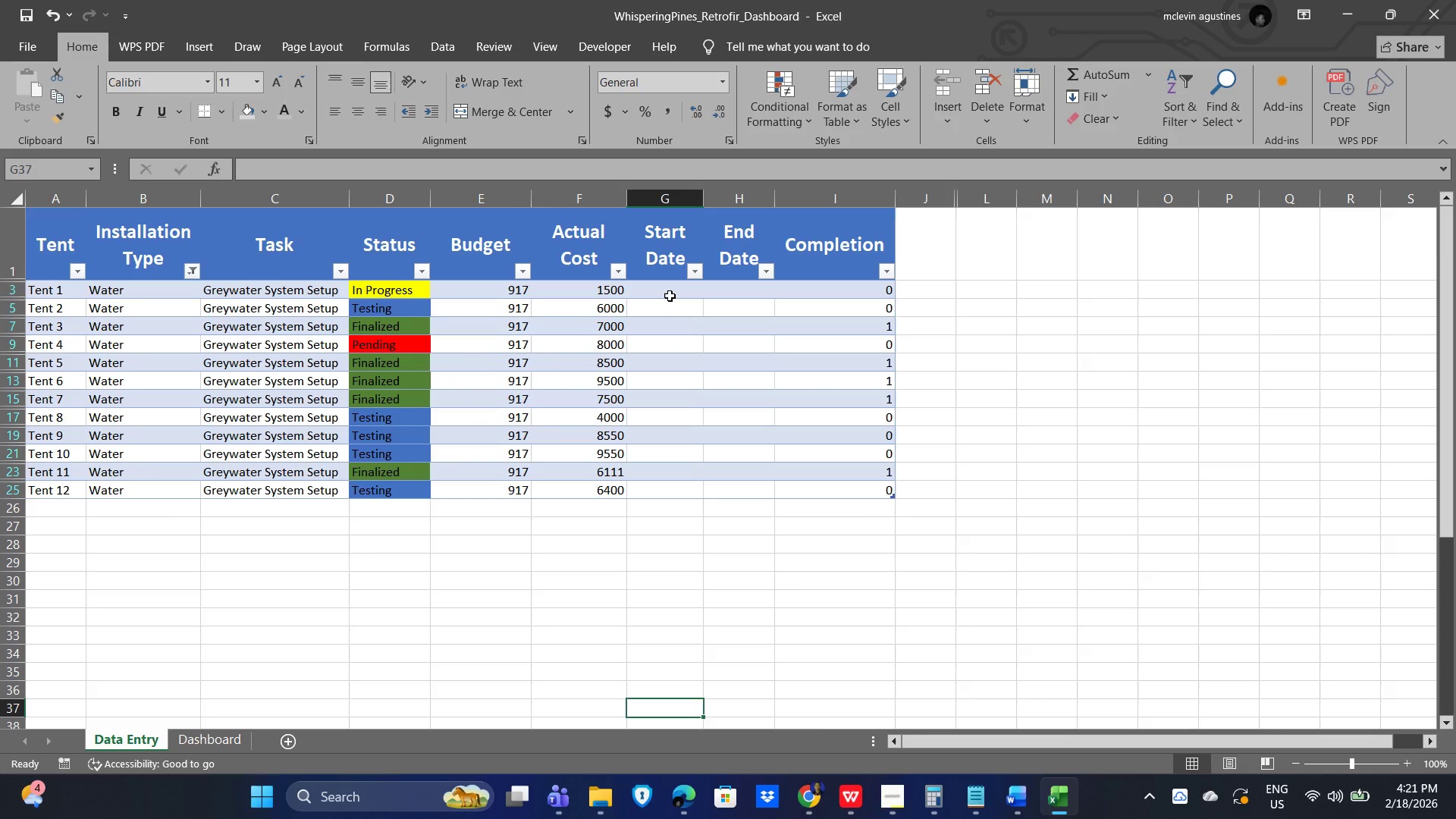 
wait(12.31)
 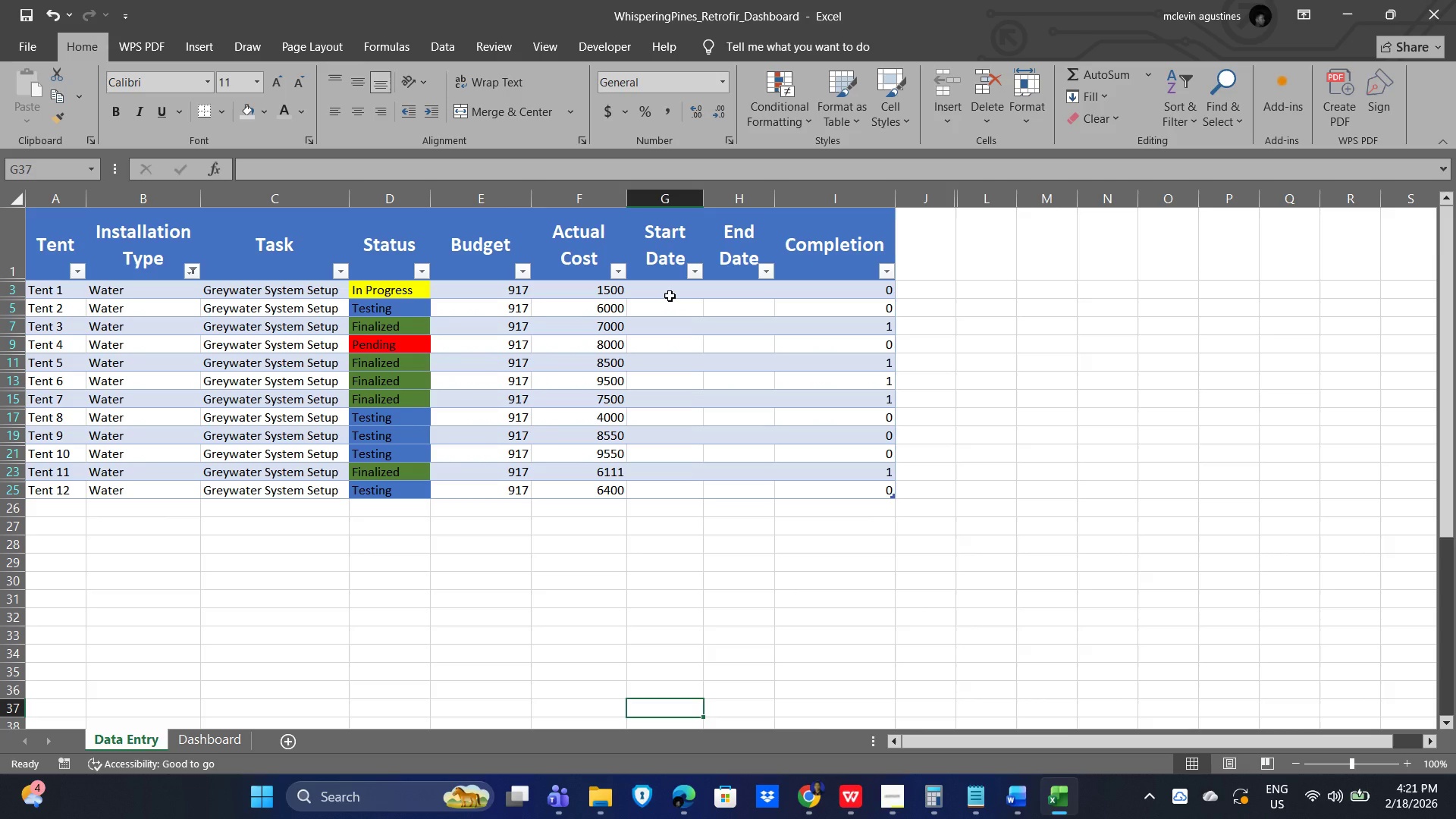 
left_click([191, 739])
 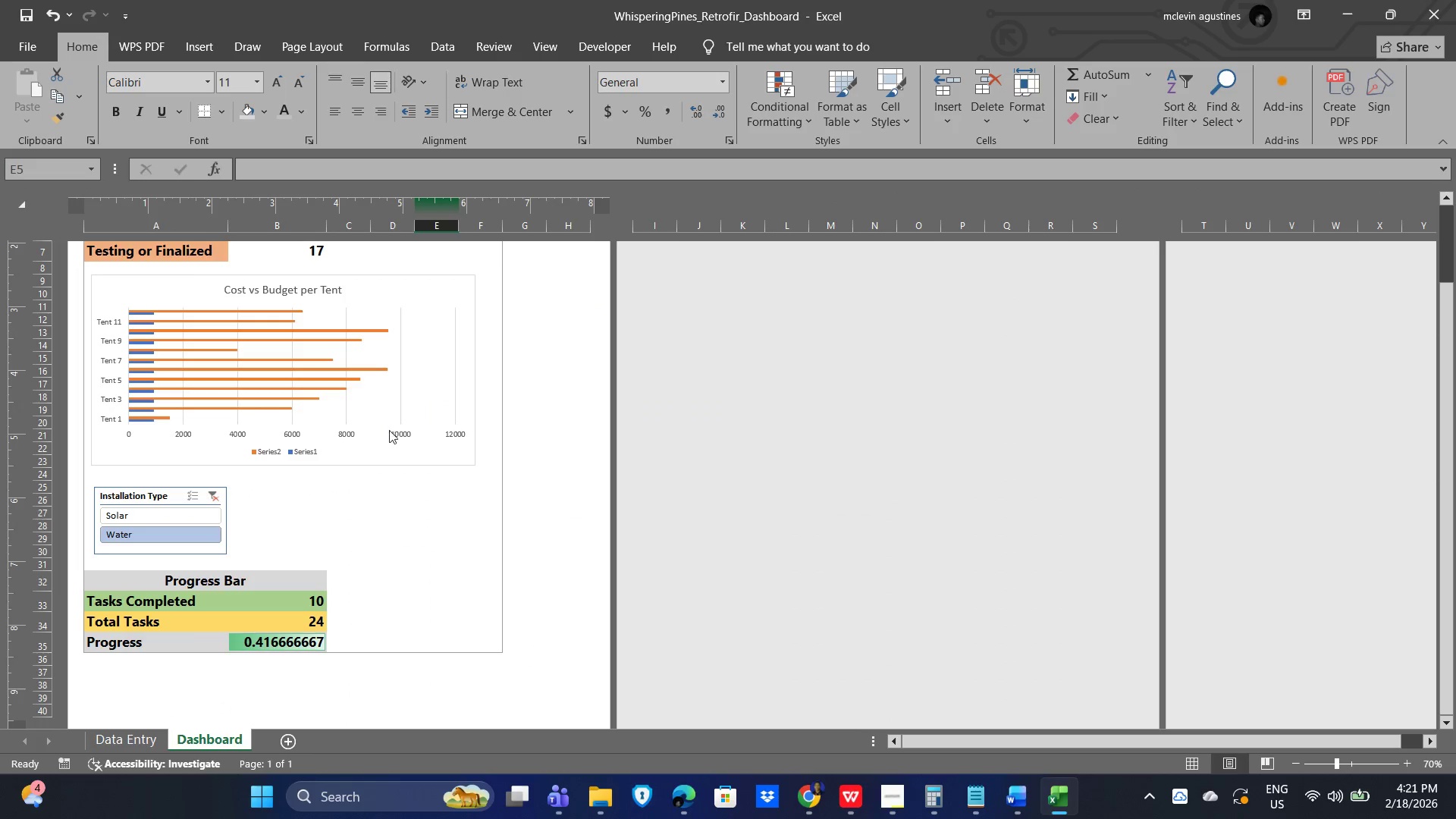 
wait(8.47)
 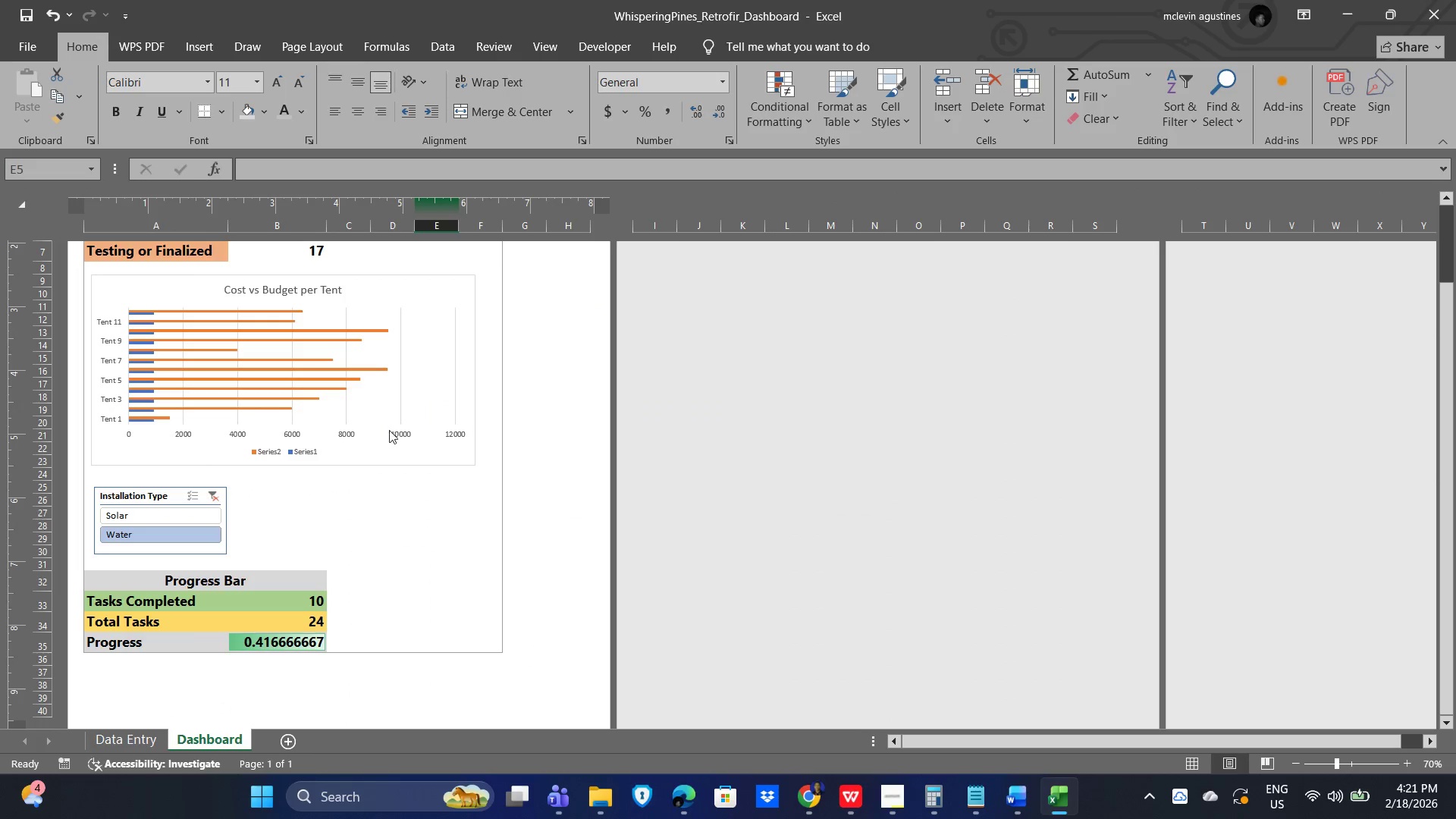 
left_click([175, 538])
 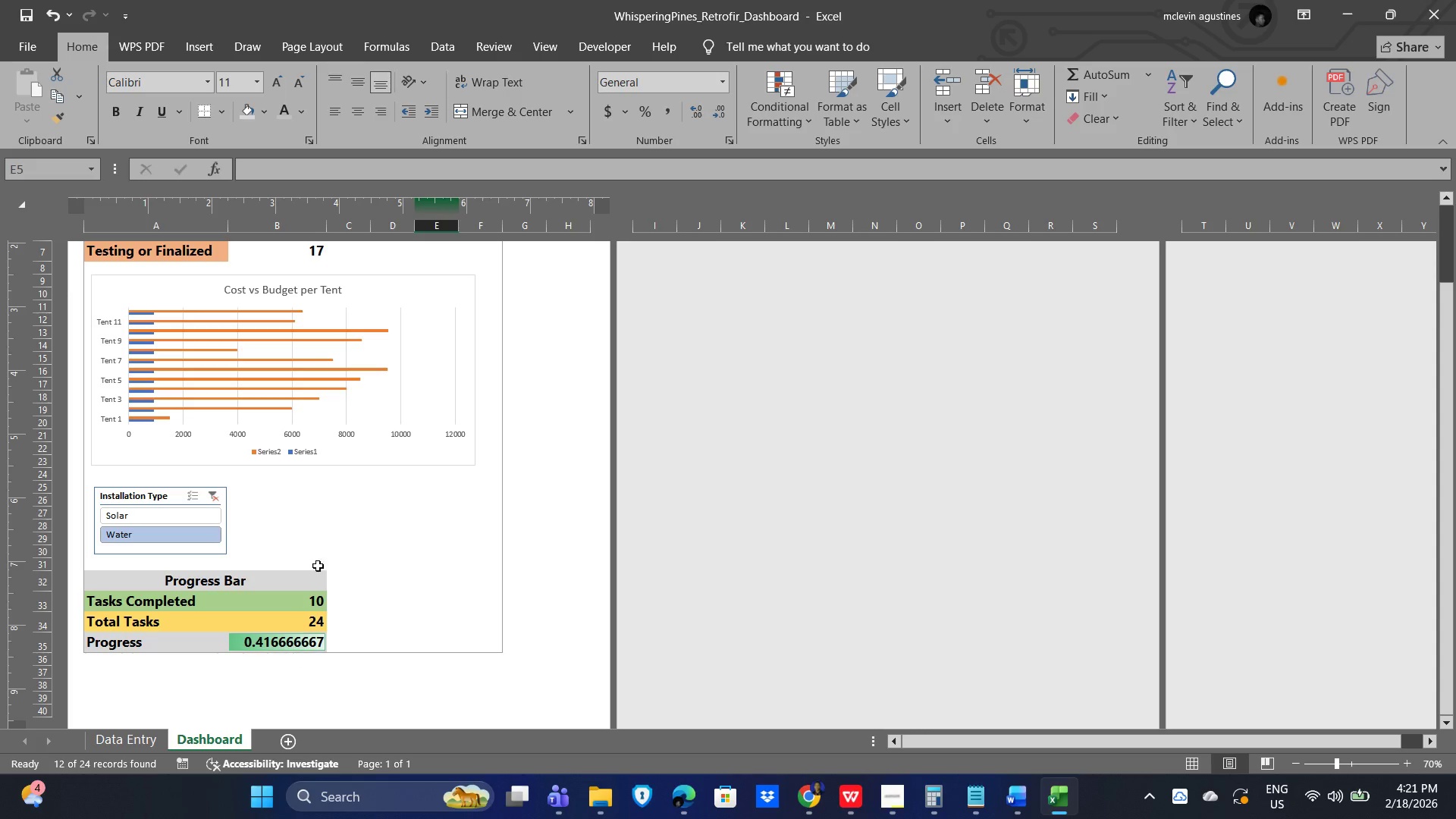 
wait(5.66)
 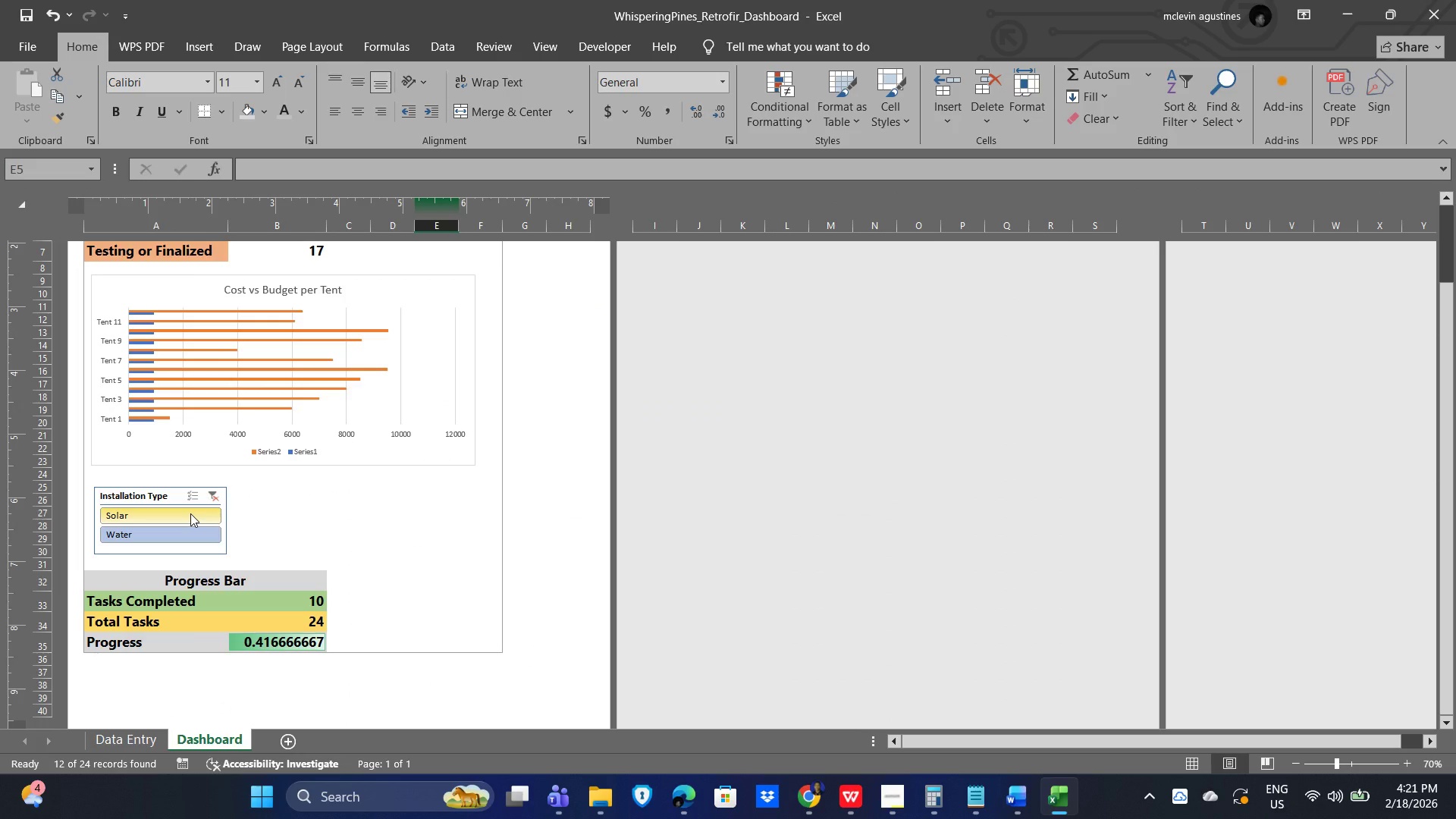 
left_click([264, 449])
 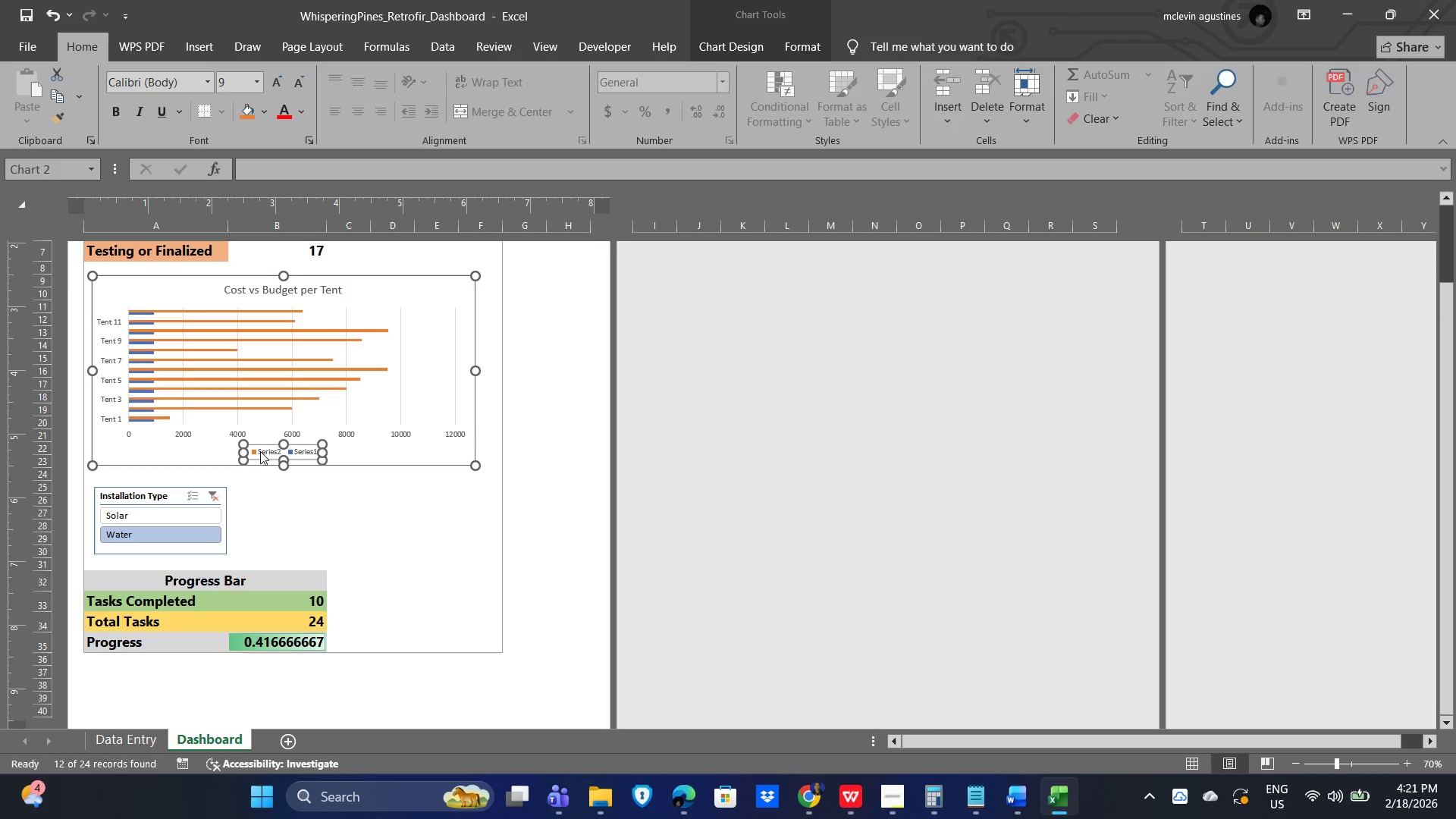 
double_click([265, 450])
 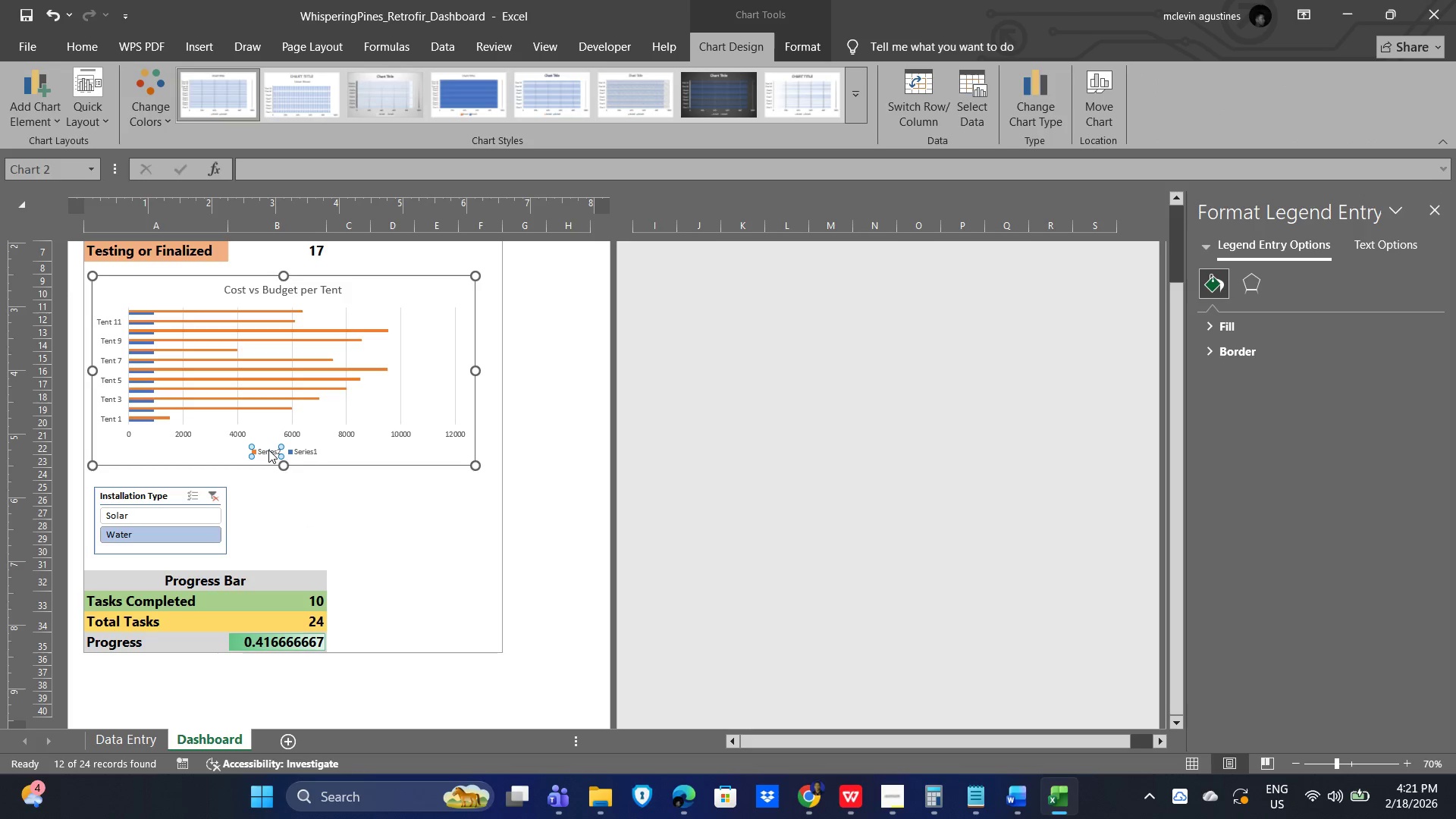 
double_click([268, 450])
 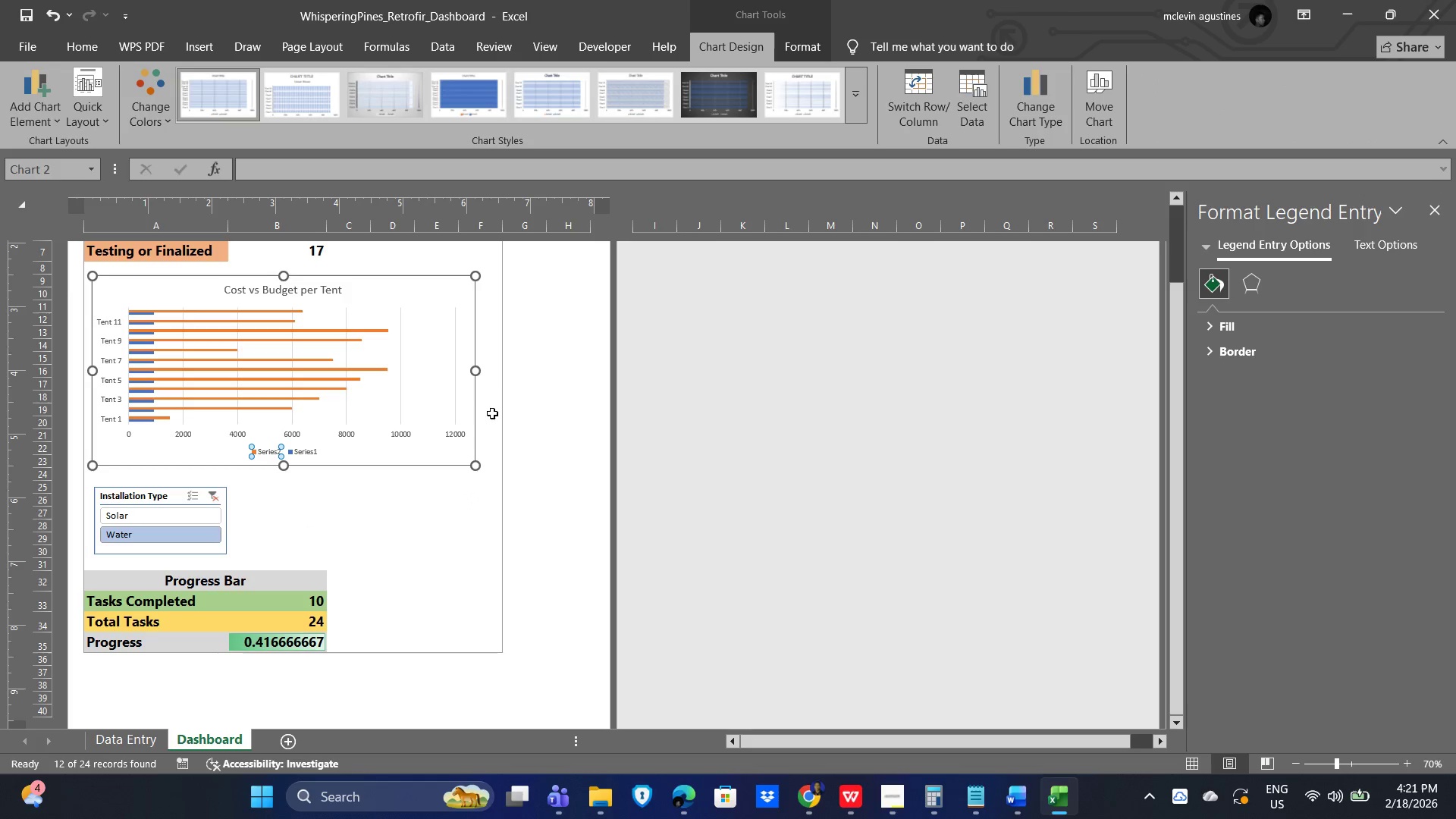 
hold_key(key=ControlLeft, duration=0.64)
scroll: coordinate [682, 488], scroll_direction: up, amount: 7.0
 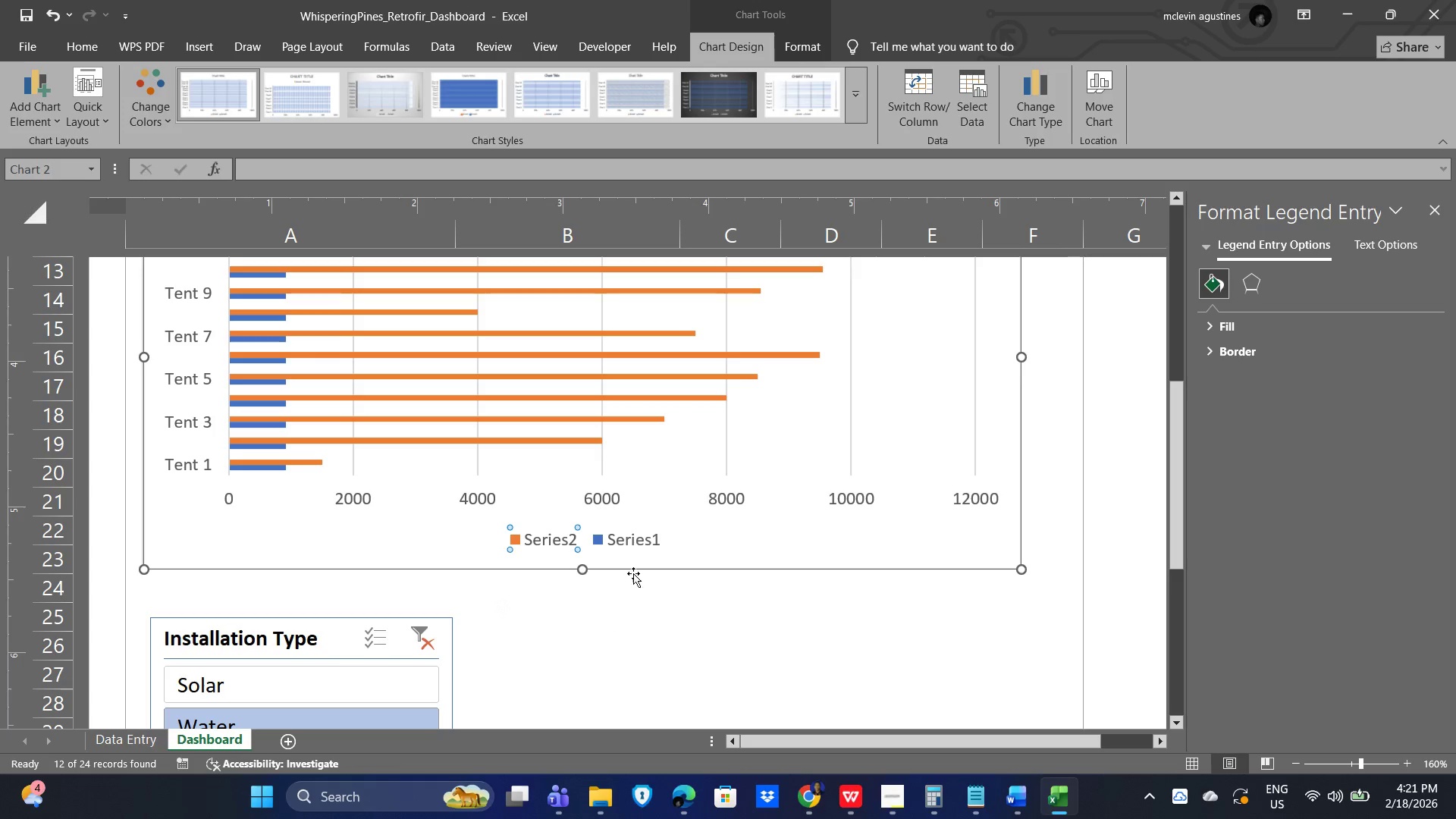 
scroll: coordinate [661, 516], scroll_direction: down, amount: 2.0
 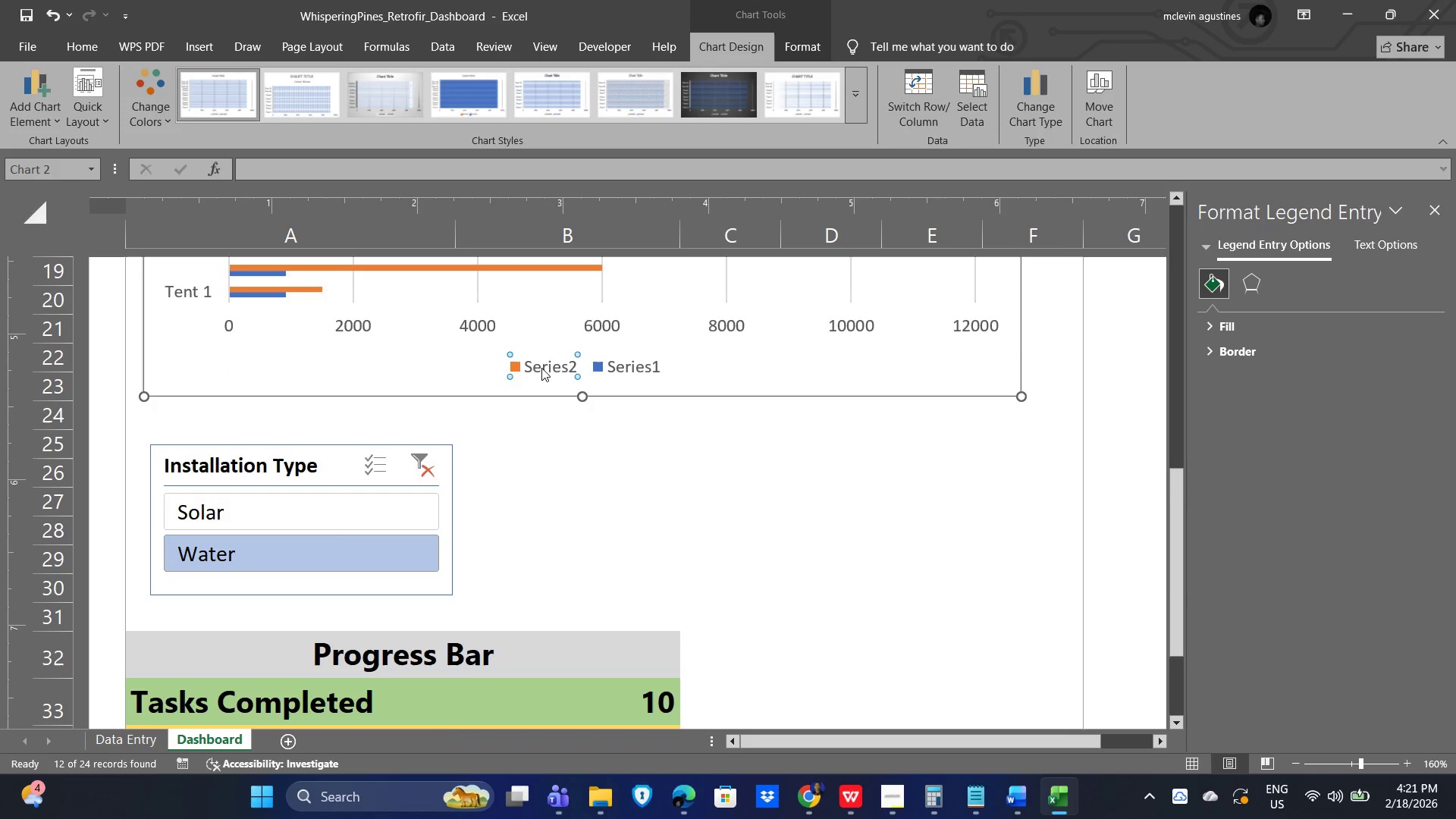 
double_click([542, 369])
 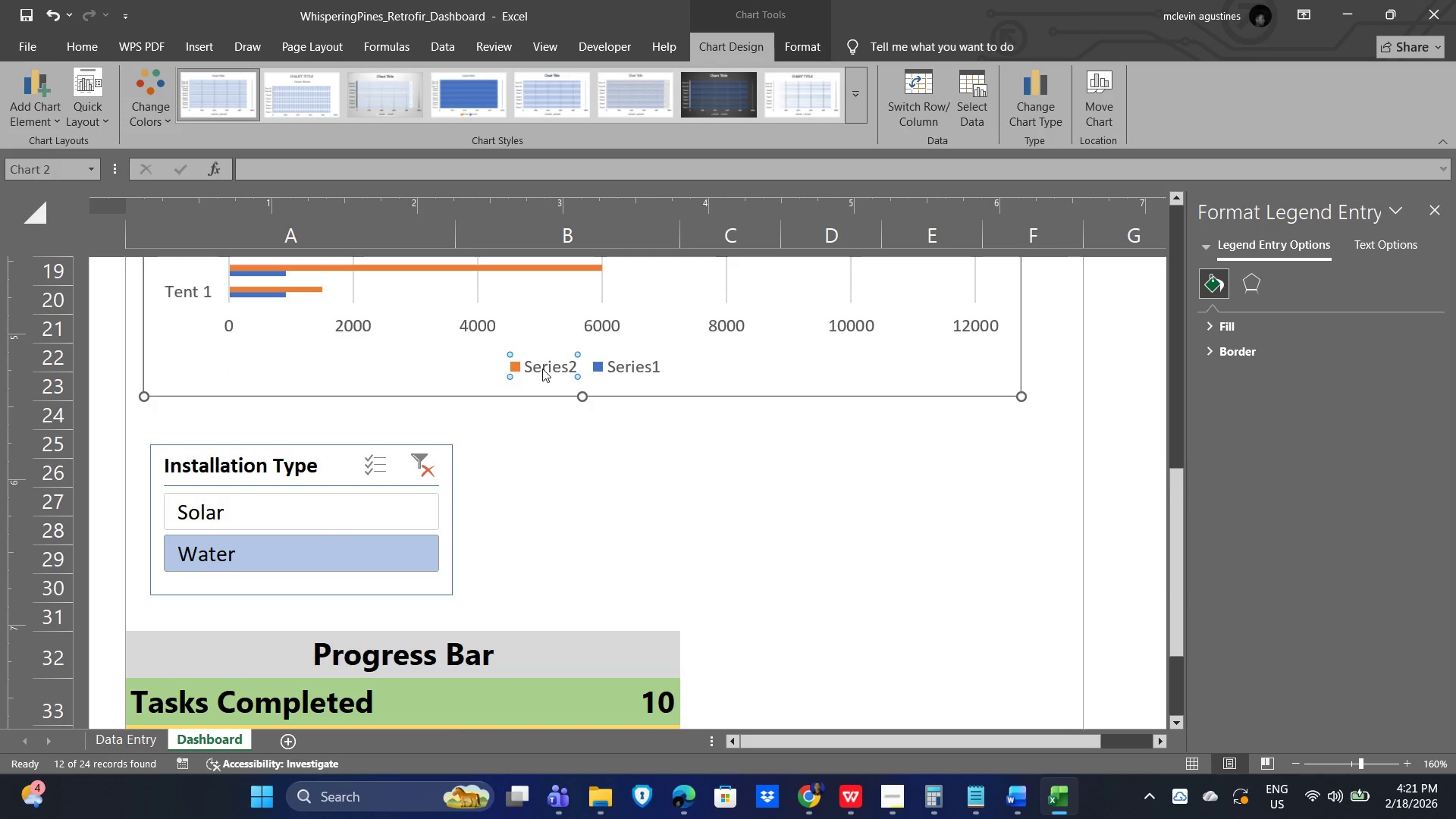 
triple_click([542, 369])
 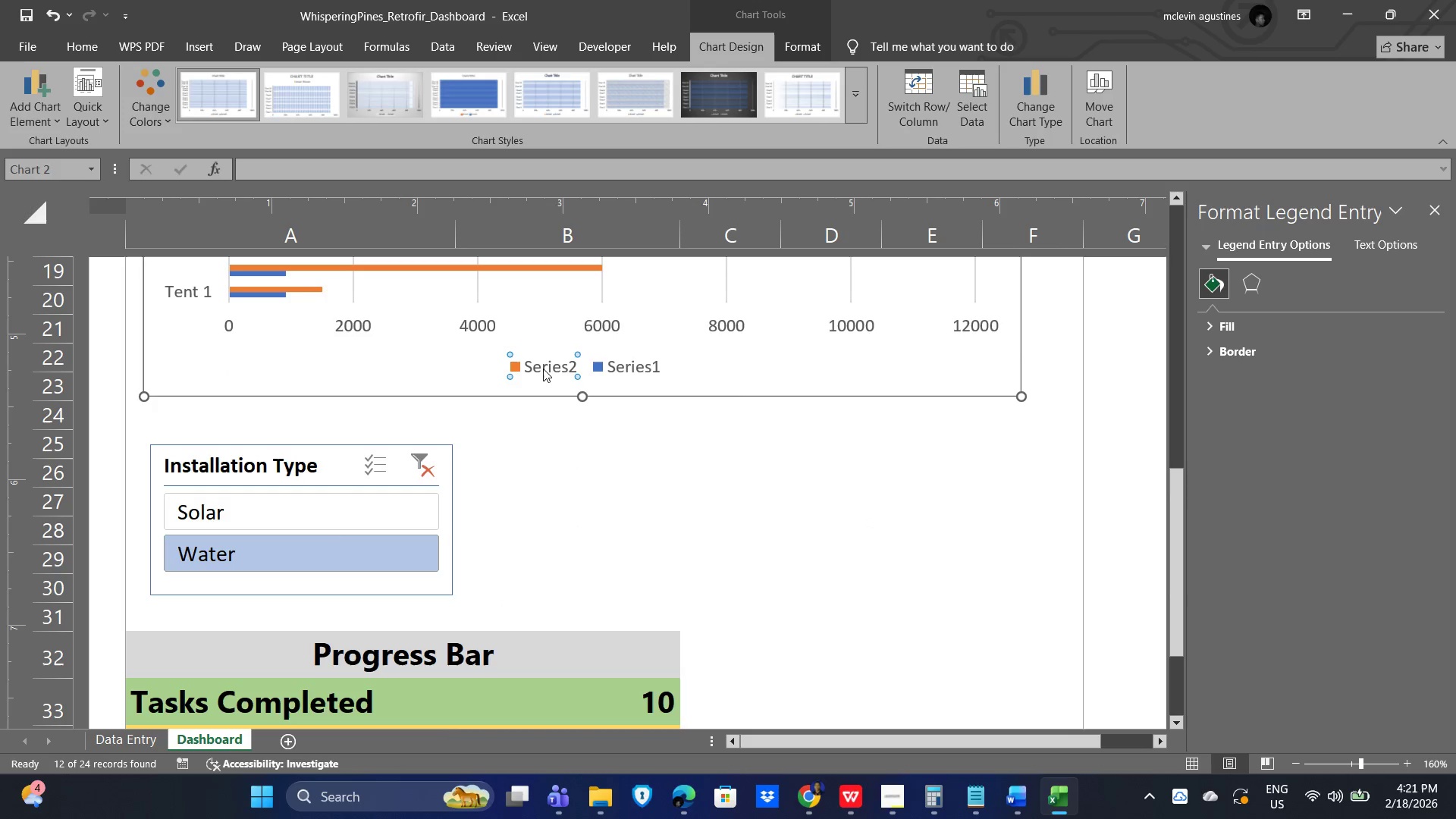 
right_click([543, 369])
 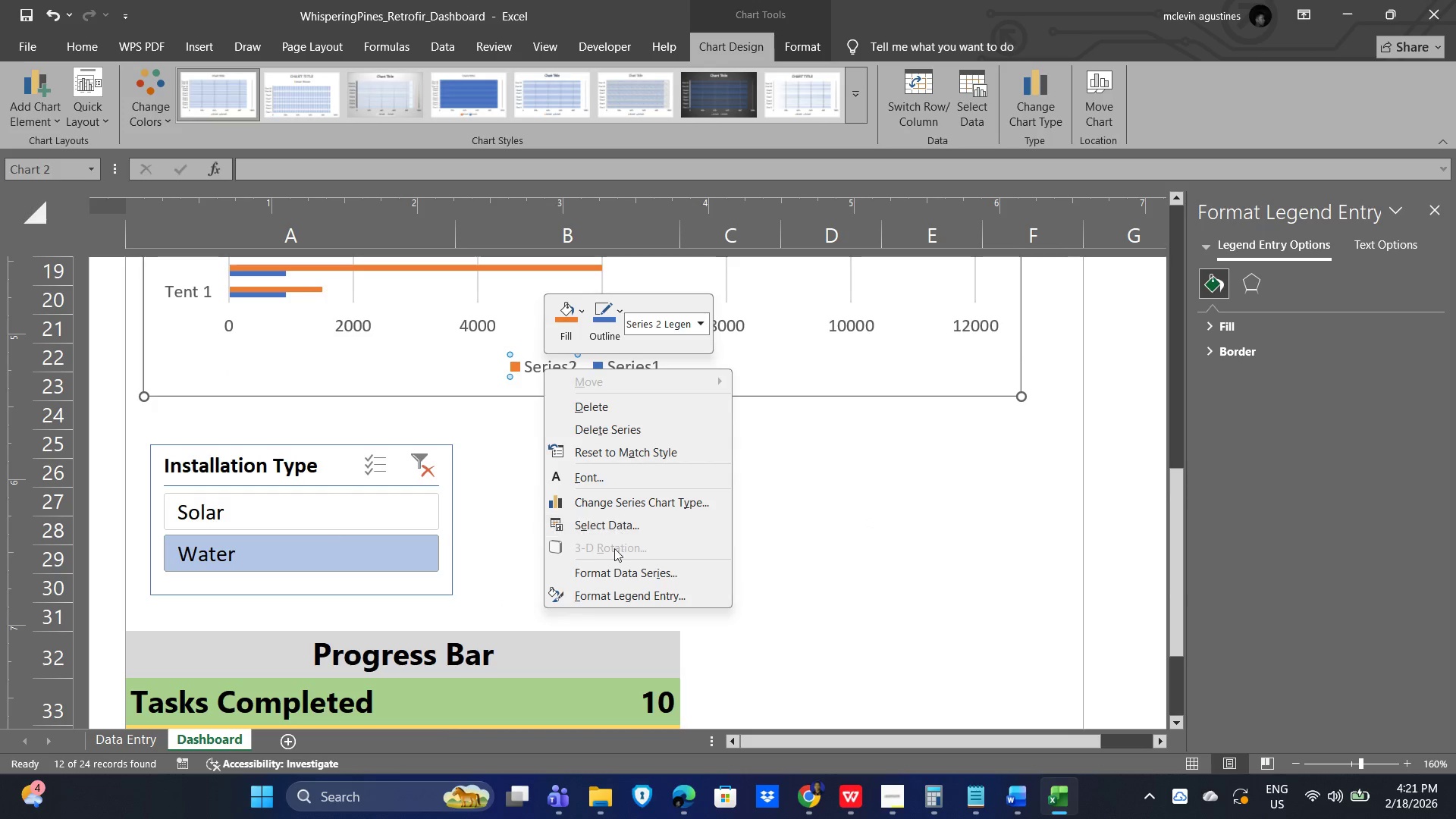 
wait(8.0)
 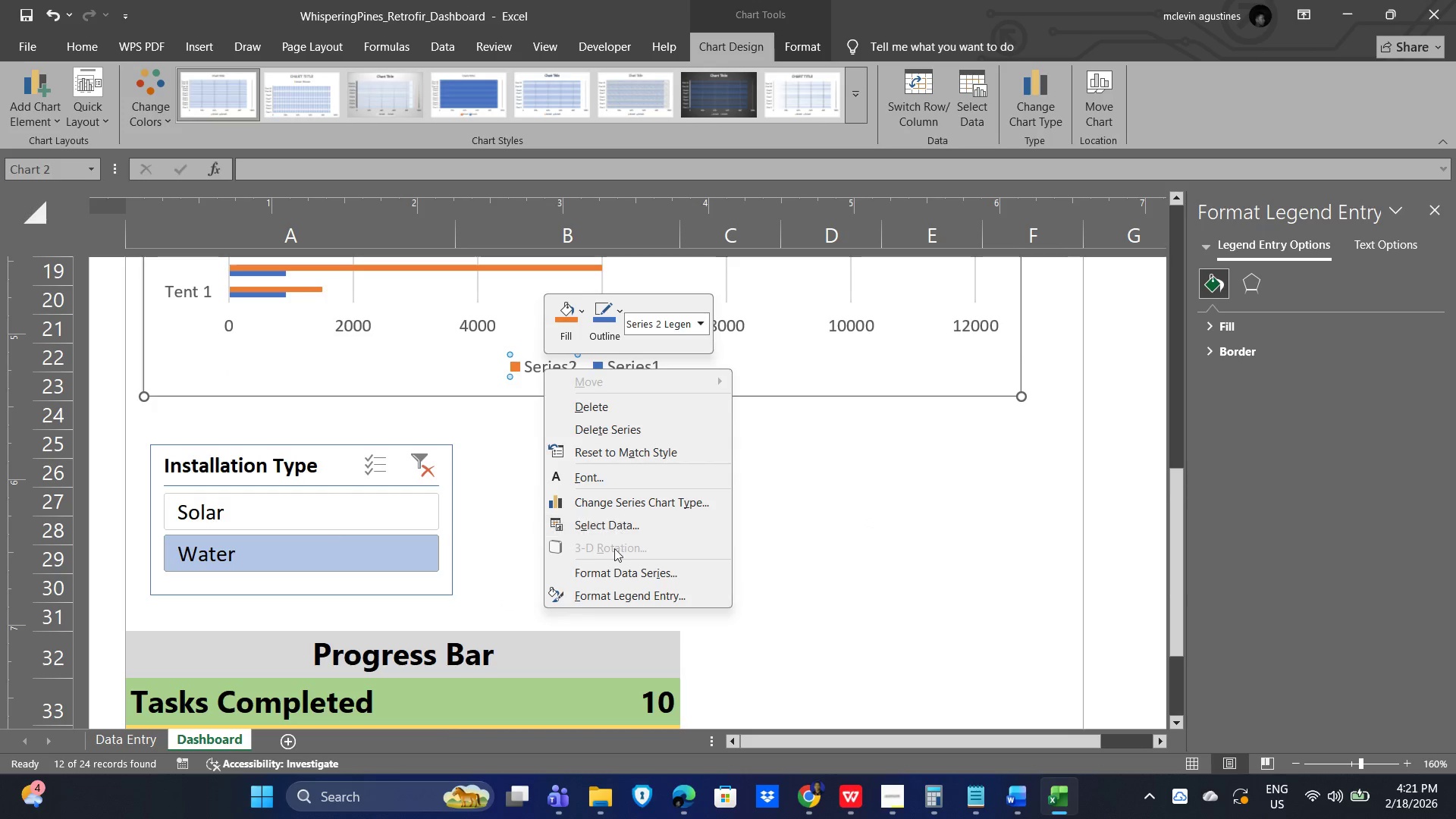 
left_click_drag(start_coordinate=[665, 322], to_coordinate=[664, 317])
 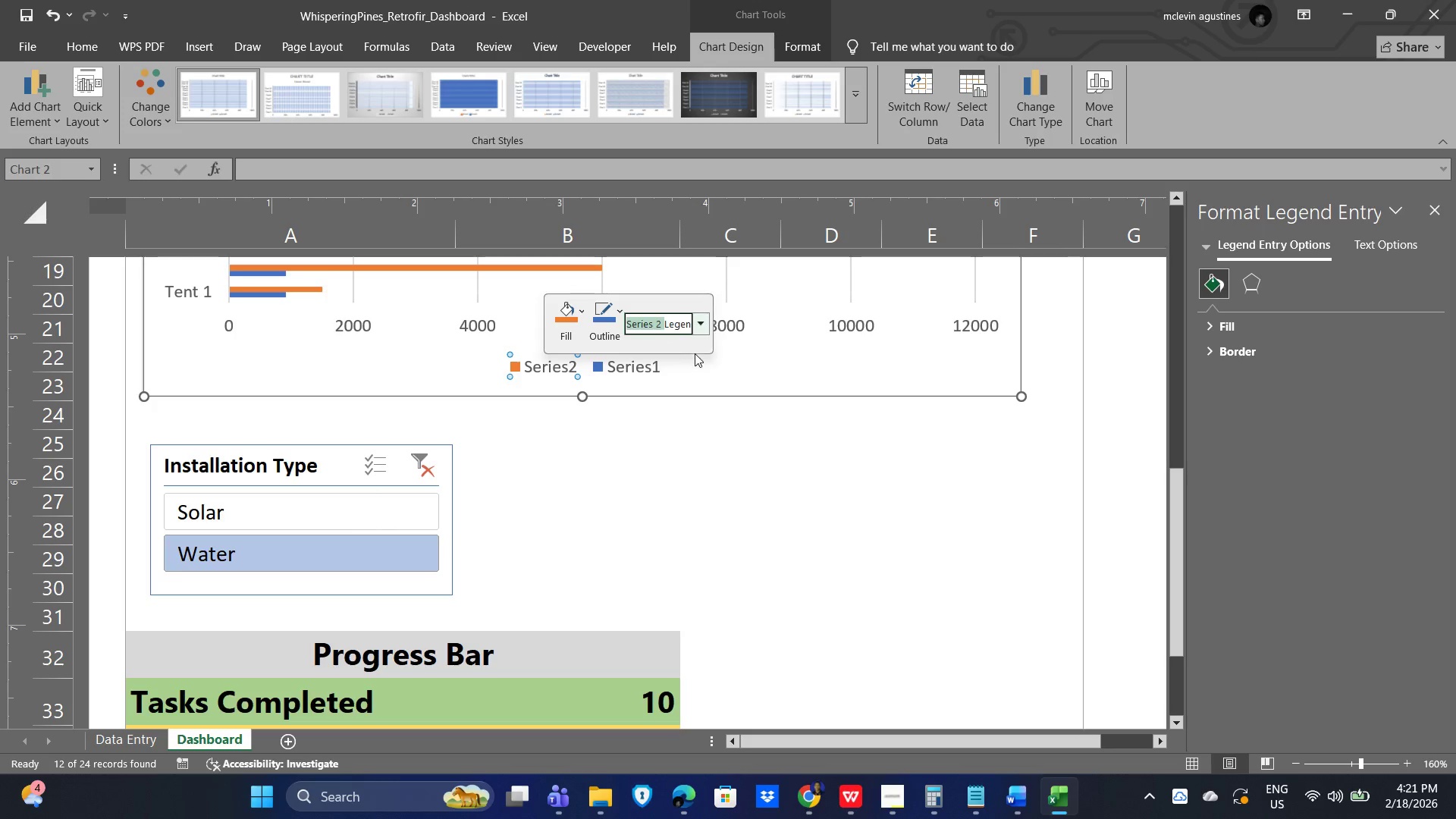 
key(ArrowRight)
 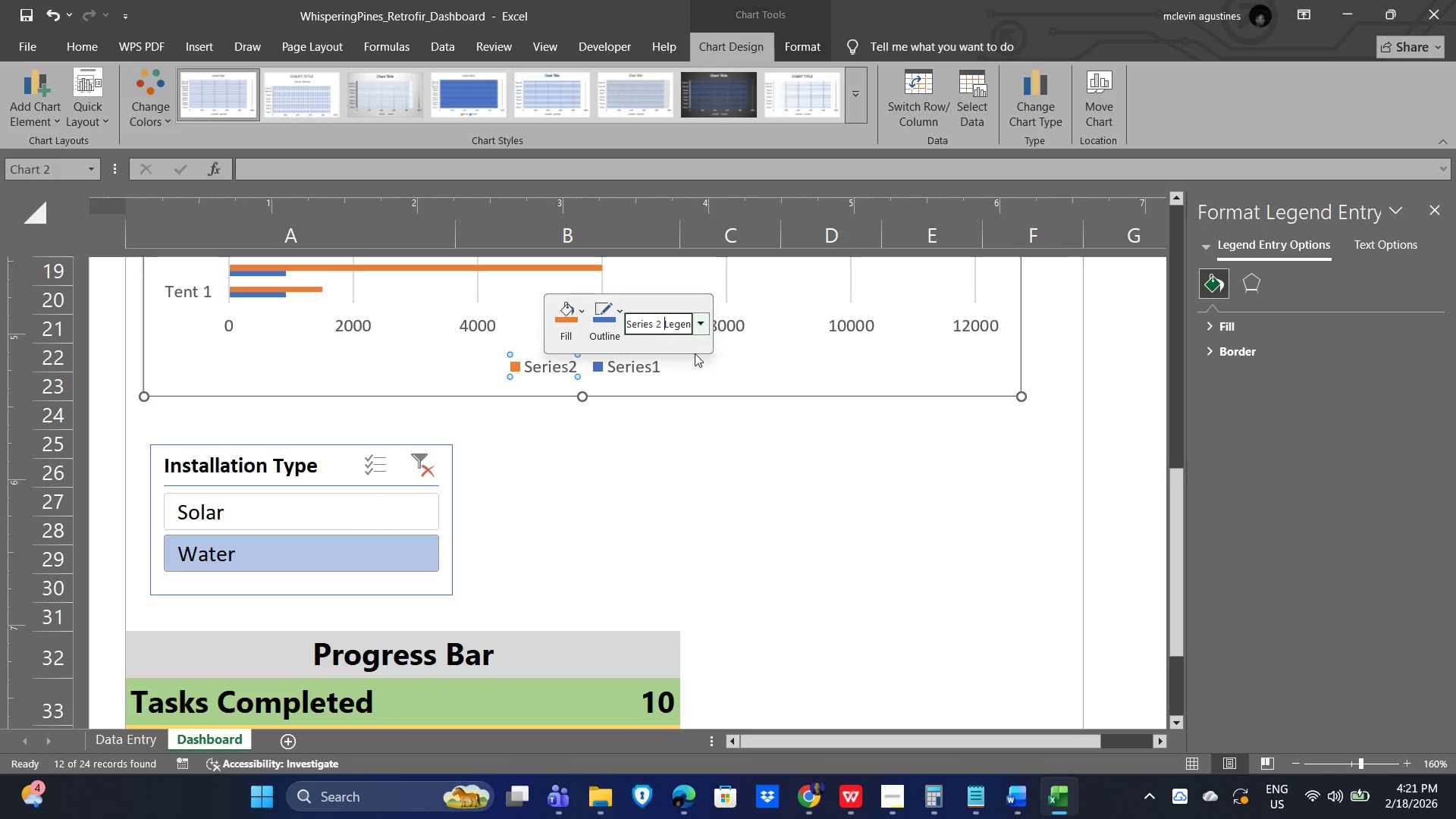 
key(ArrowRight)
 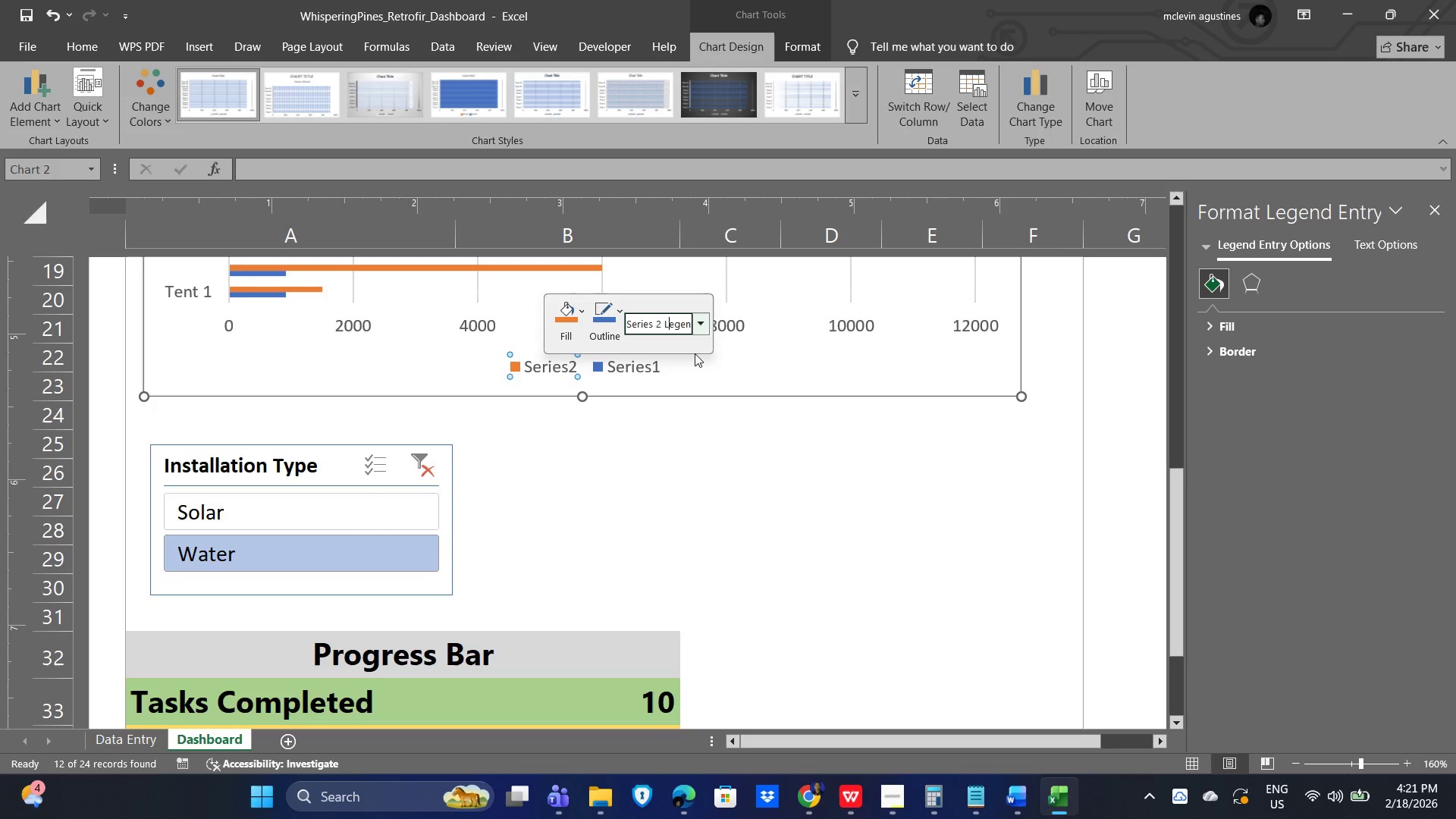 
key(ArrowRight)
 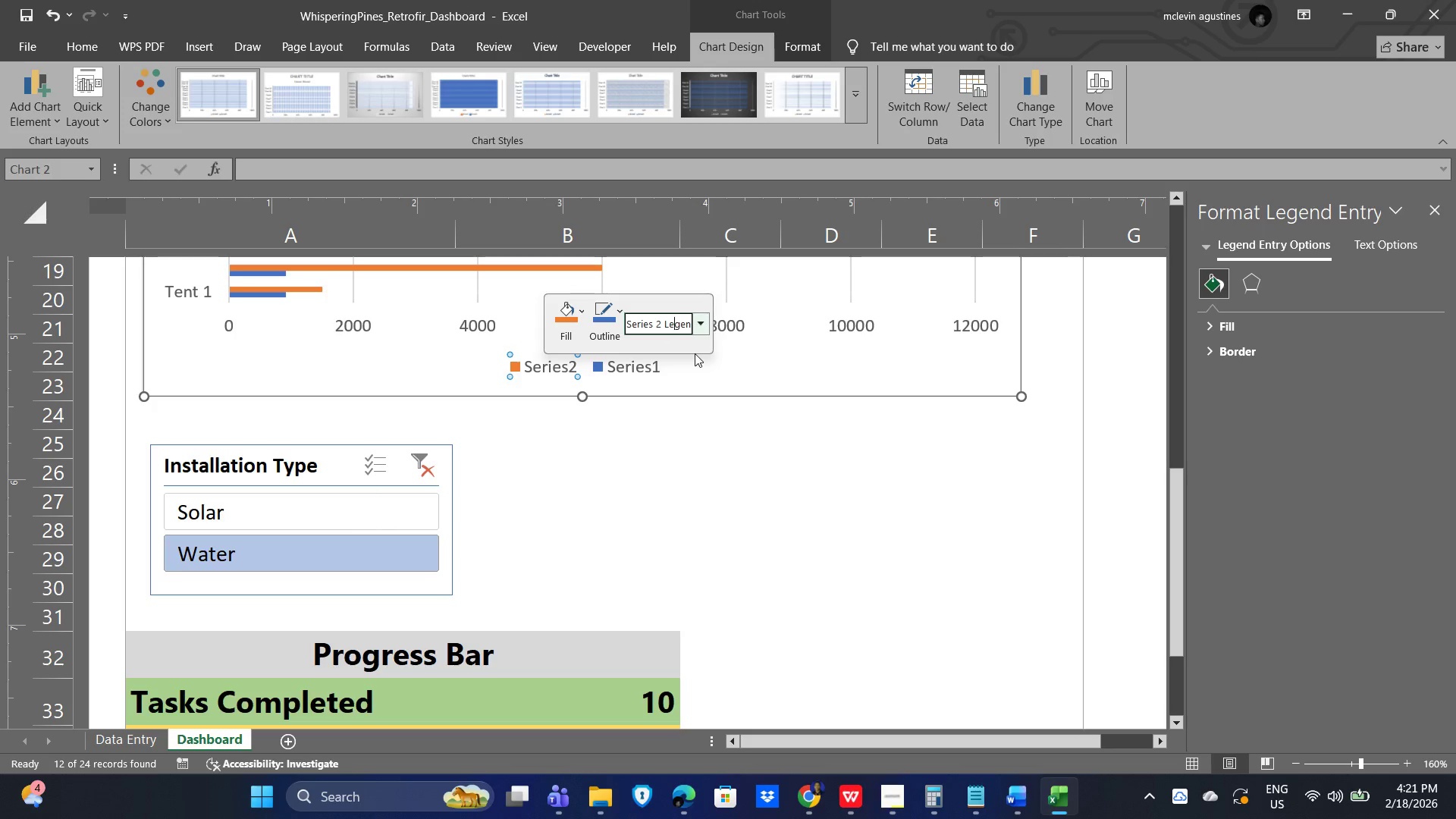 
key(ArrowRight)
 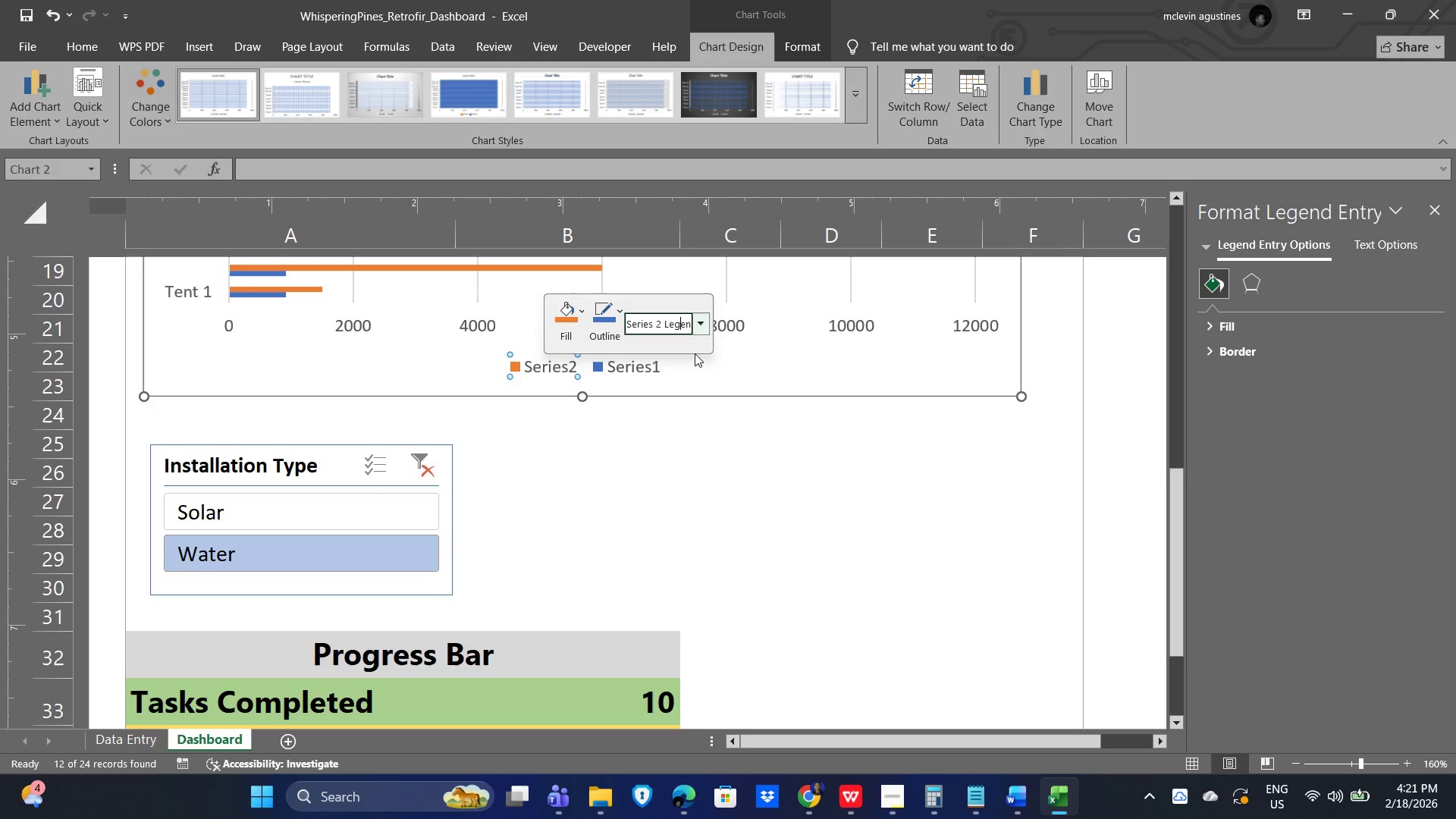 
key(ArrowRight)
 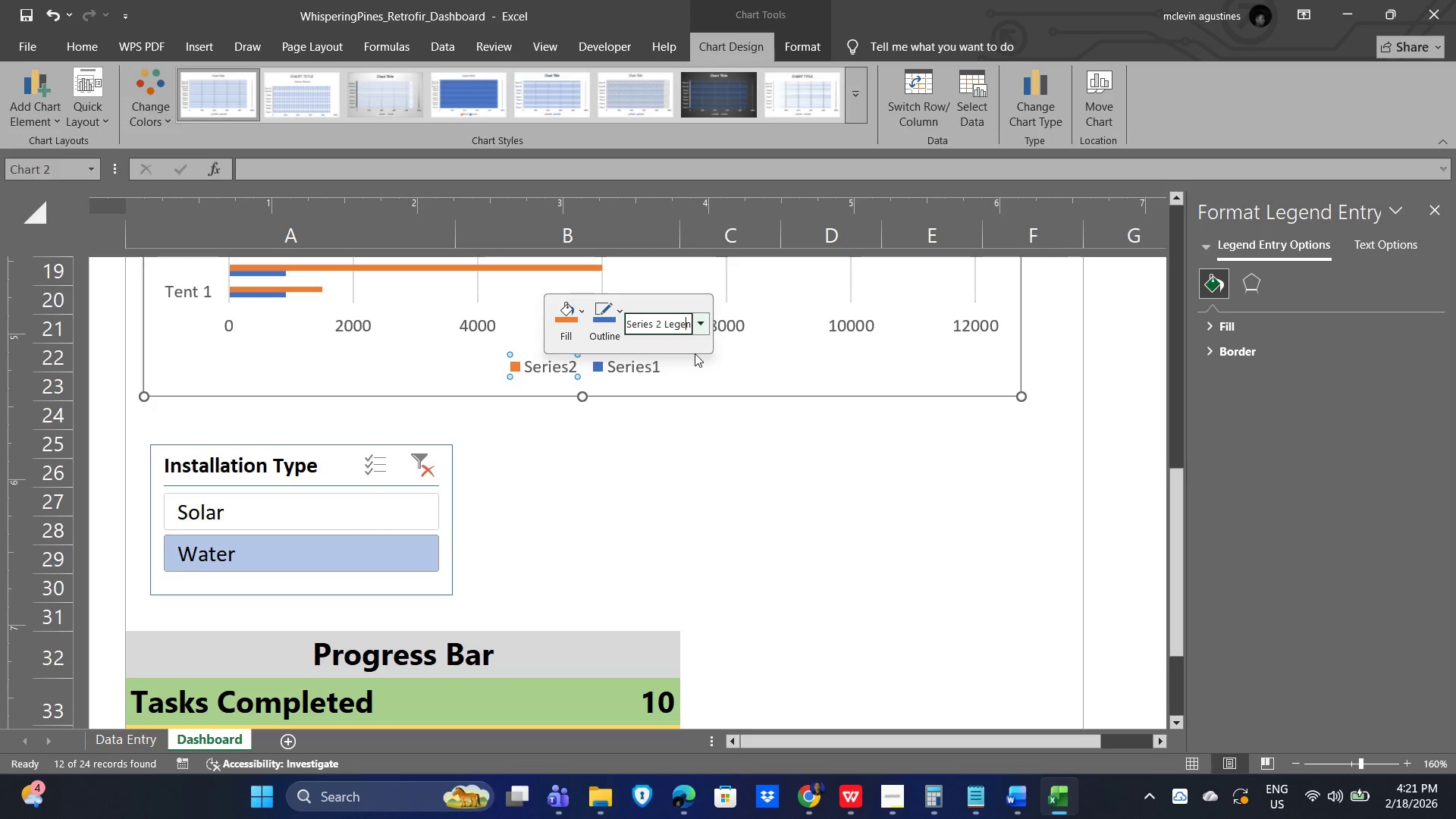 
key(ArrowRight)
 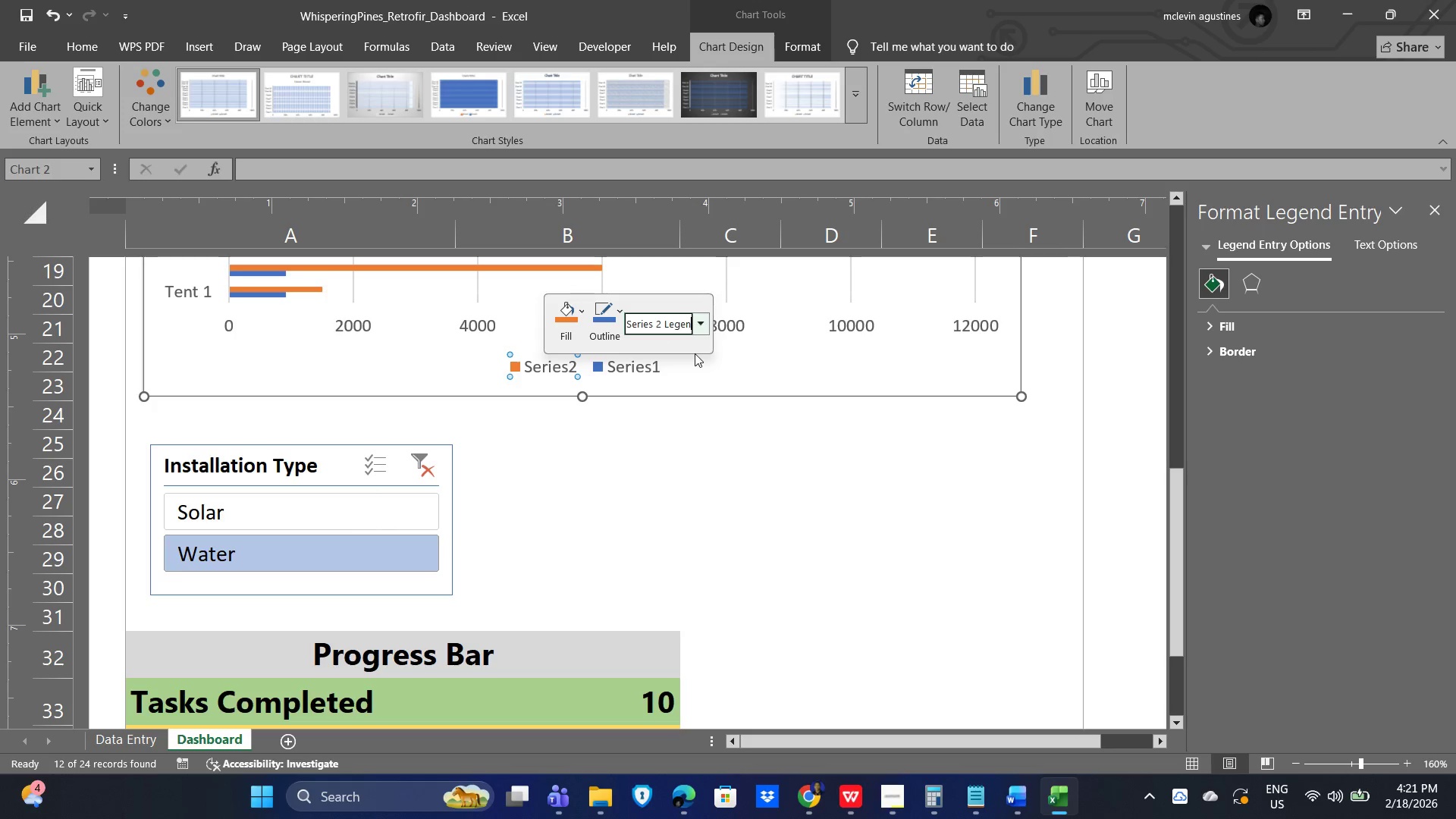 
key(ArrowRight)
 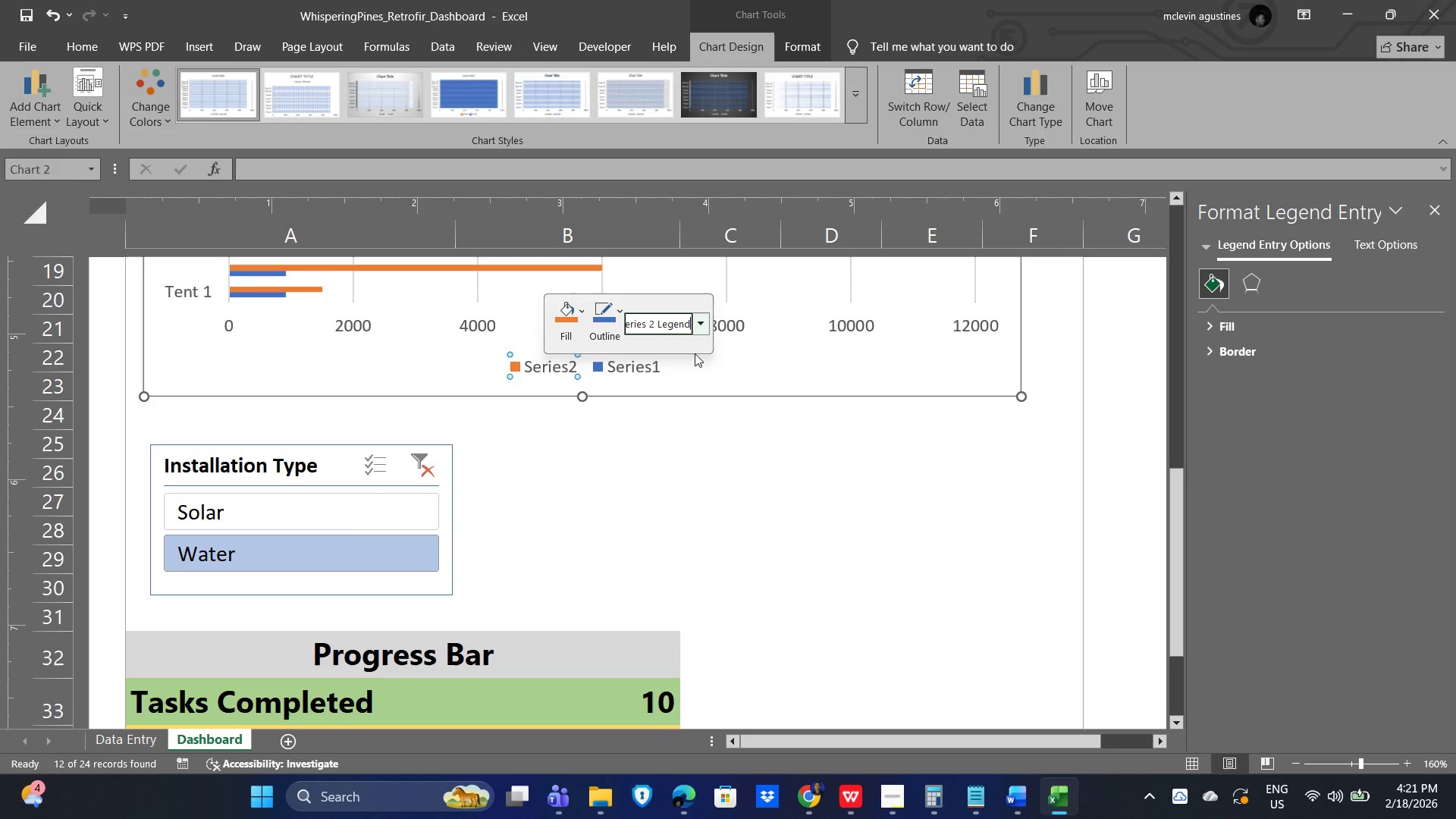 
key(ArrowRight)
 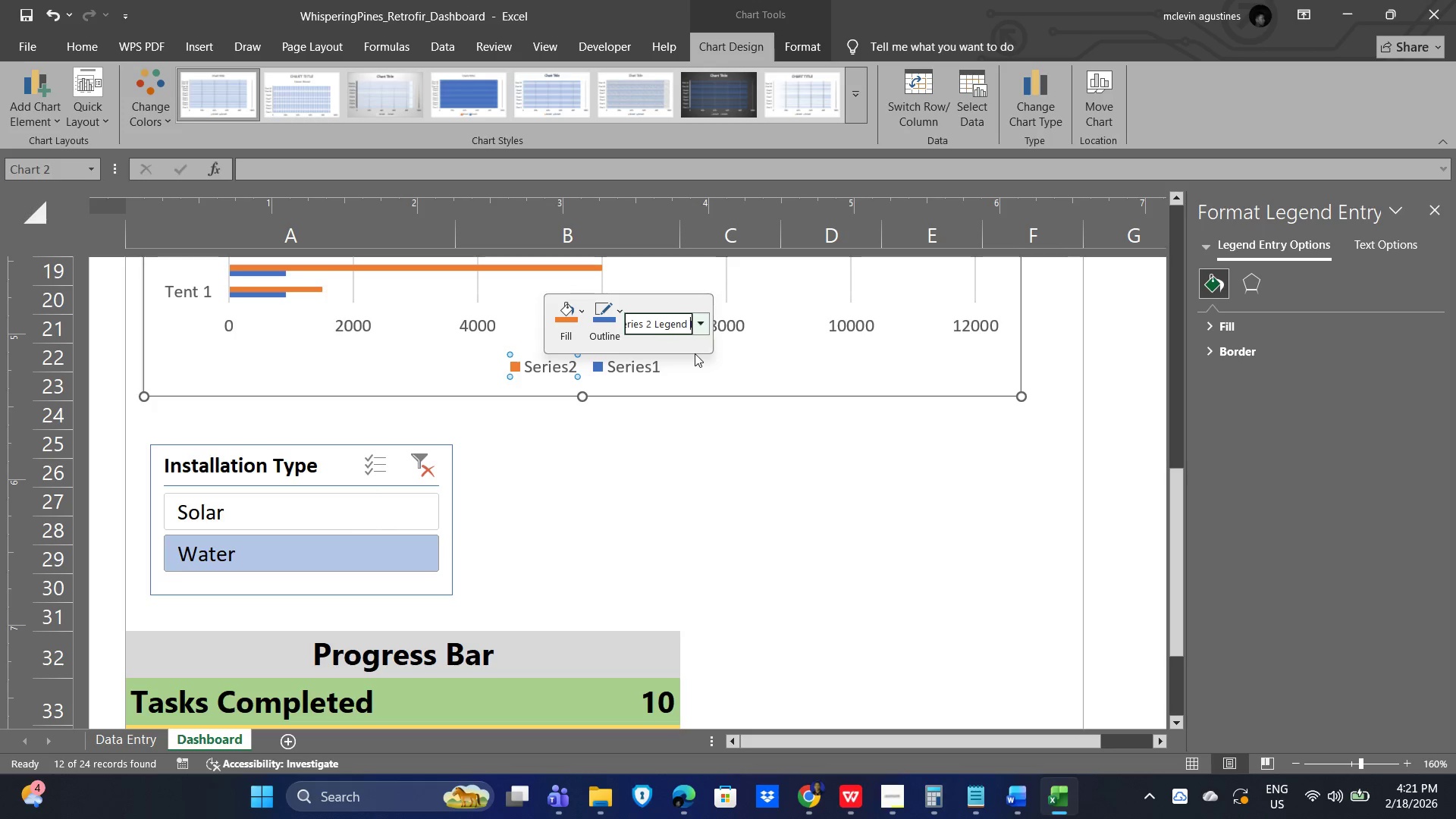 
key(ArrowRight)
 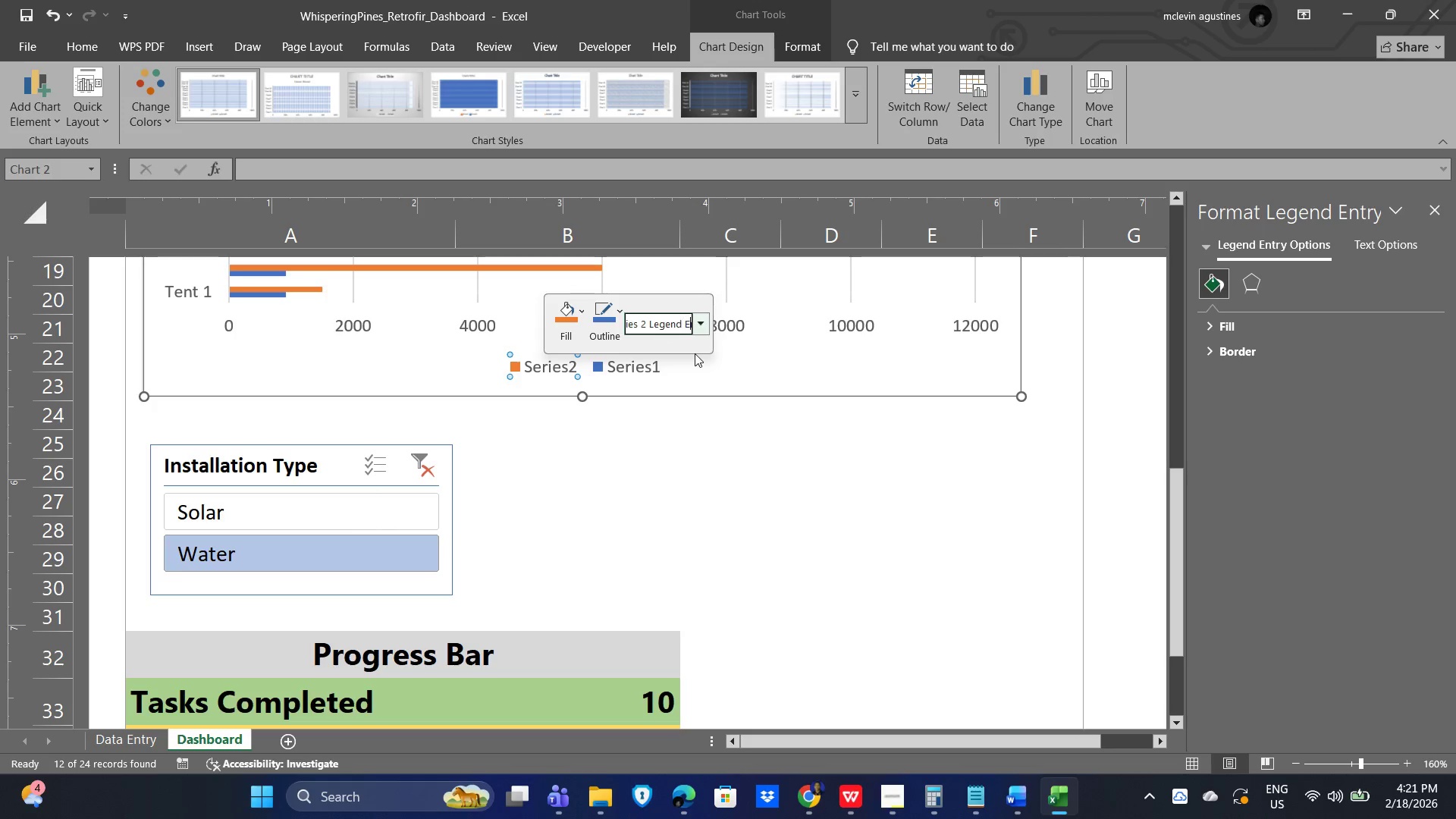 
key(ArrowRight)
 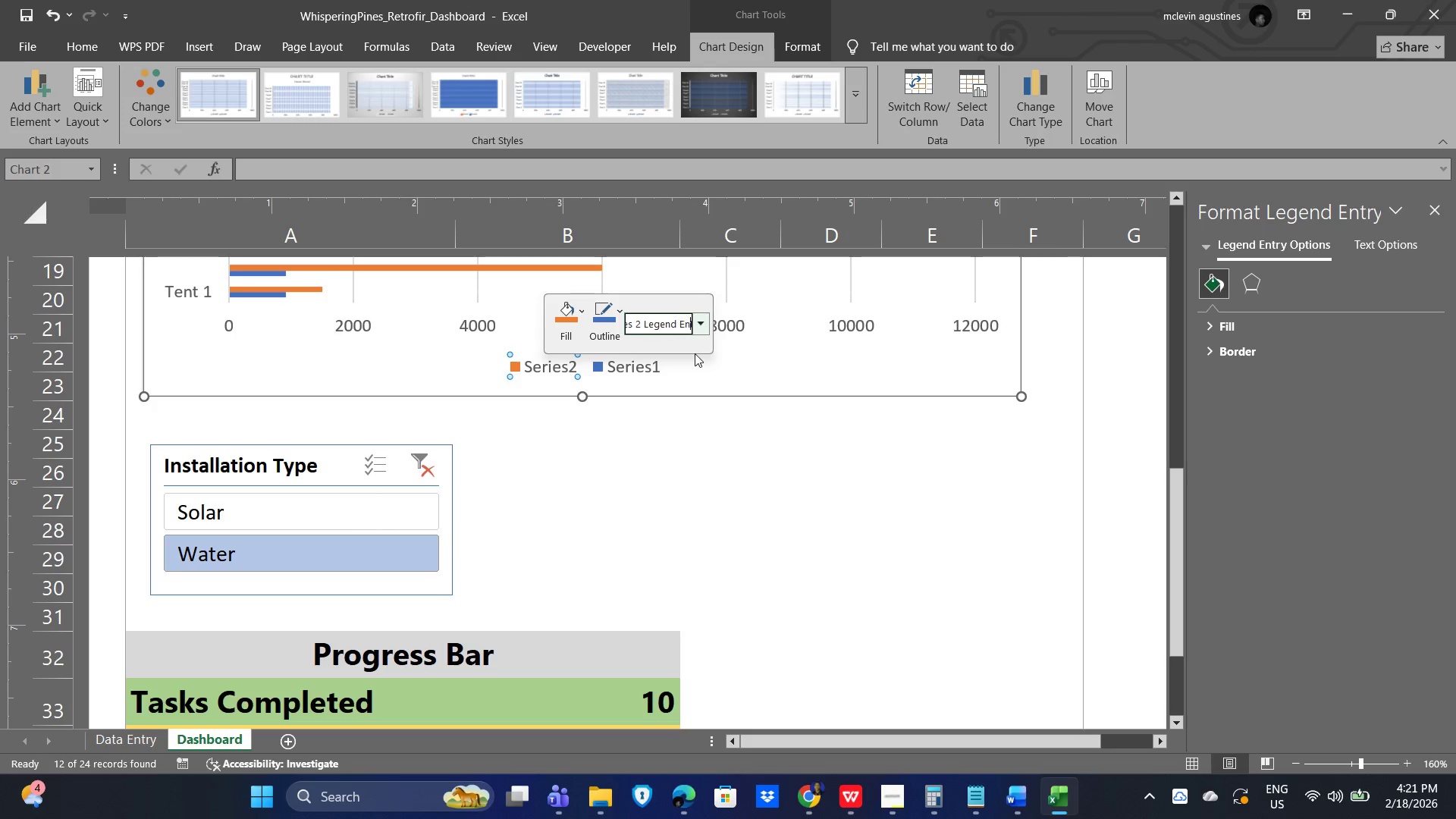 
key(ArrowRight)
 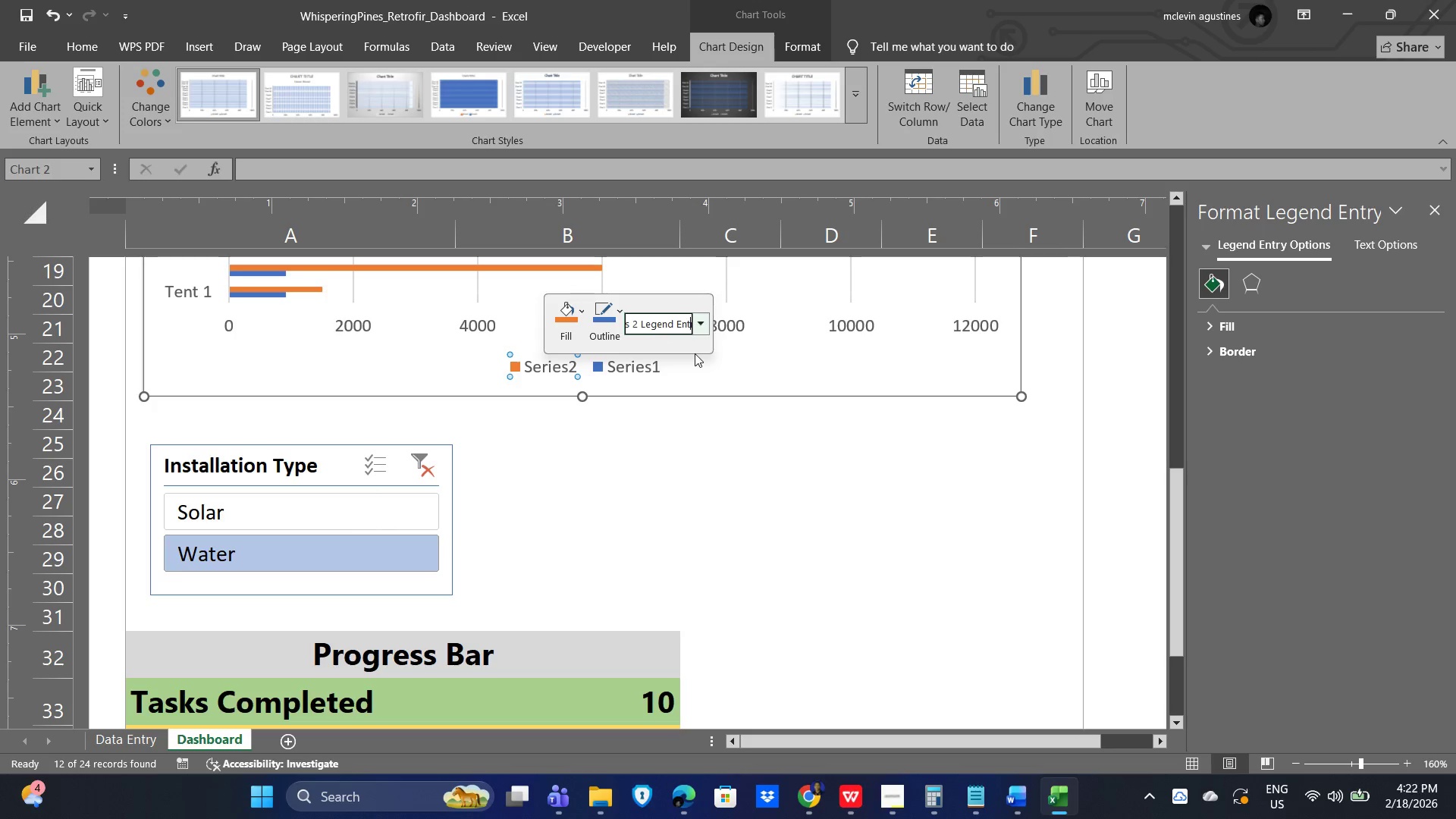 
hold_key(key=ArrowRight, duration=1.03)
 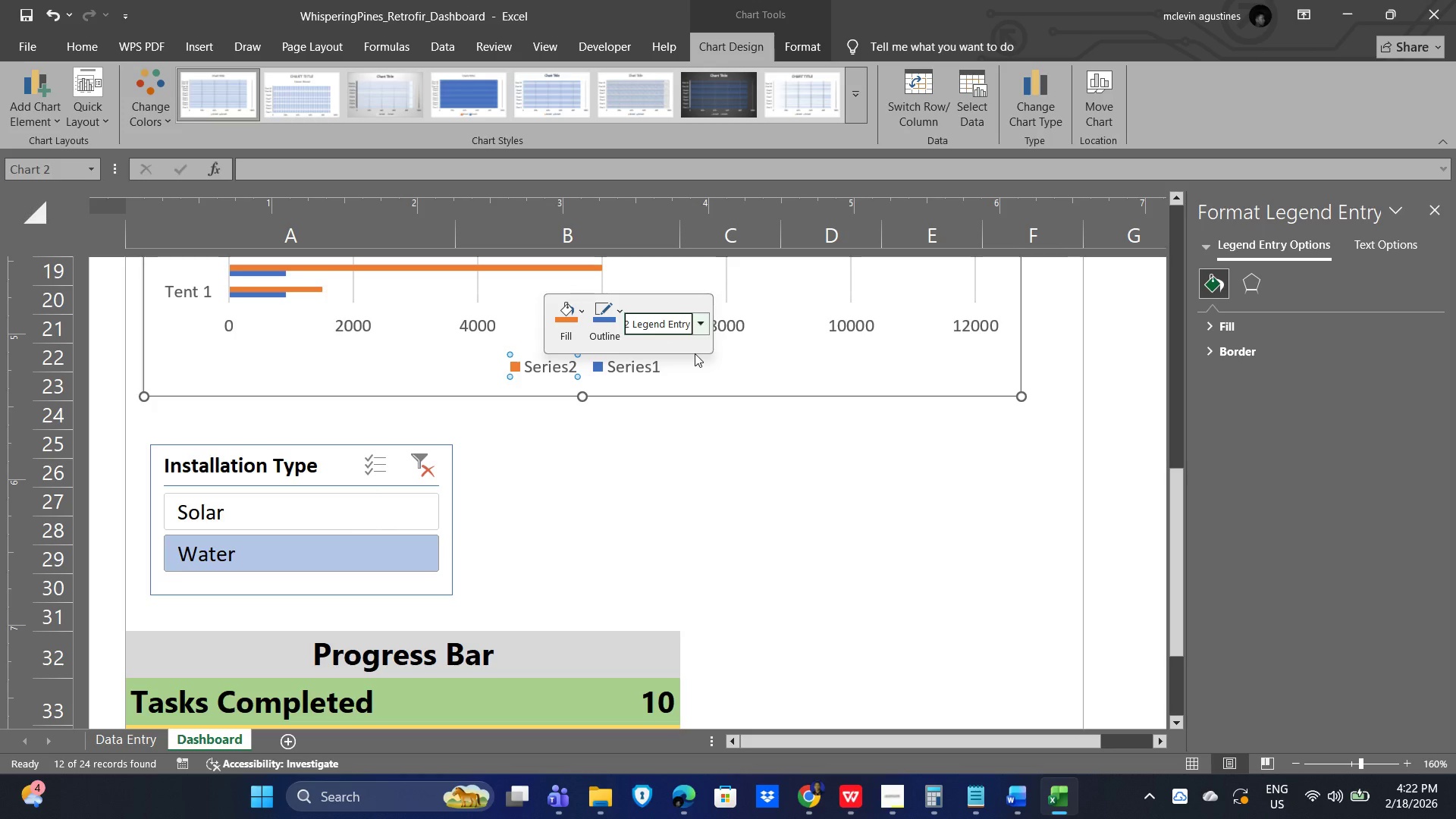 
hold_key(key=ArrowLeft, duration=1.5)
 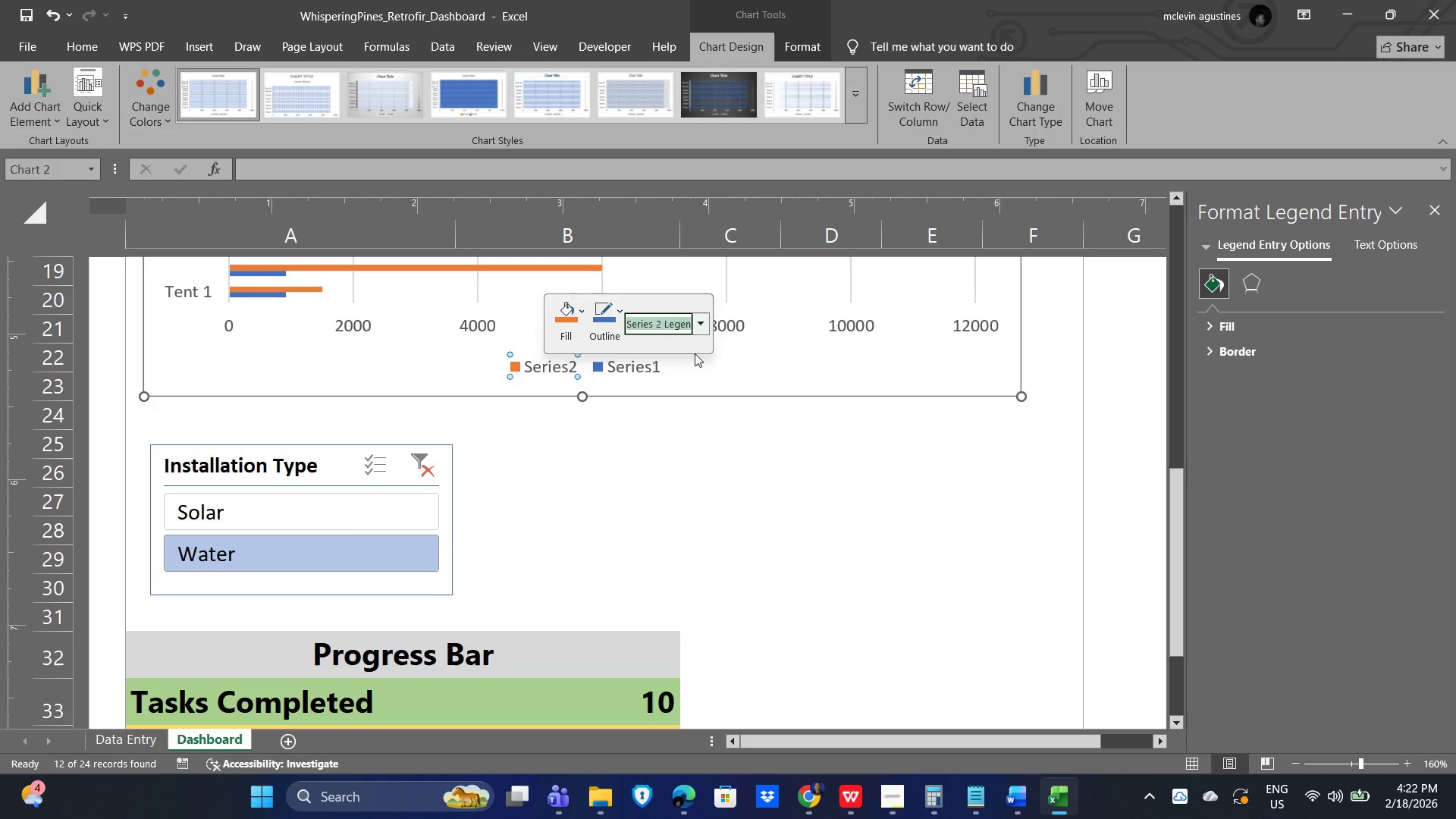 
key(Shift+ArrowLeft)
 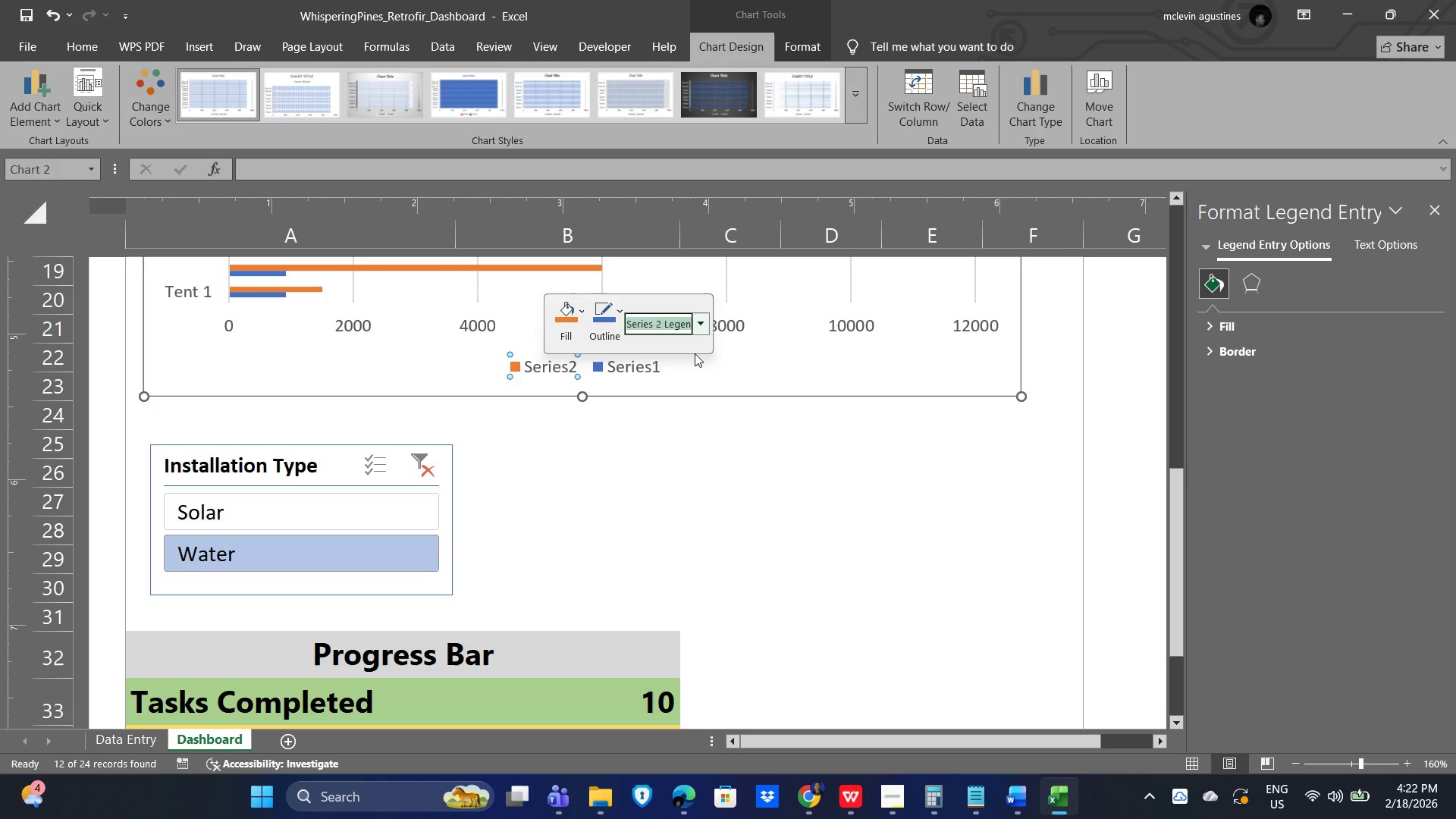 
key(Shift+ArrowLeft)
 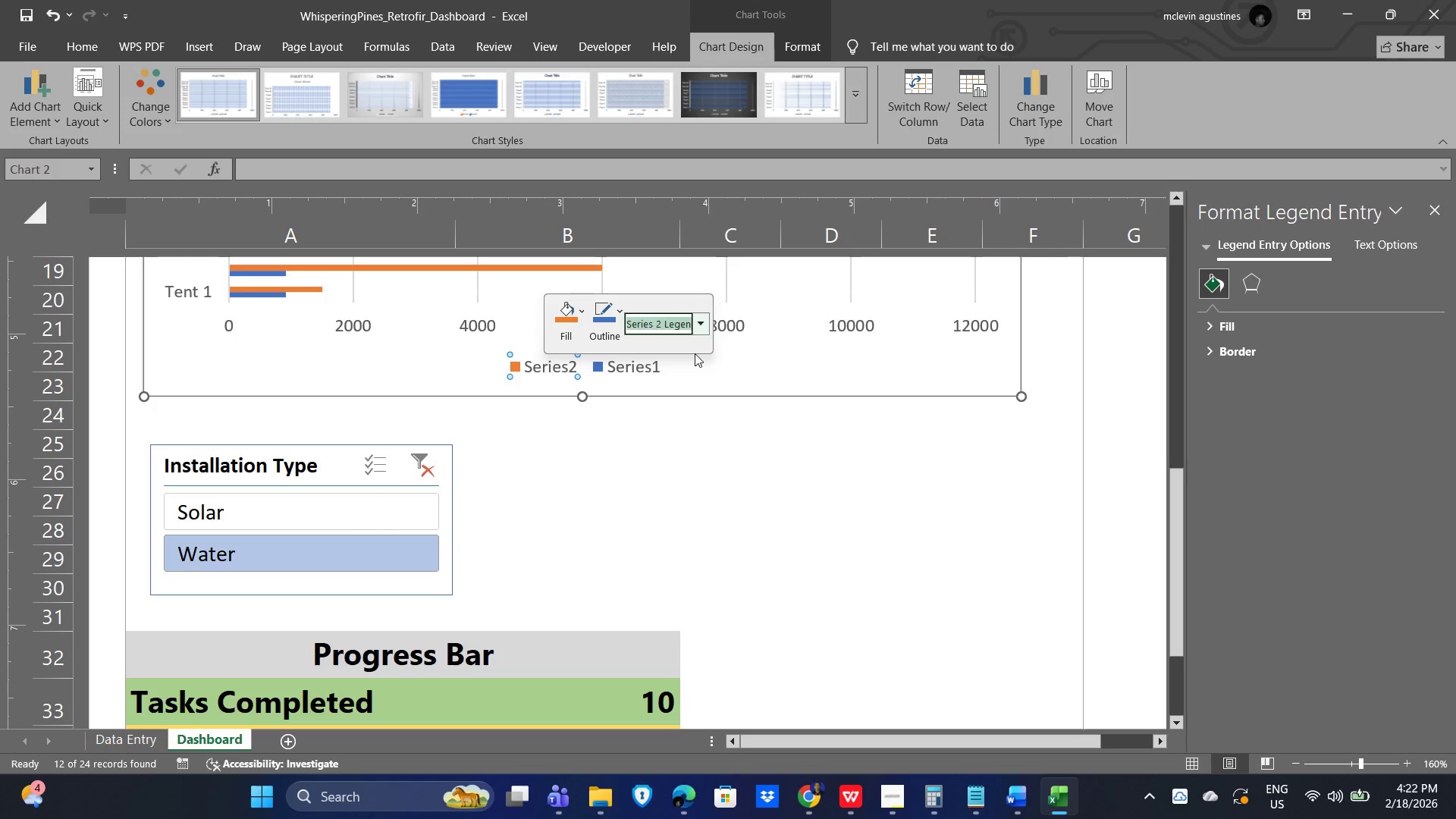 
key(Shift+ArrowLeft)
 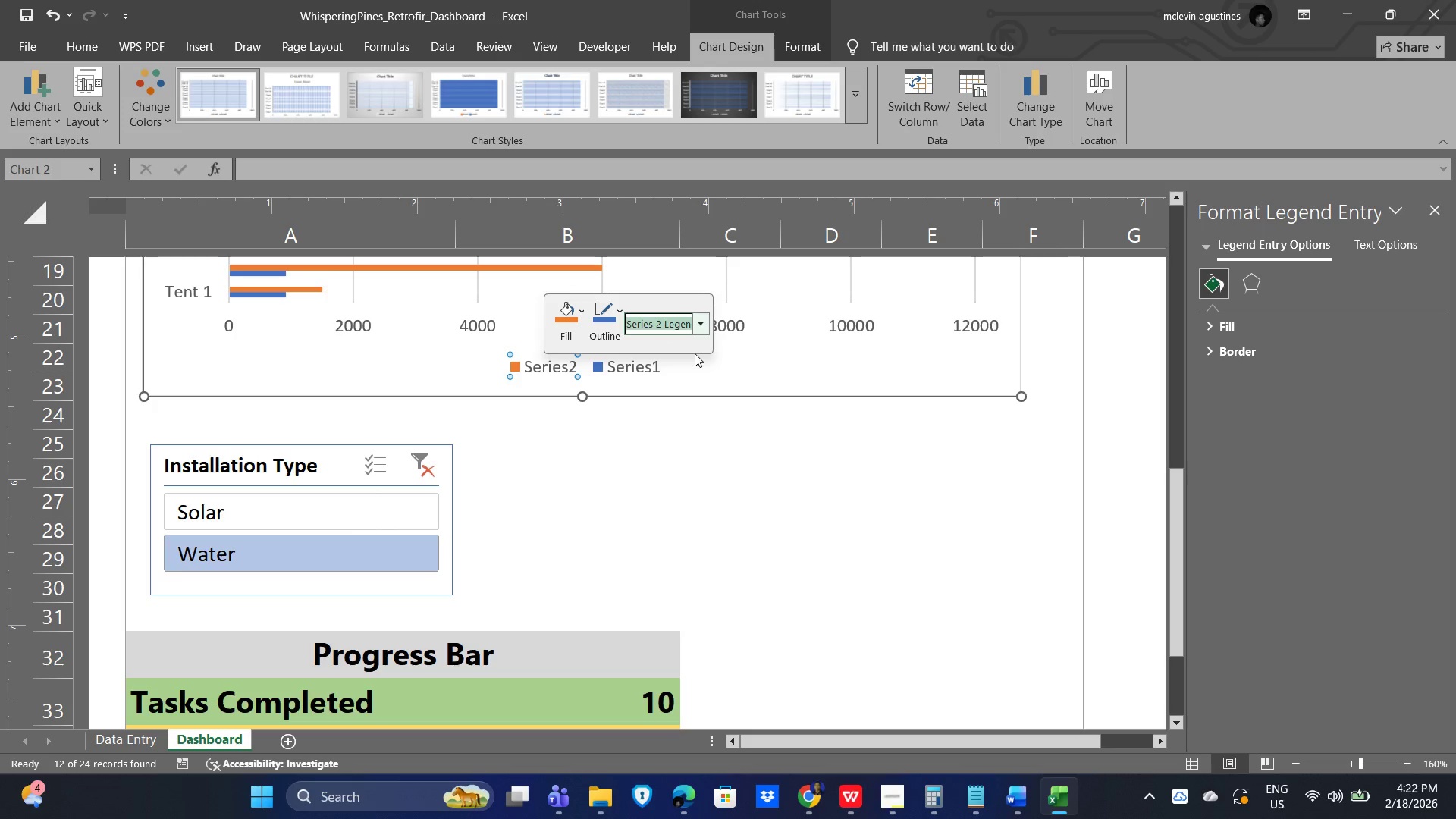 
type(Actual Cost)
 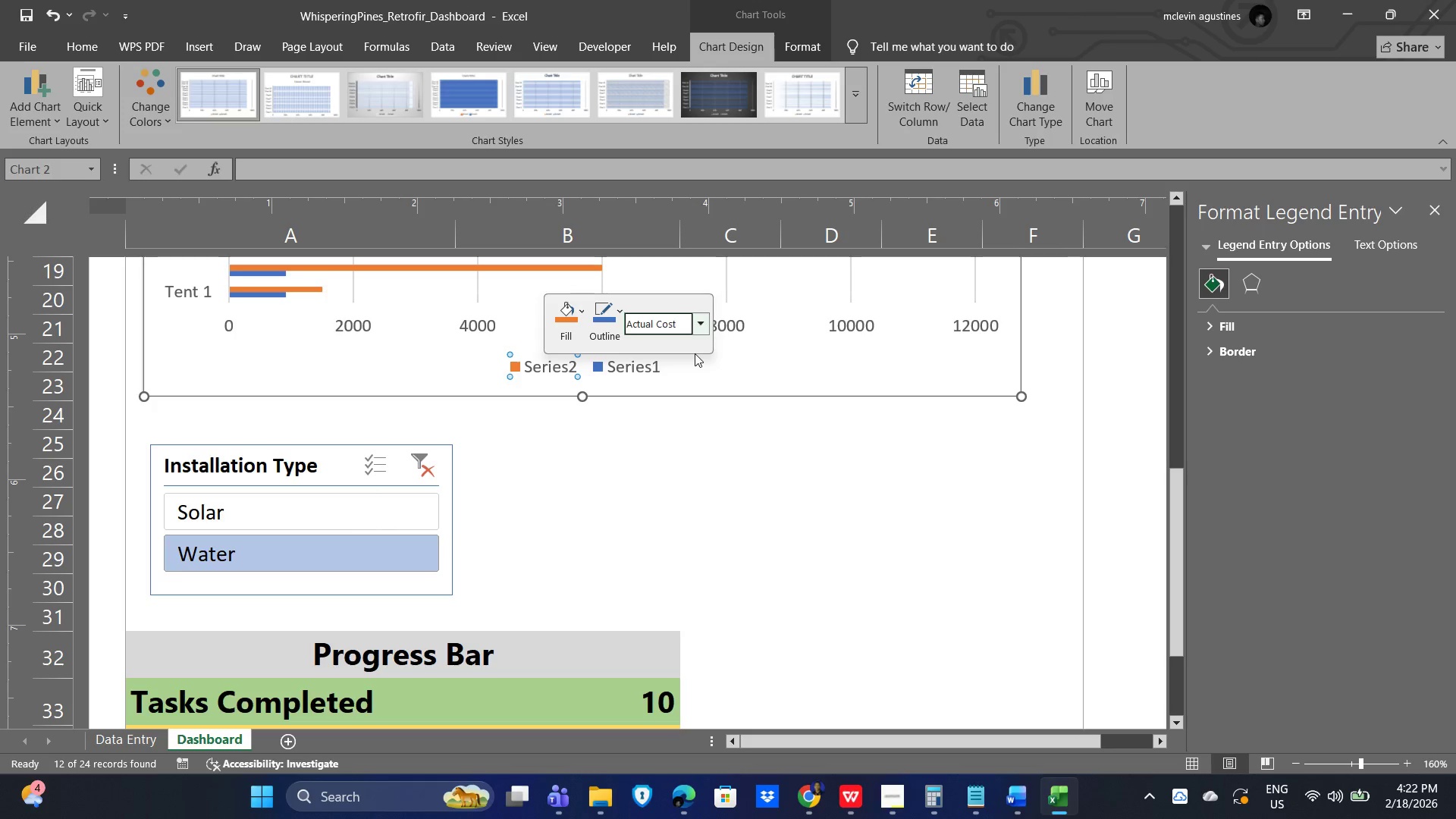 
left_click([736, 401])
 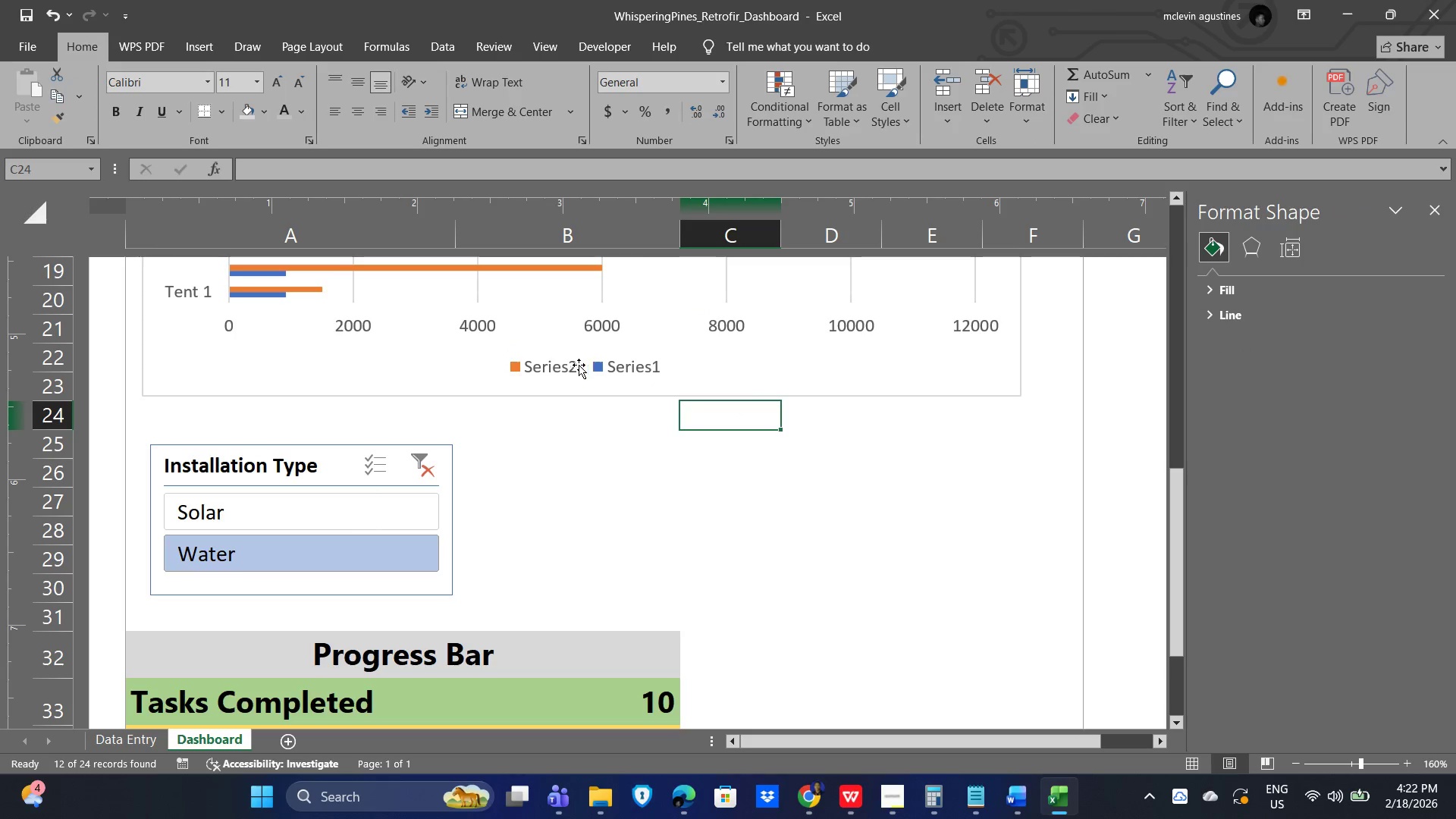 
left_click([566, 363])
 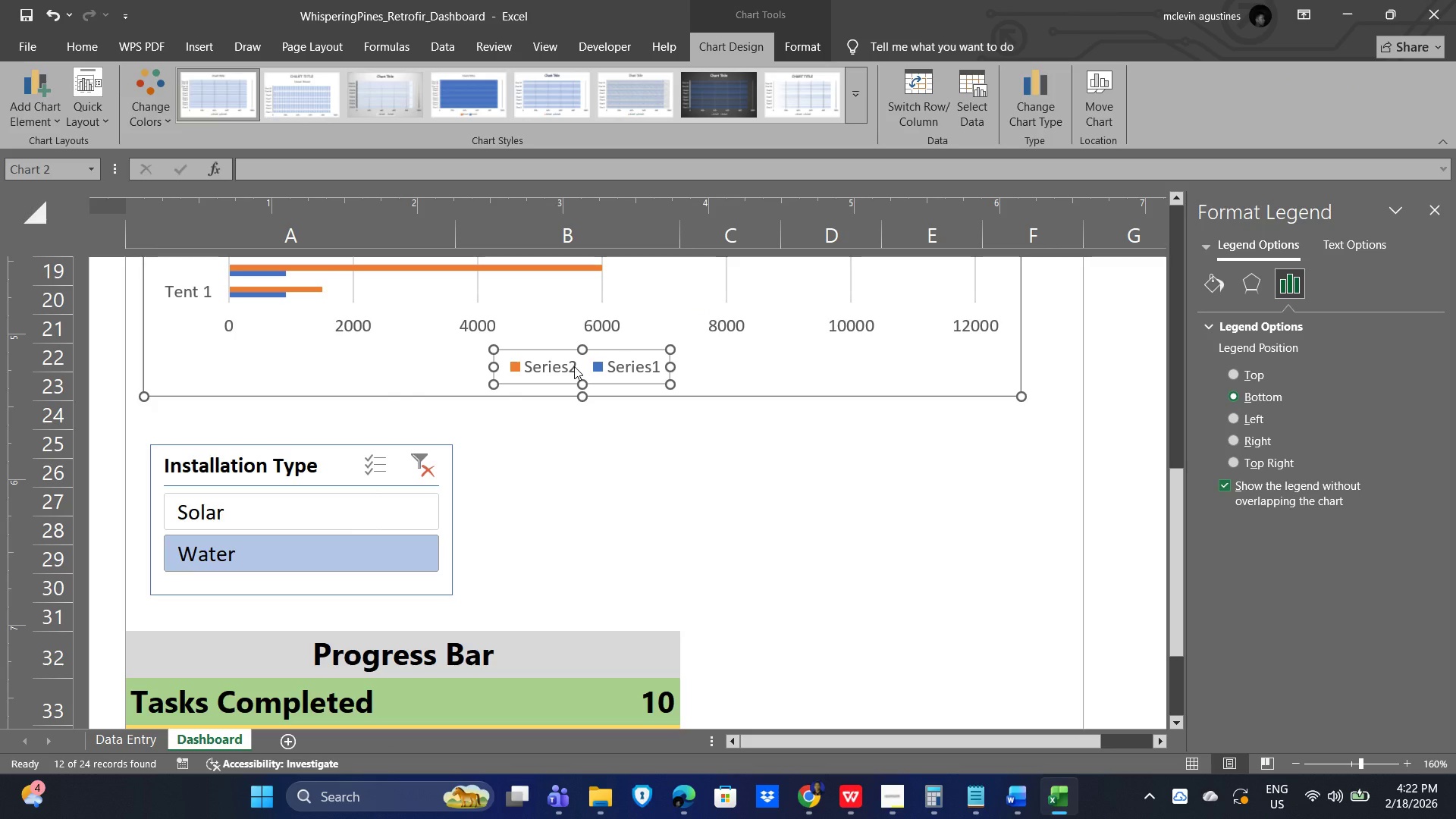 
right_click([574, 366])
 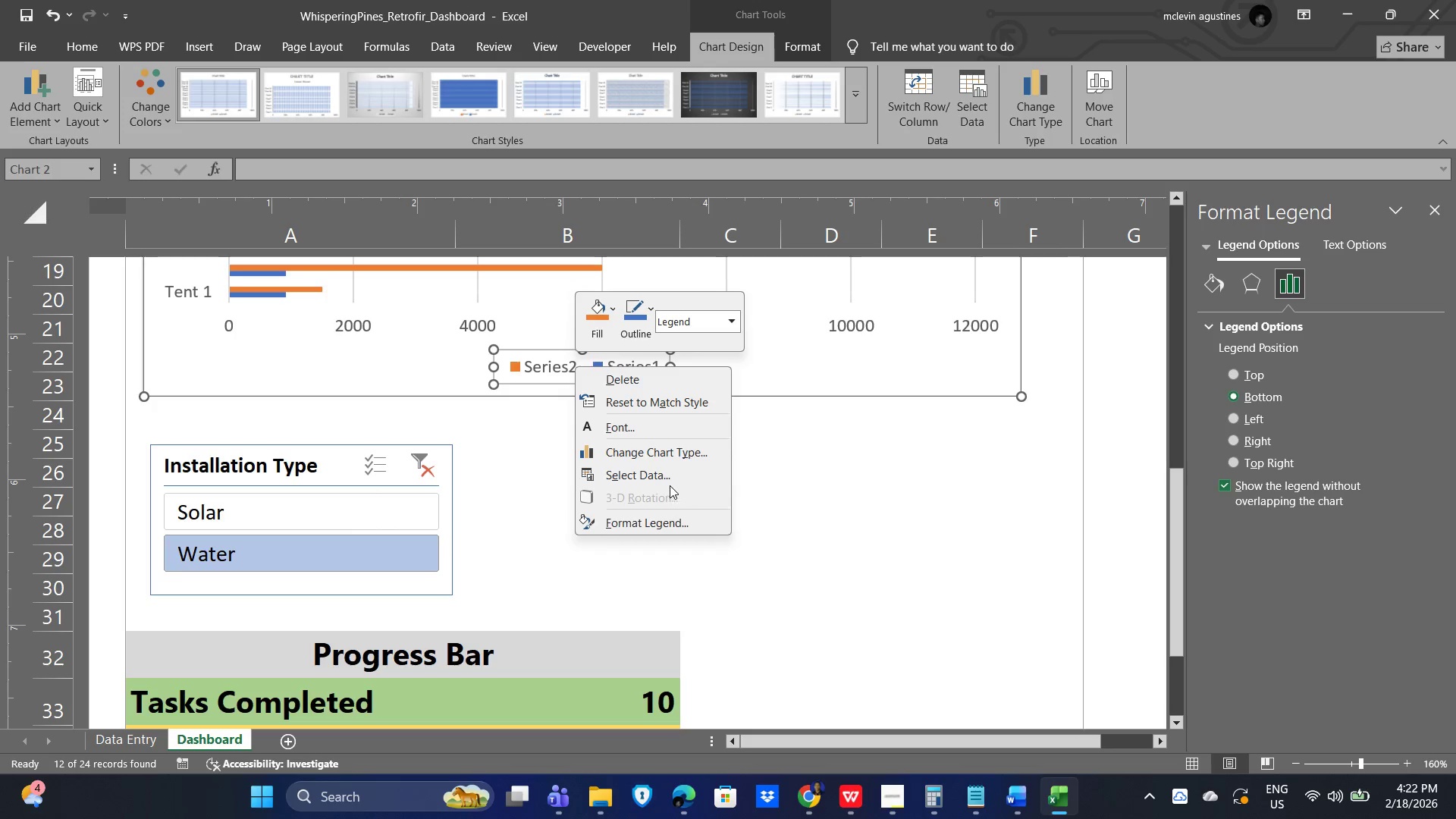 
wait(7.62)
 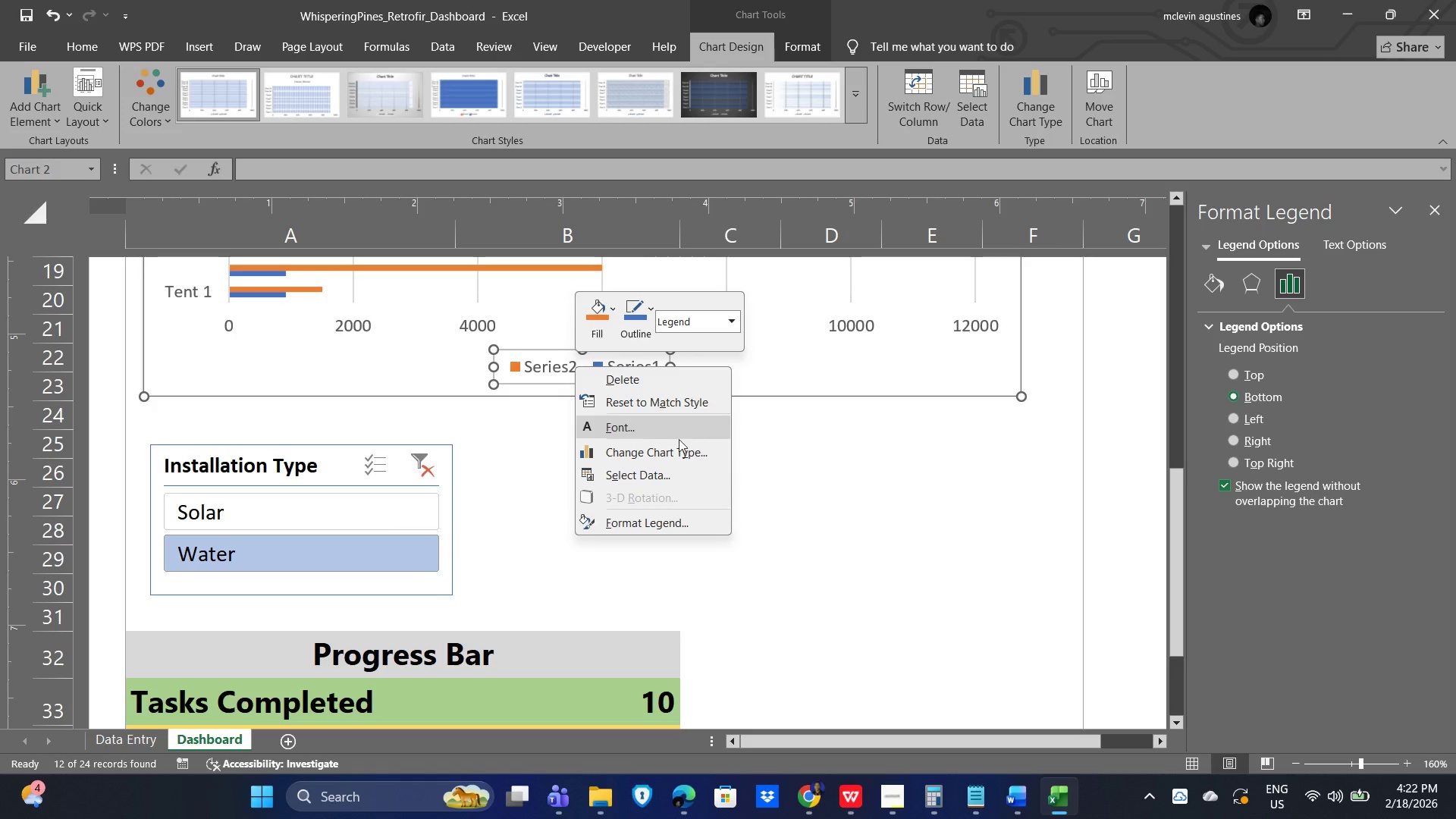 
left_click([661, 527])
 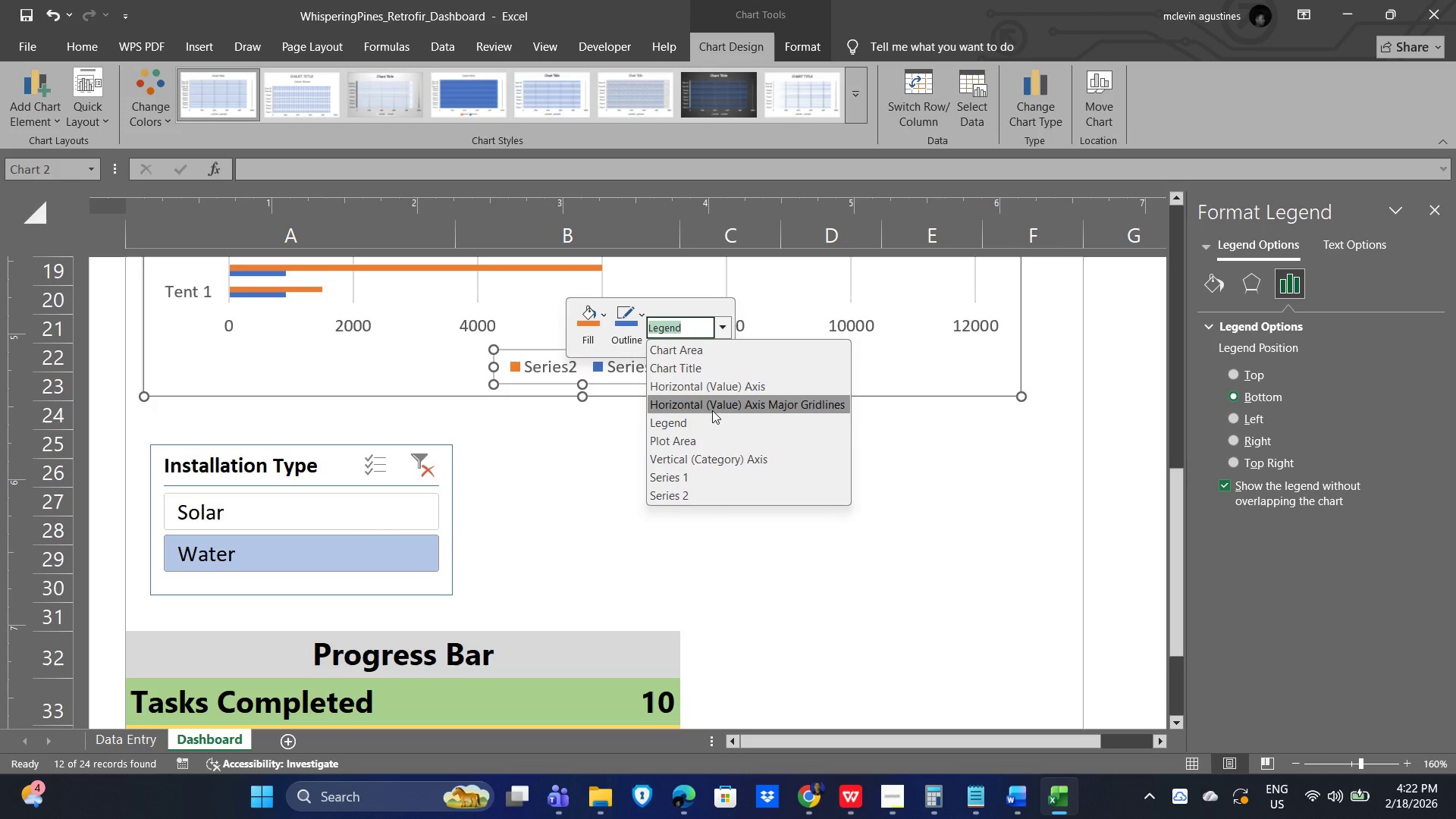 
wait(14.27)
 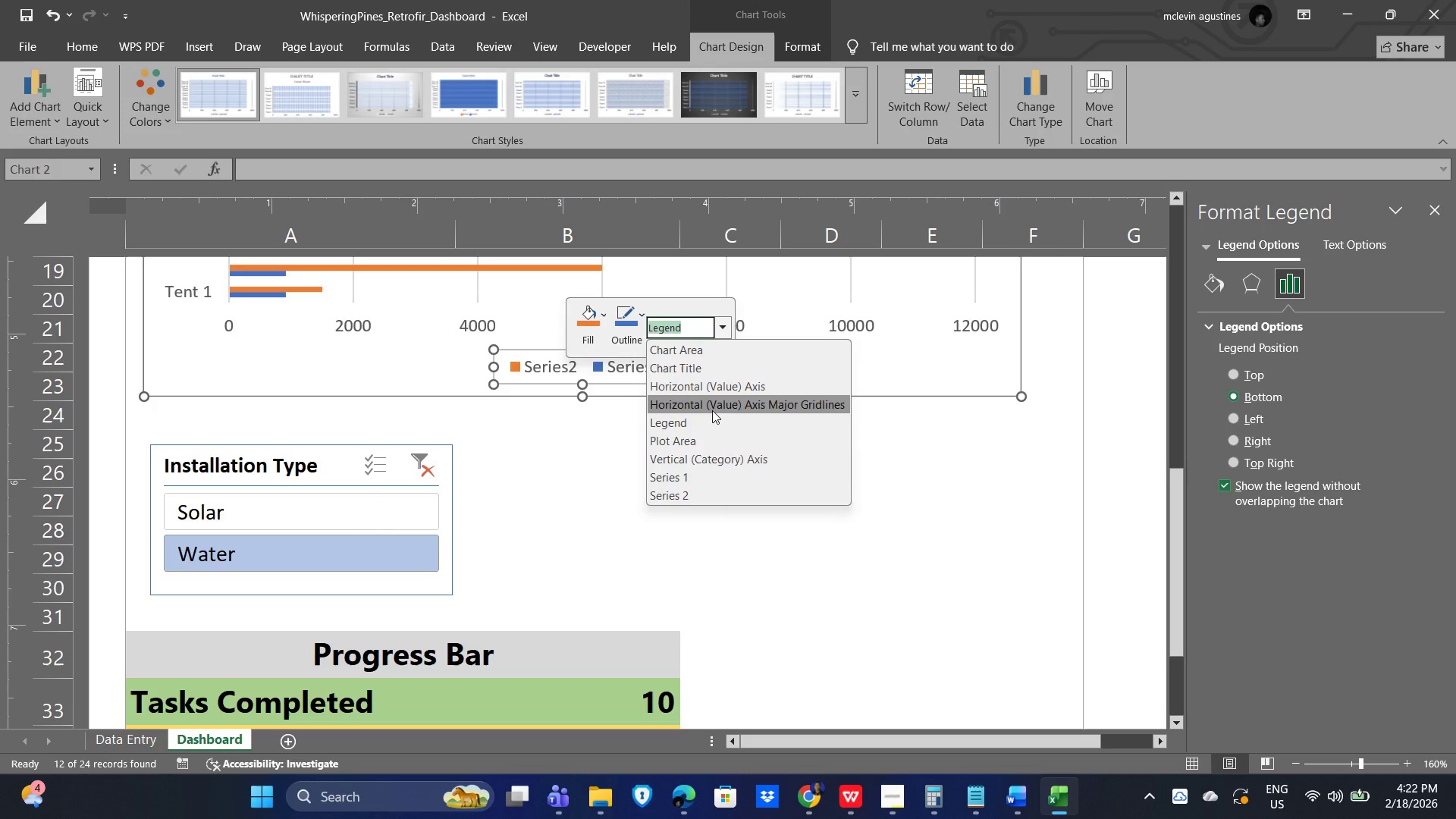 
left_click([711, 479])
 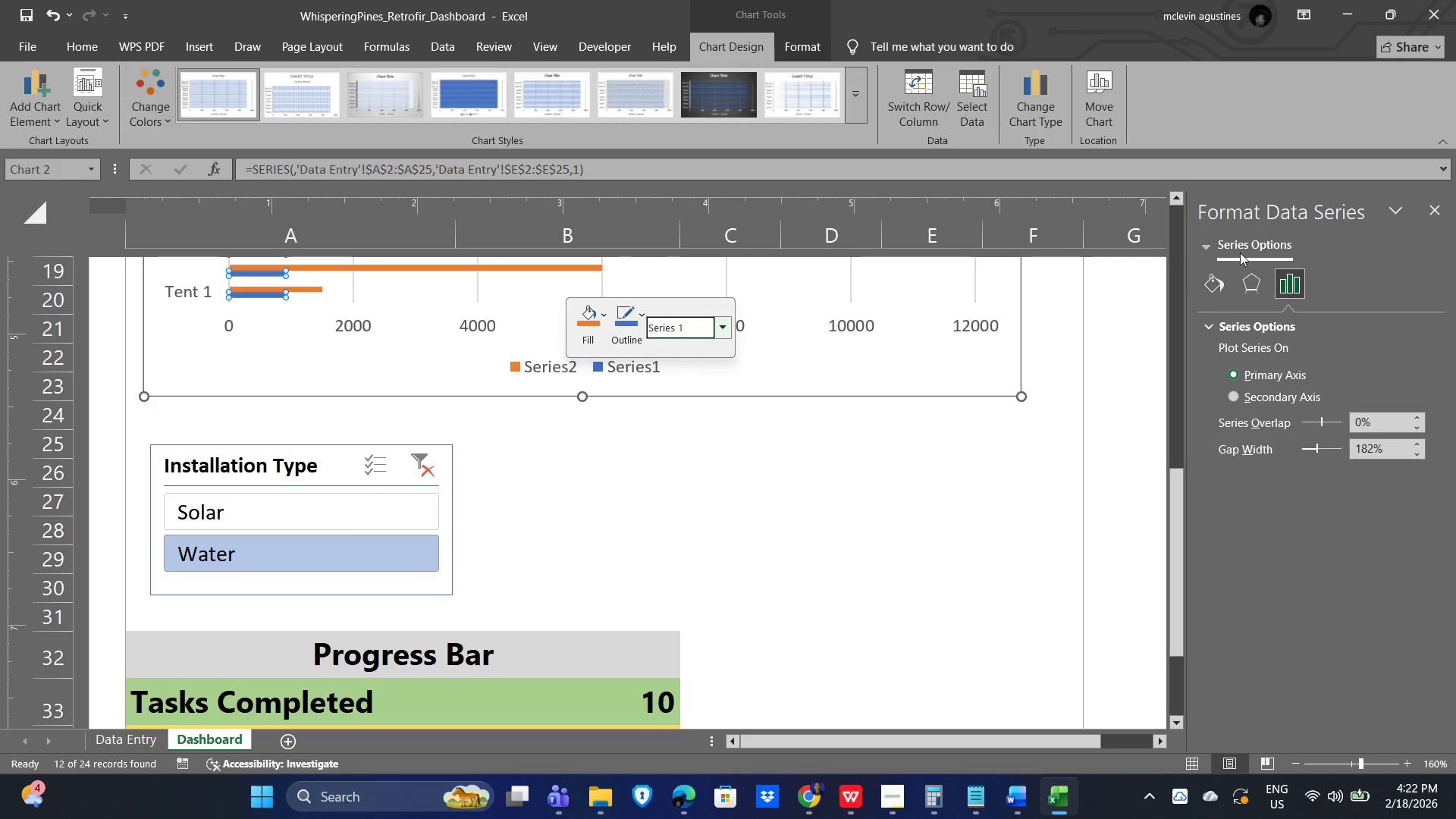 
wait(10.34)
 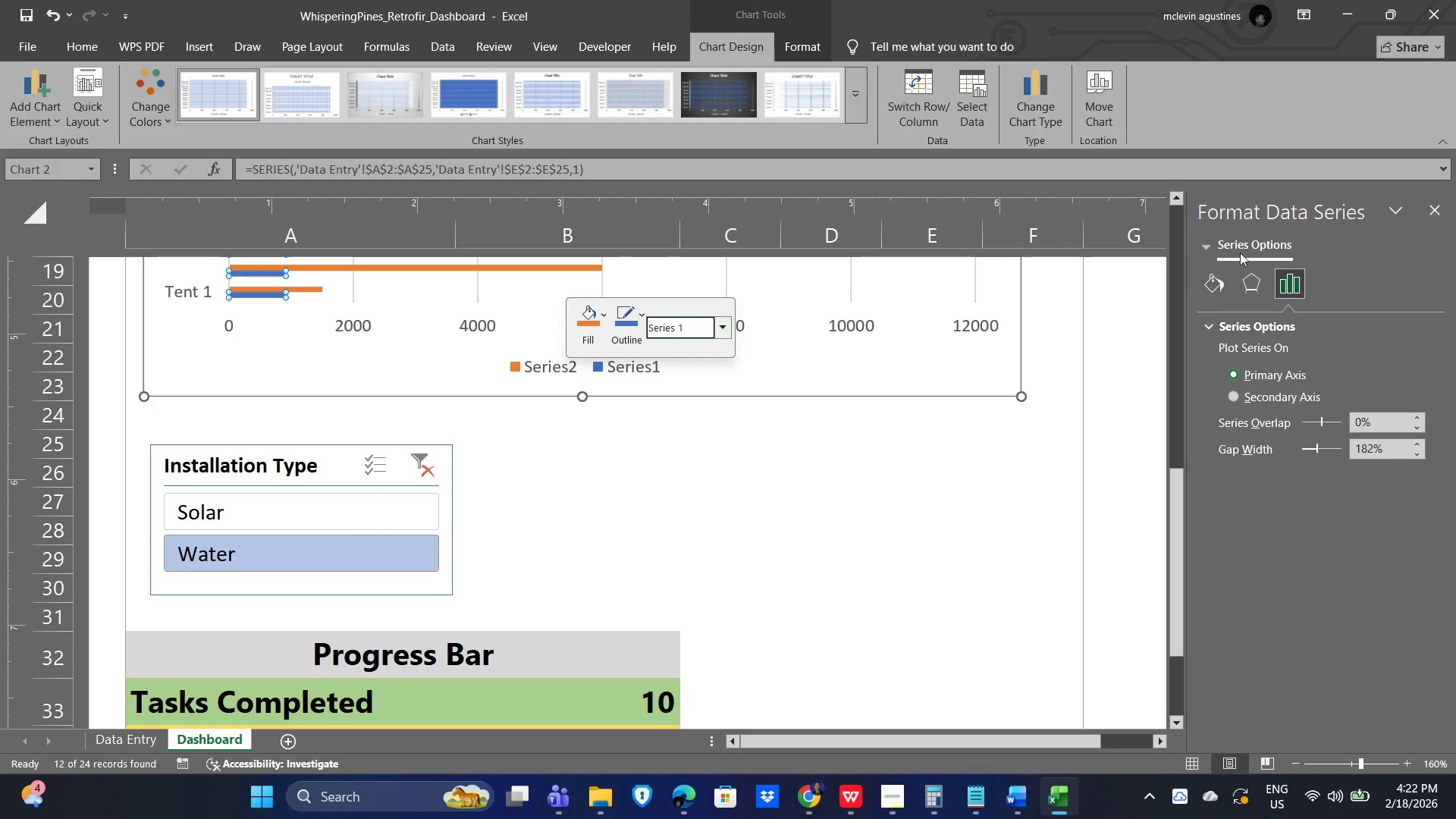 
double_click([1349, 558])
 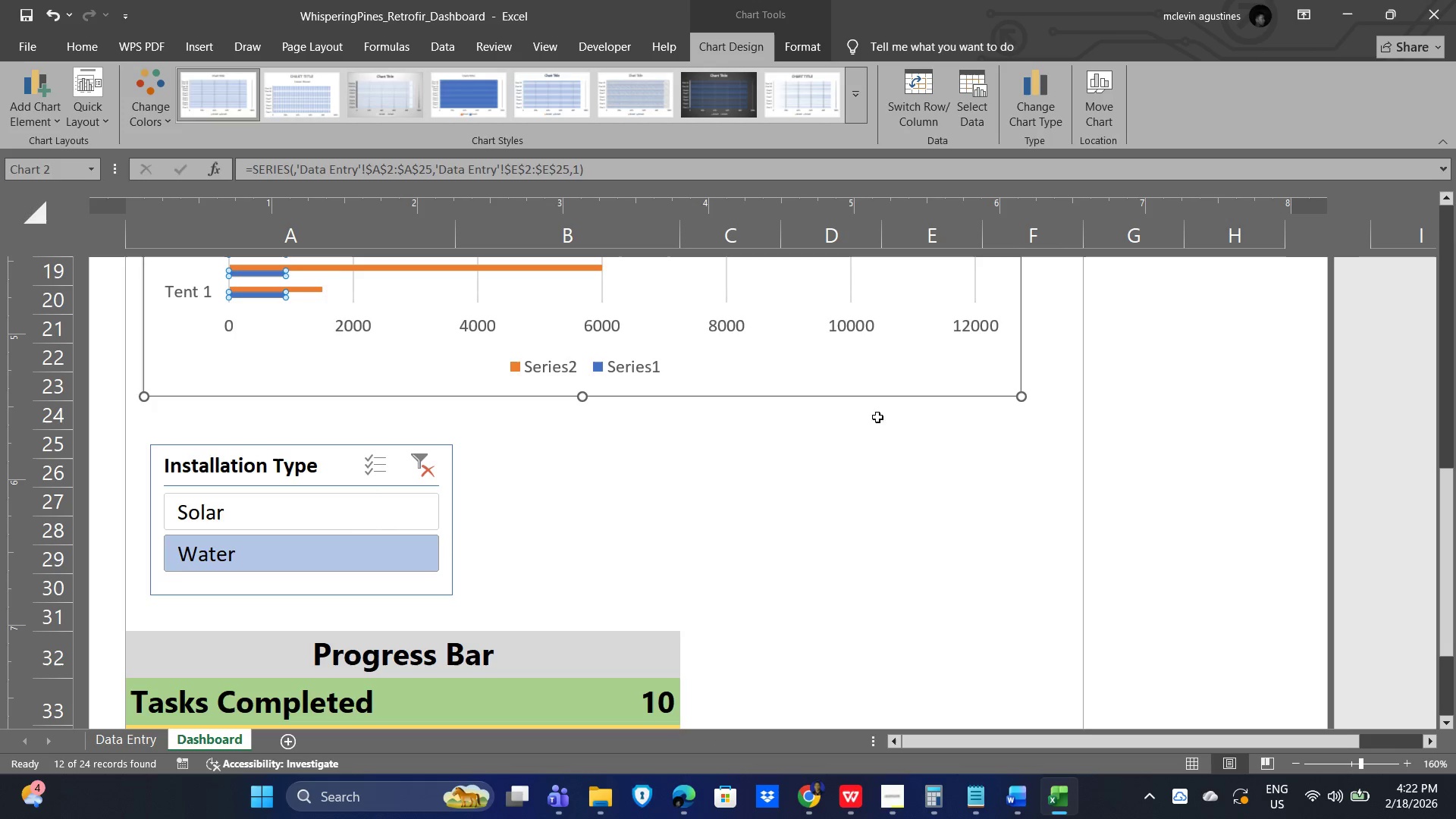 
left_click([631, 508])
 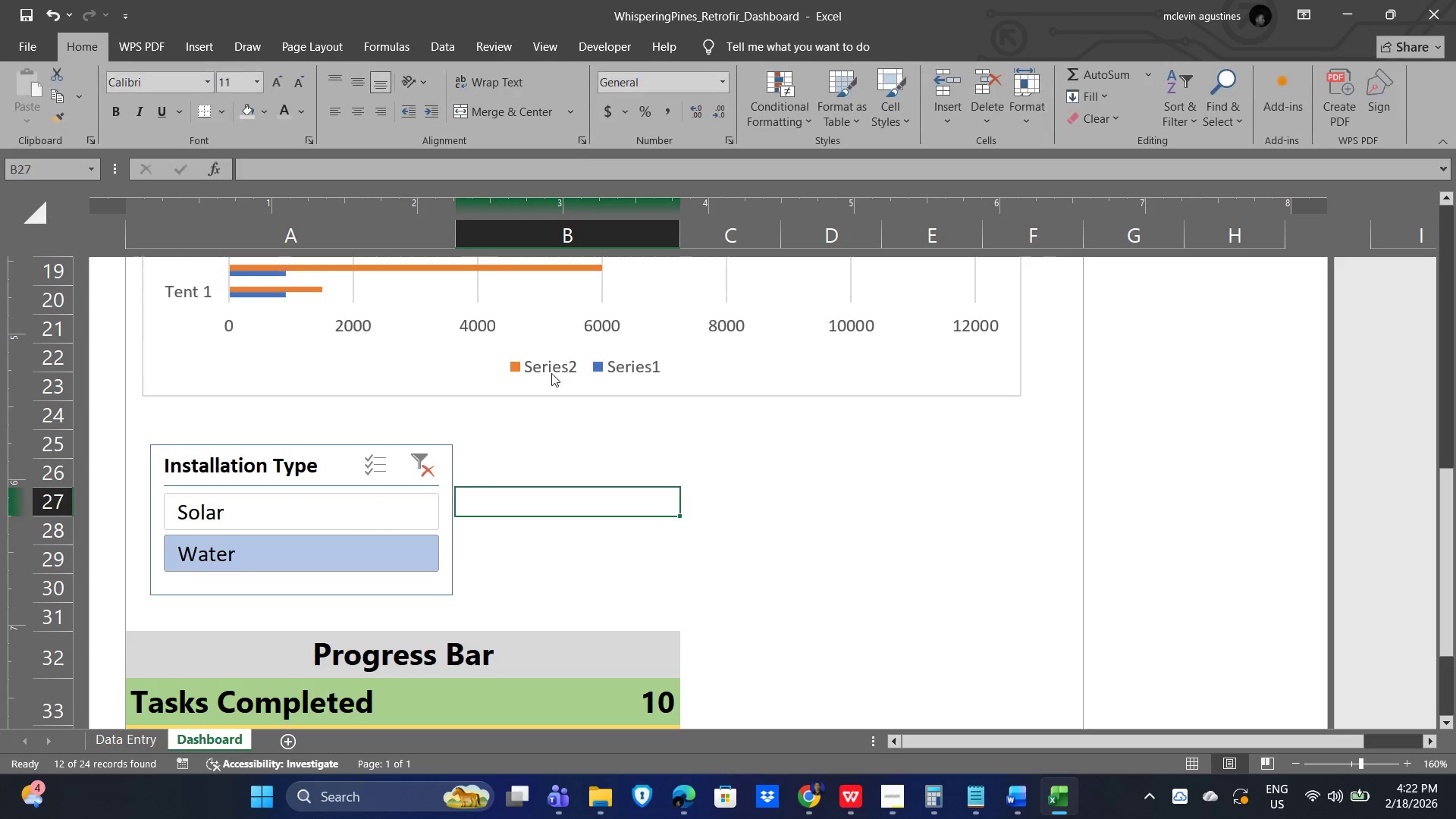 
left_click([532, 357])
 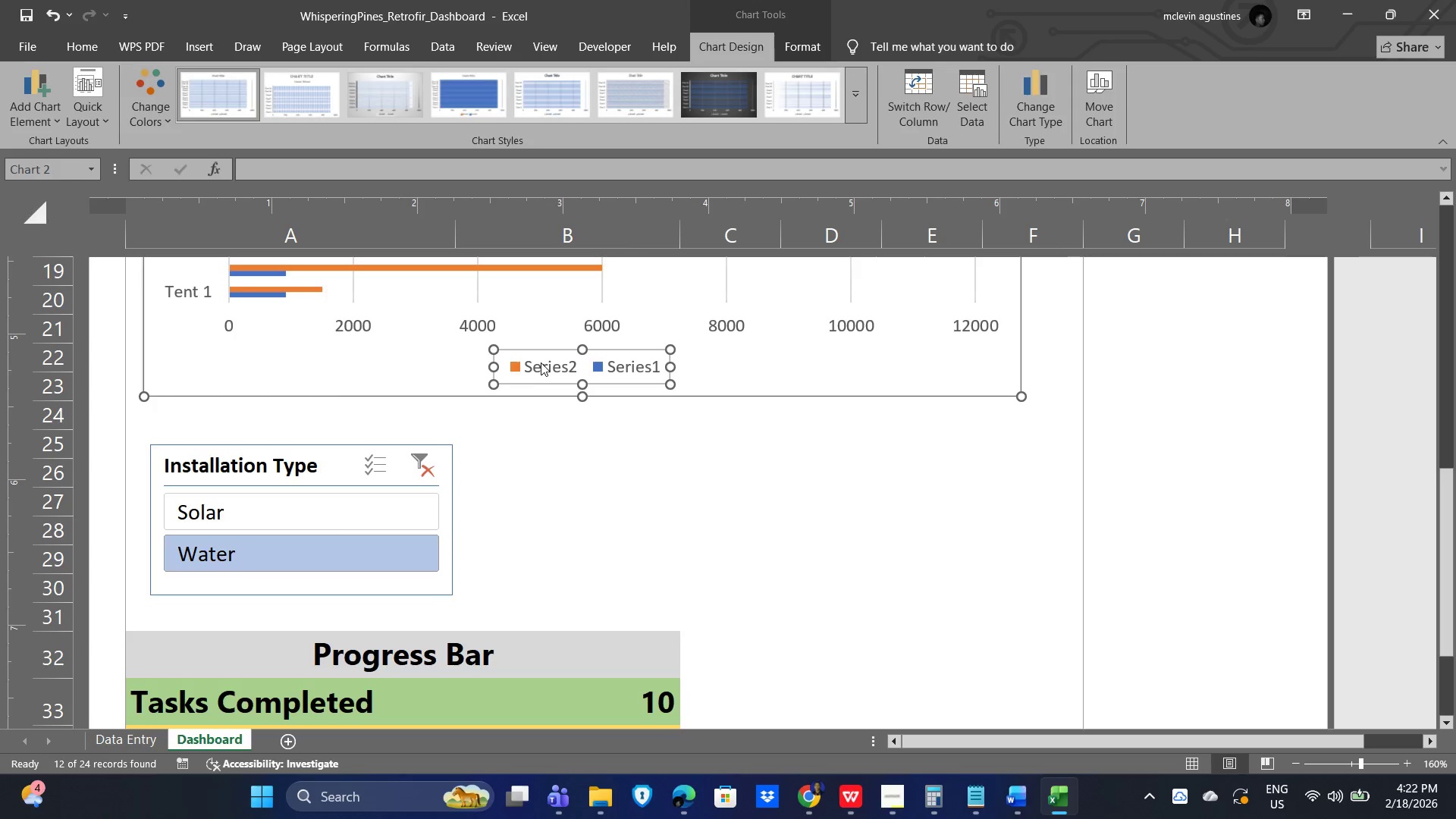 
right_click([541, 362])
 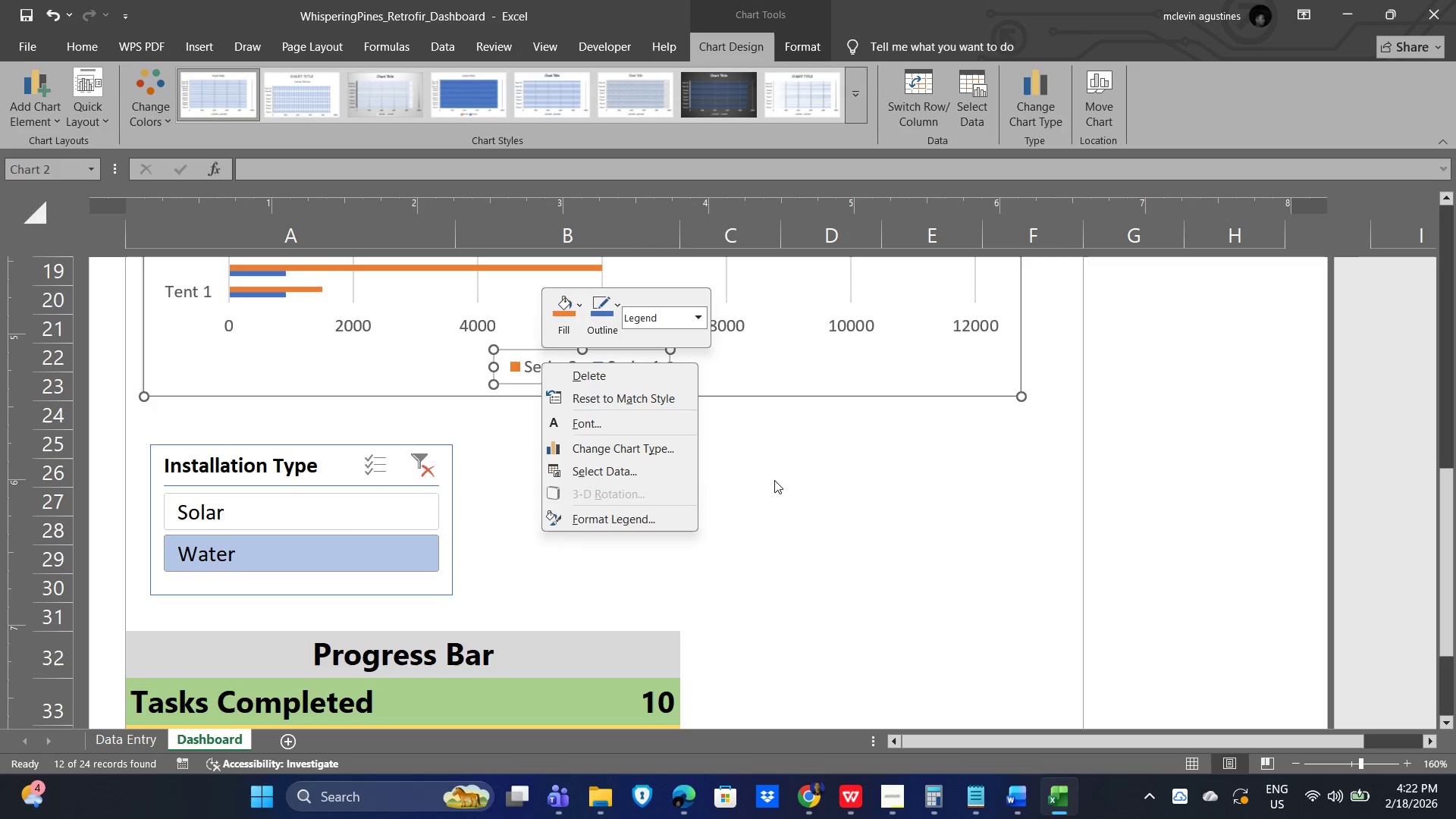 
wait(6.06)
 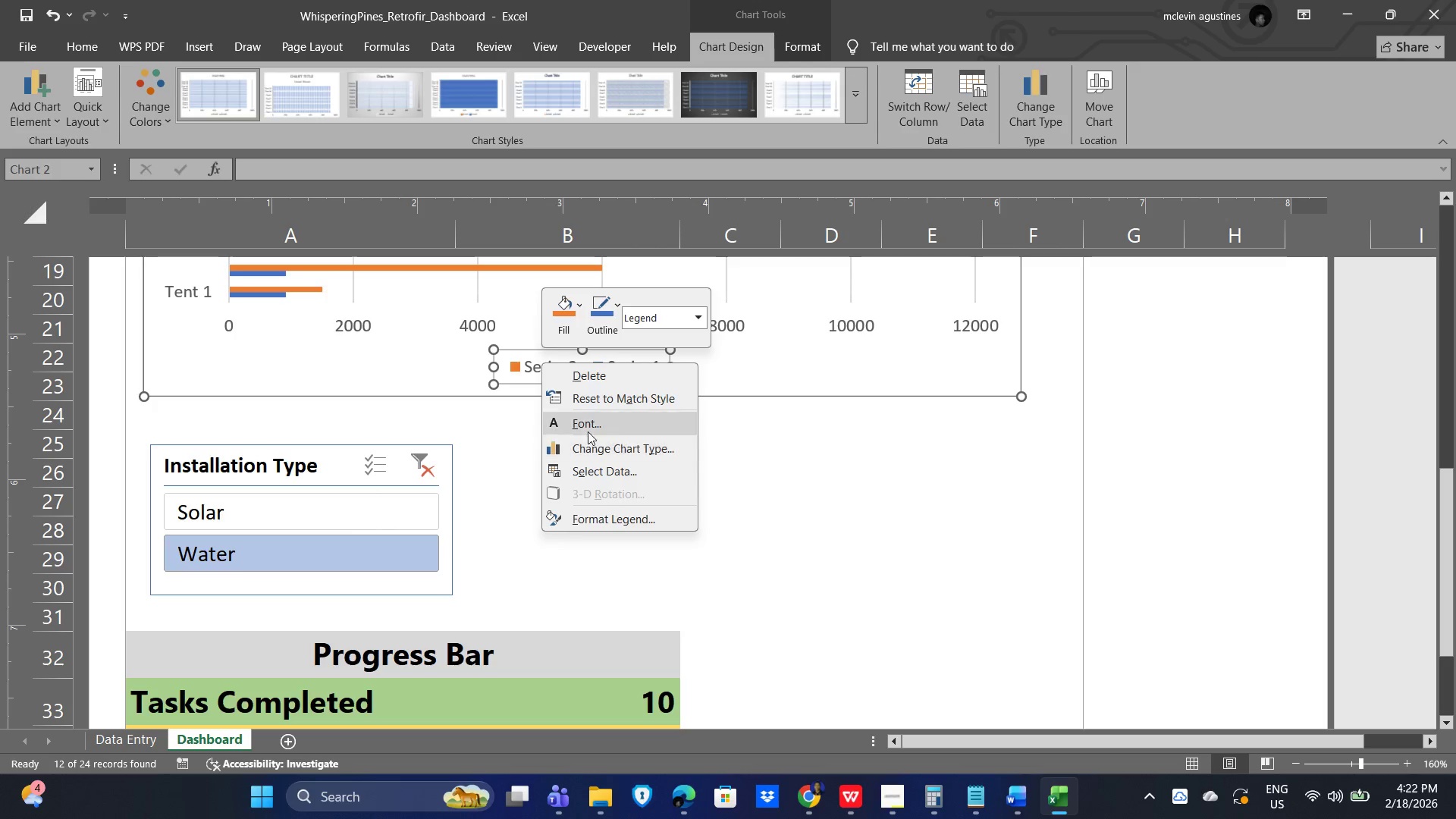 
left_click_drag(start_coordinate=[662, 316], to_coordinate=[610, 315])
 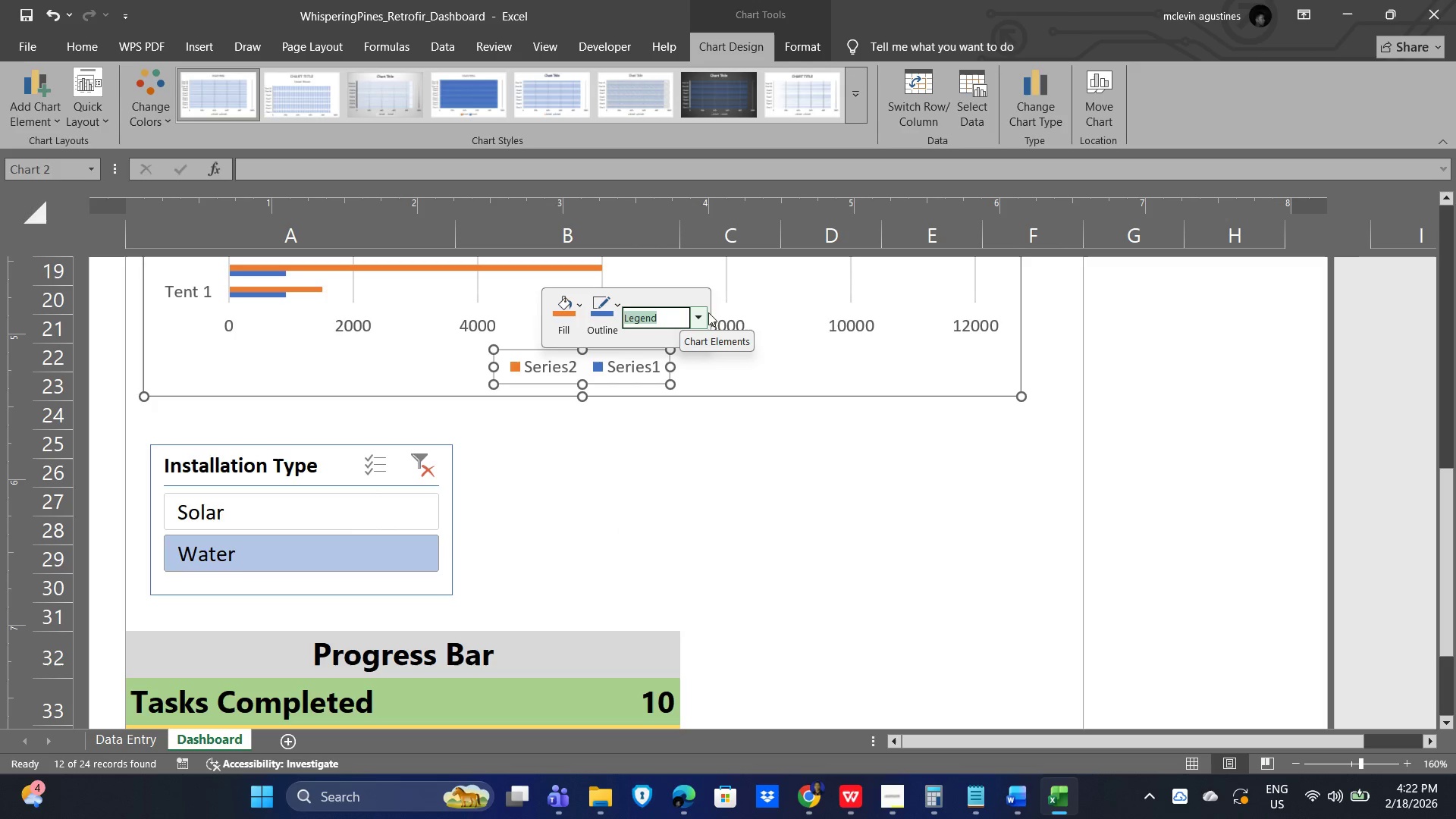 
wait(5.11)
 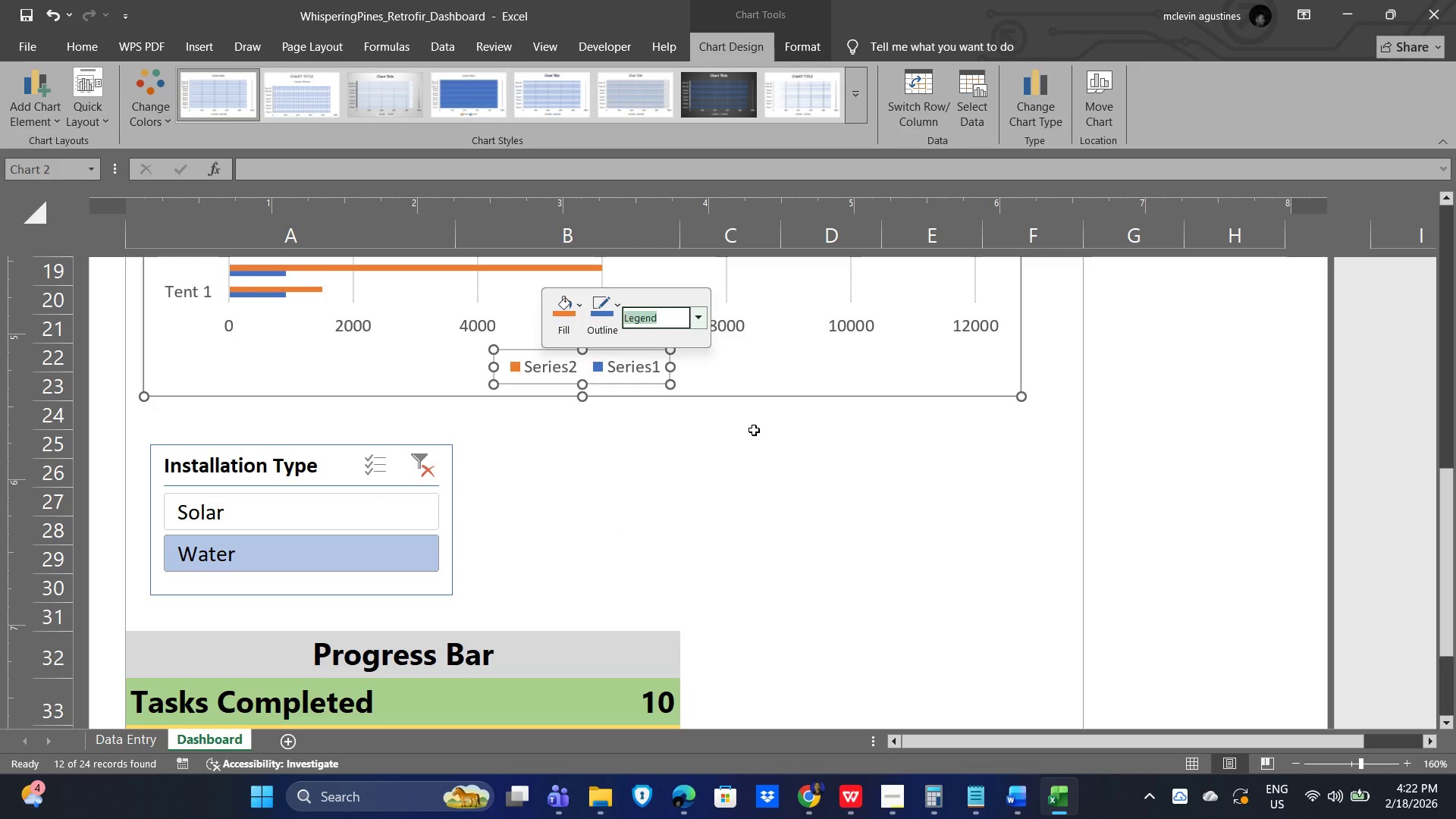 
left_click([646, 467])
 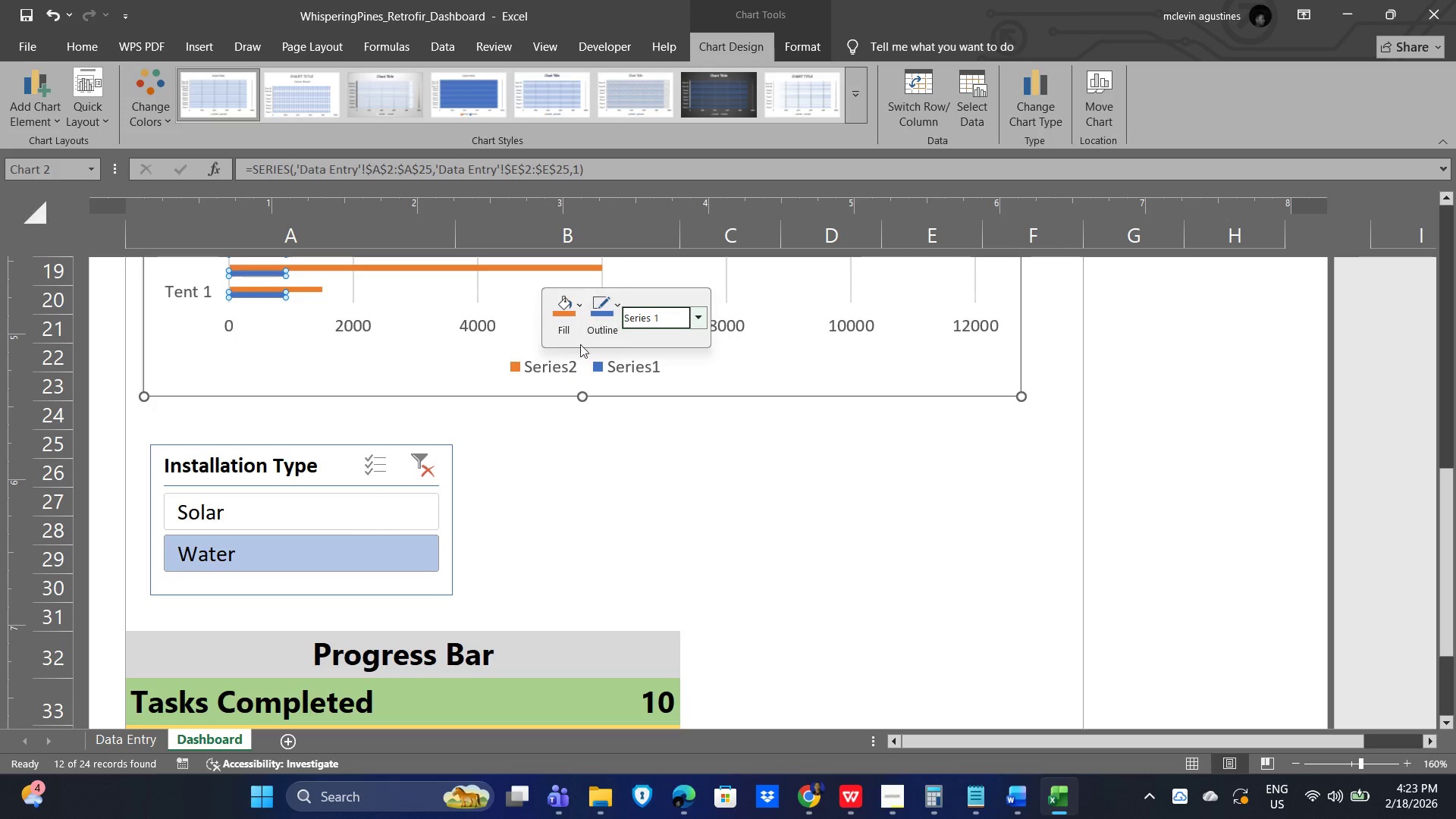 
scroll: coordinate [779, 592], scroll_direction: up, amount: 3.0
 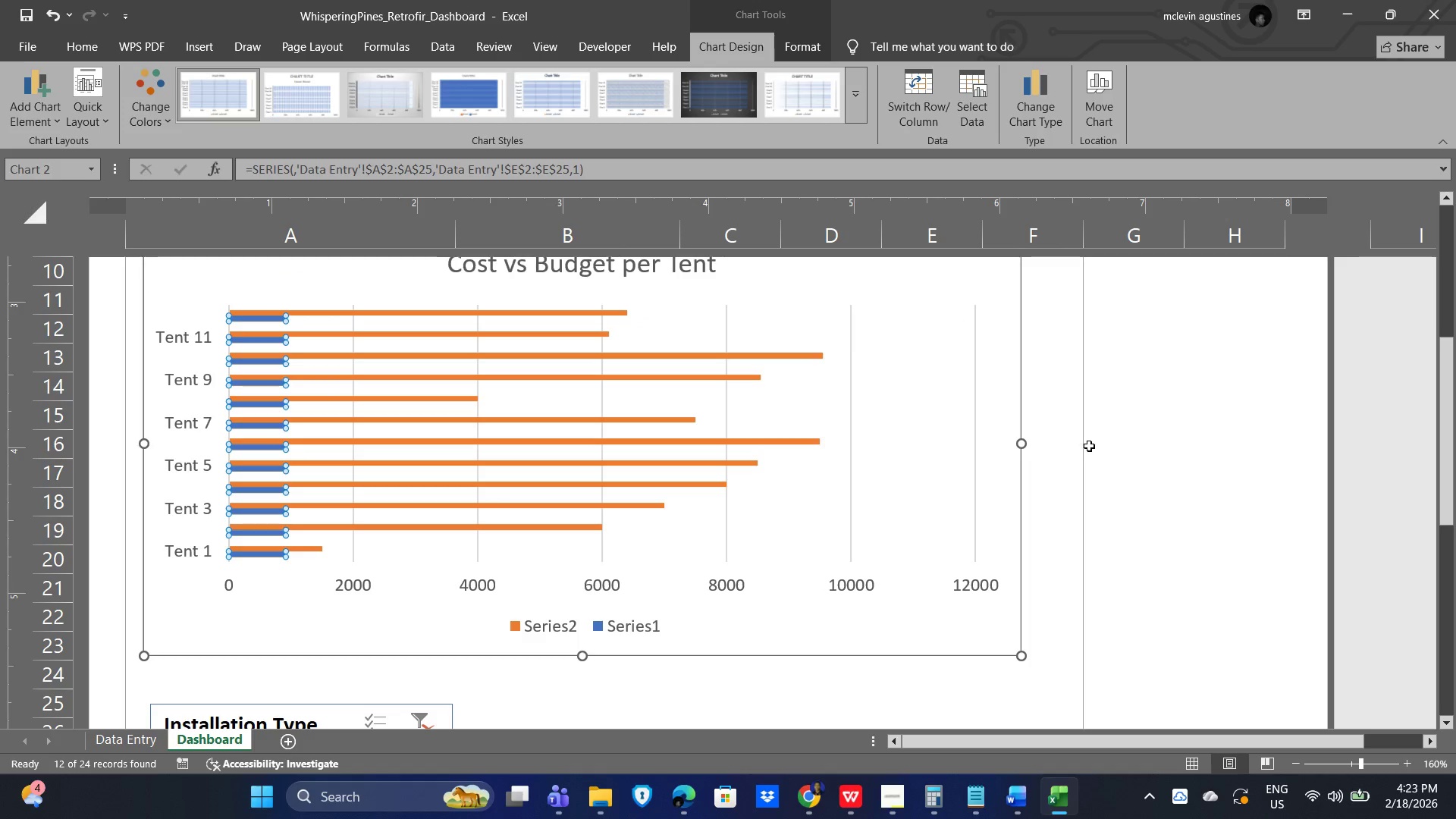 
hold_key(key=ControlLeft, duration=0.58)
scroll: coordinate [1073, 447], scroll_direction: down, amount: 1.0
 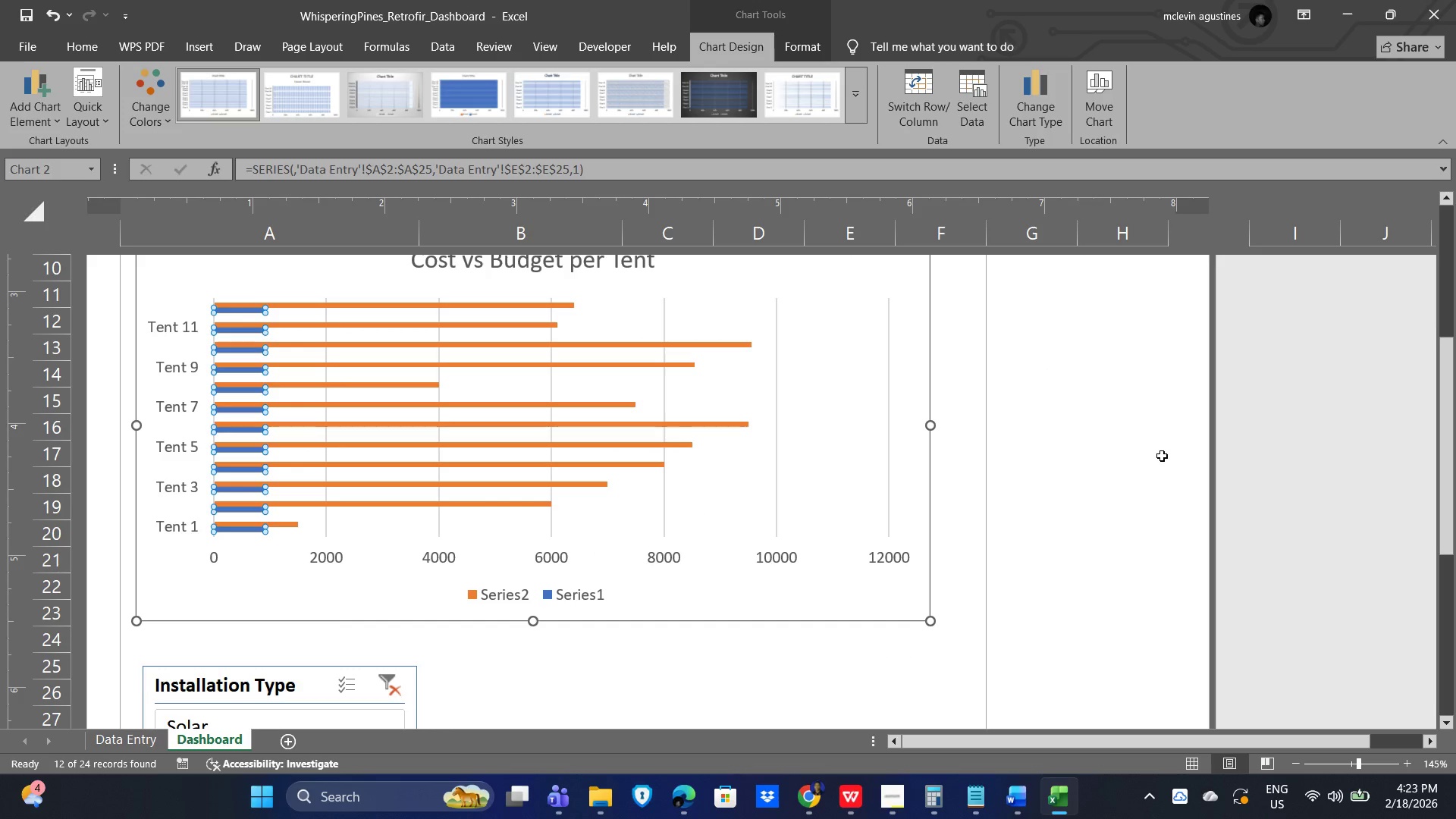 
scroll: coordinate [879, 55], scroll_direction: up, amount: 4.0
 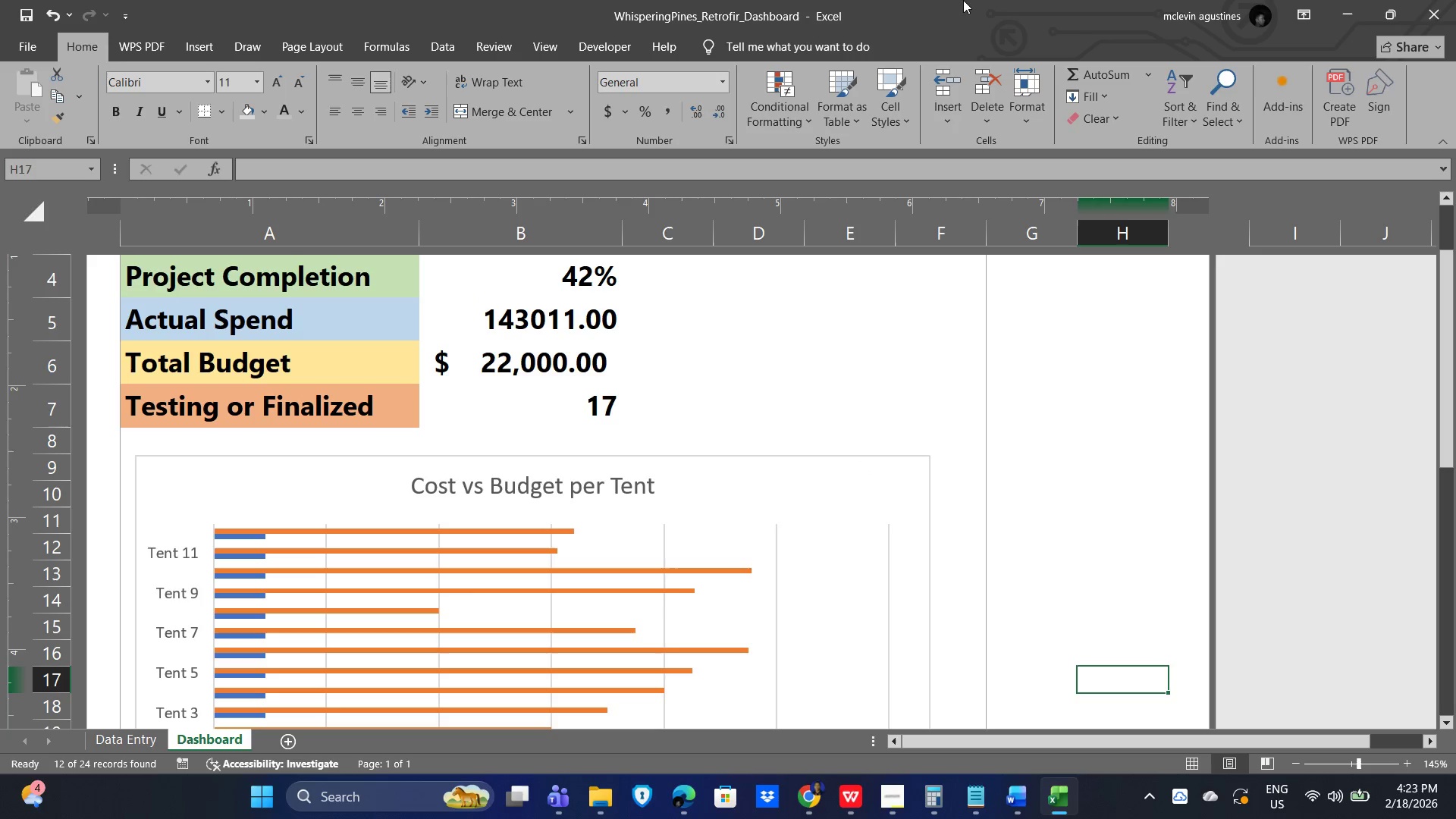 
scroll: coordinate [329, 275], scroll_direction: down, amount: 13.0
 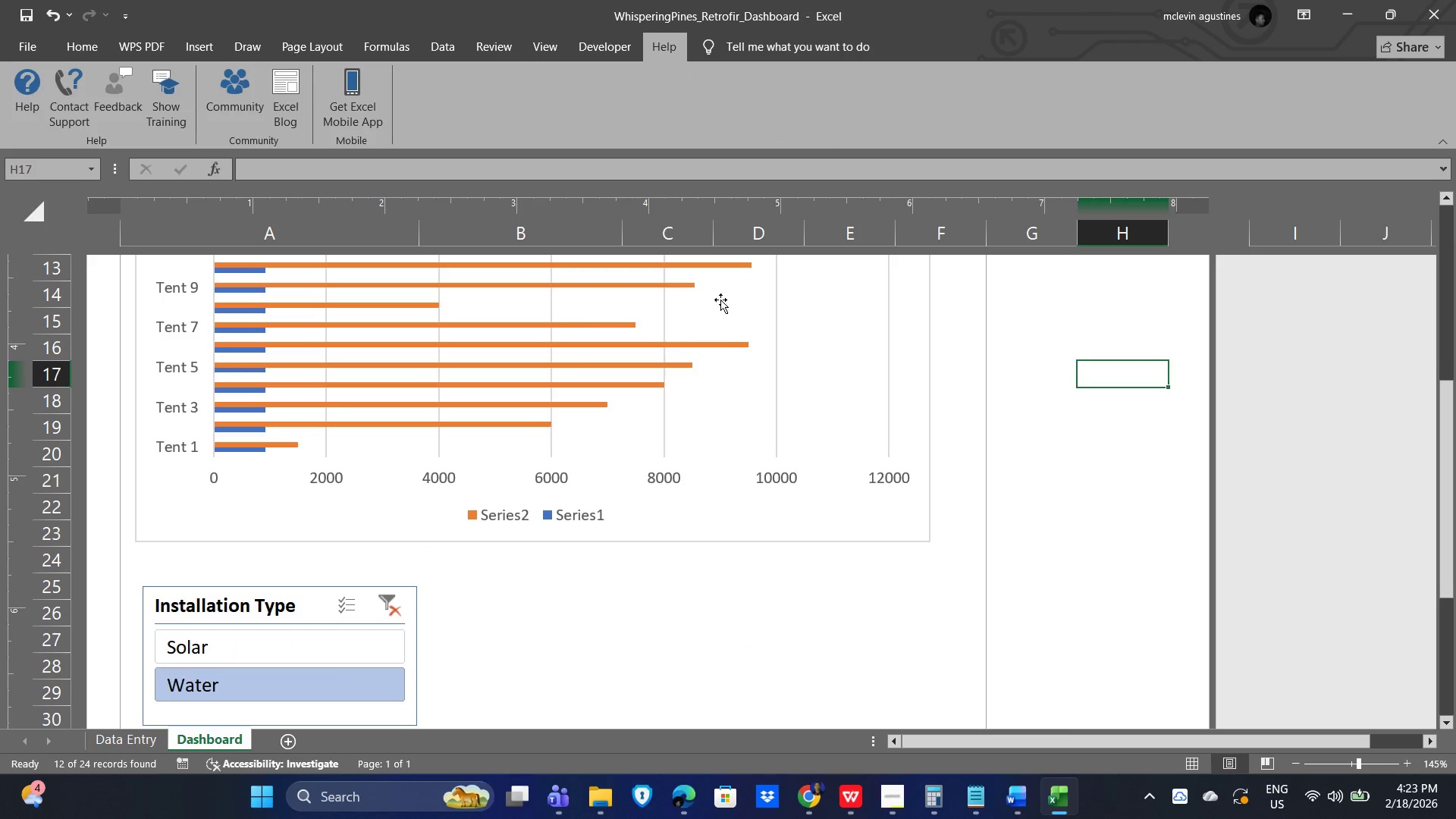 
scroll: coordinate [700, 388], scroll_direction: up, amount: 3.0
 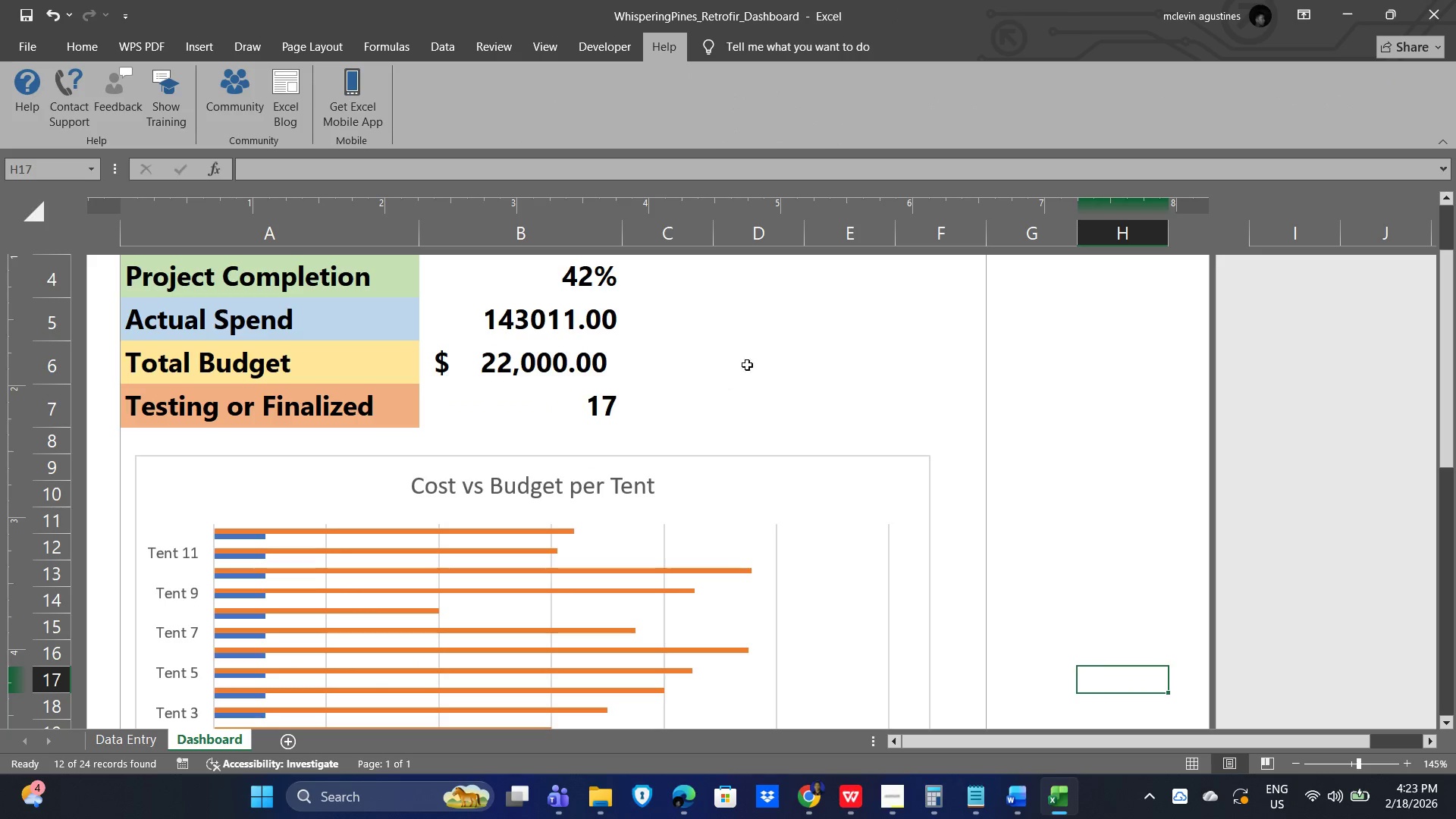 
scroll: coordinate [762, 451], scroll_direction: down, amount: 2.0
 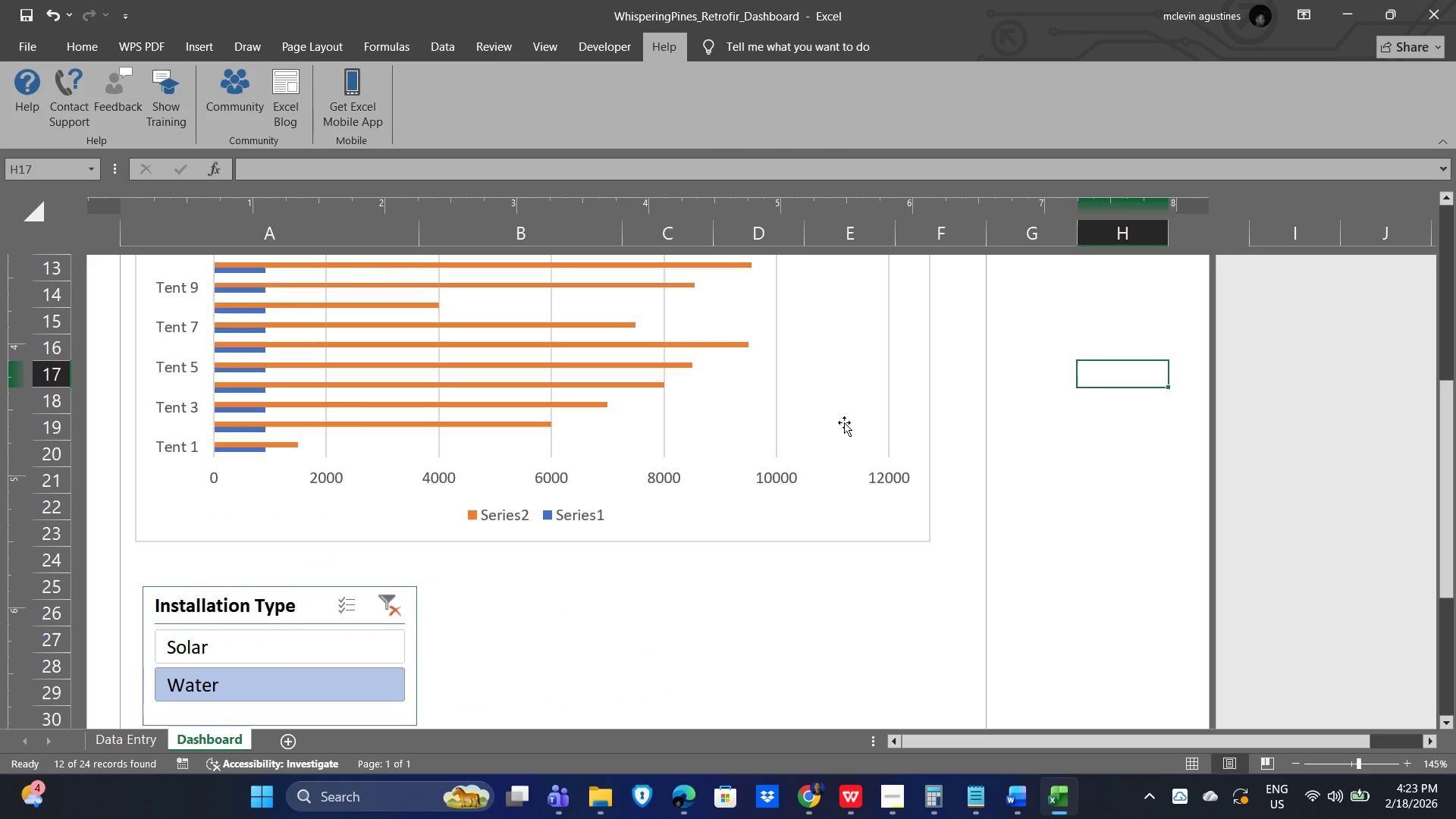 
scroll: coordinate [849, 427], scroll_direction: up, amount: 2.0
 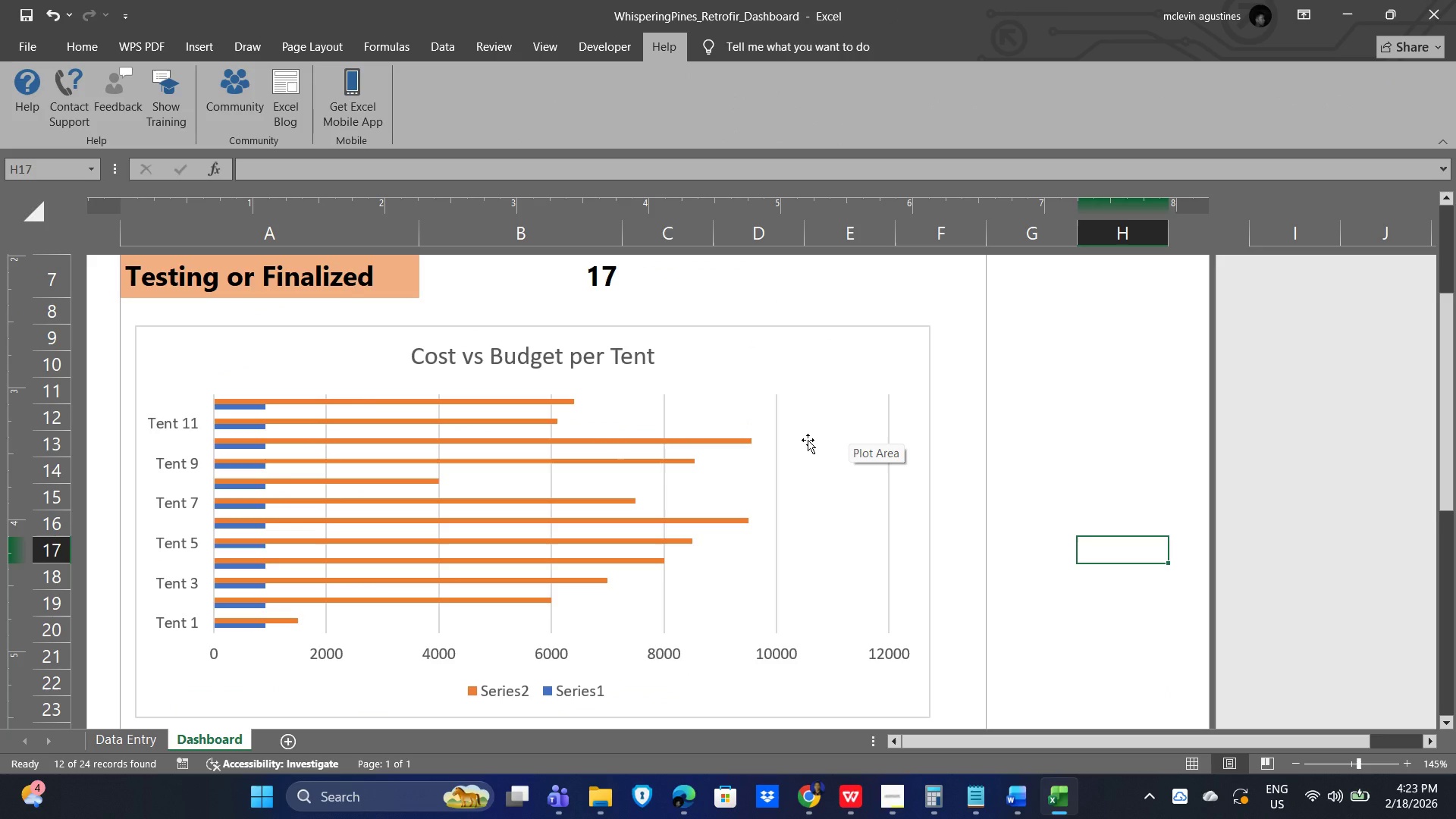 
left_click([860, 397])
 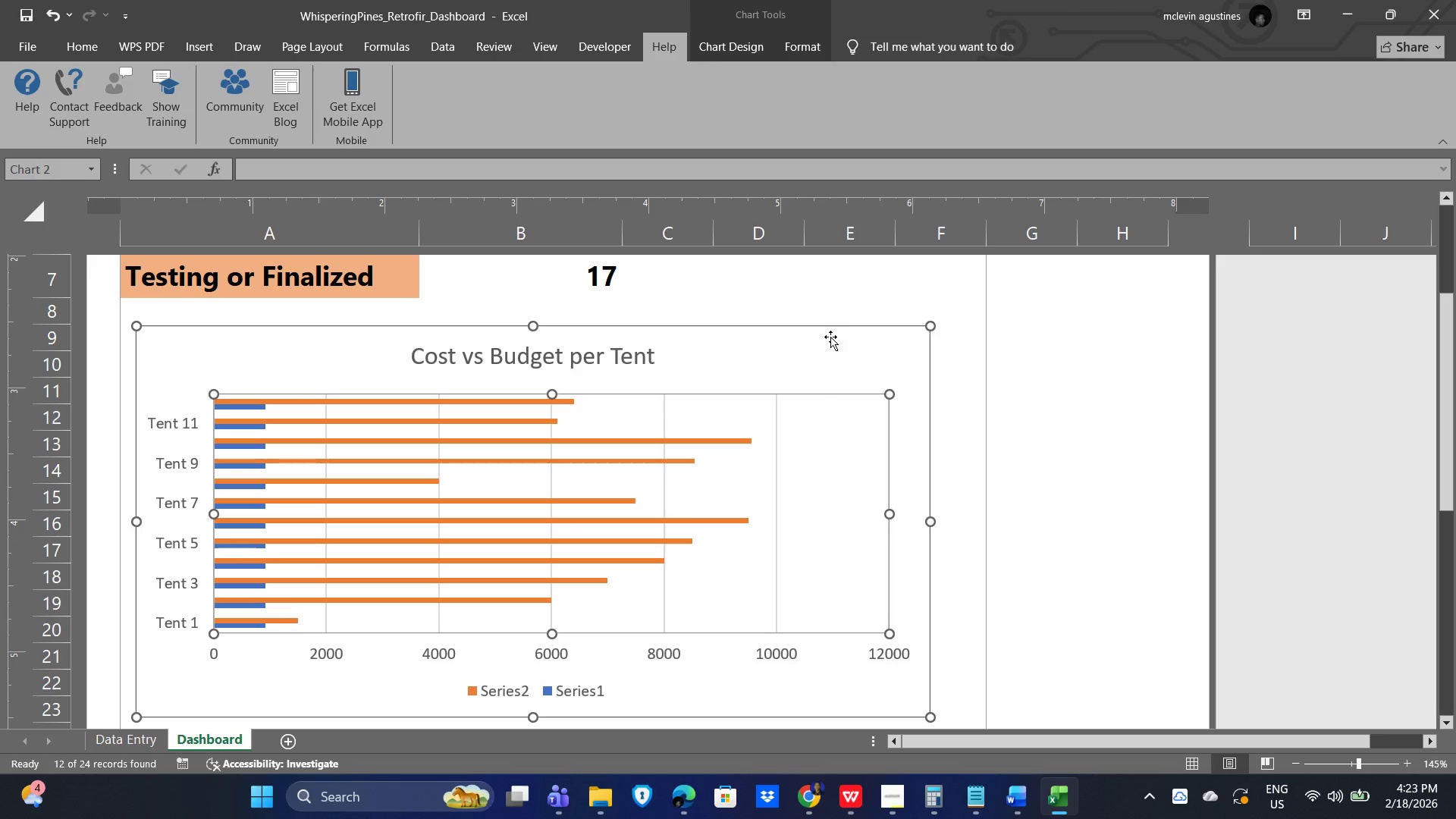 
left_click([833, 356])
 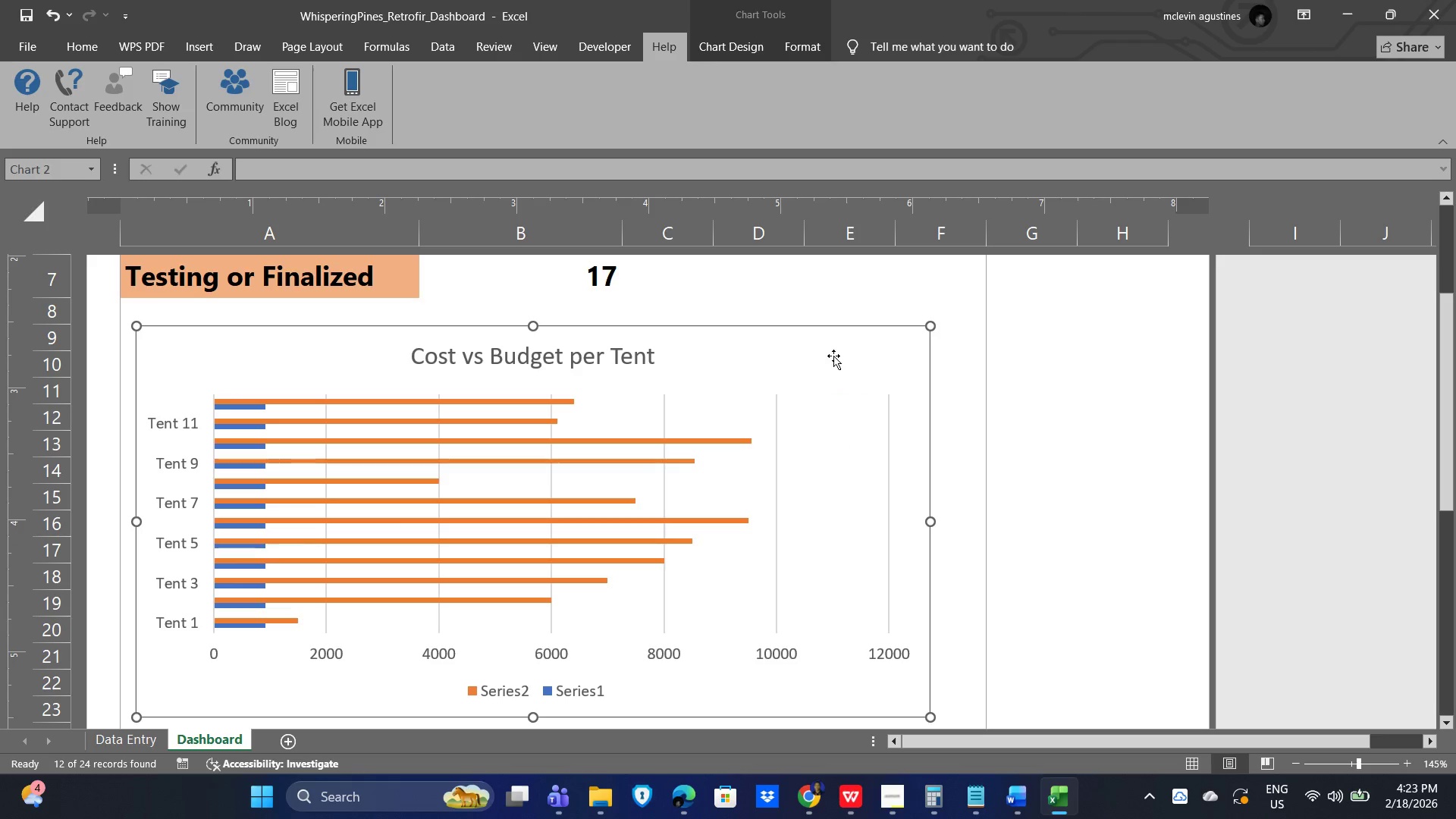 
right_click([825, 359])
 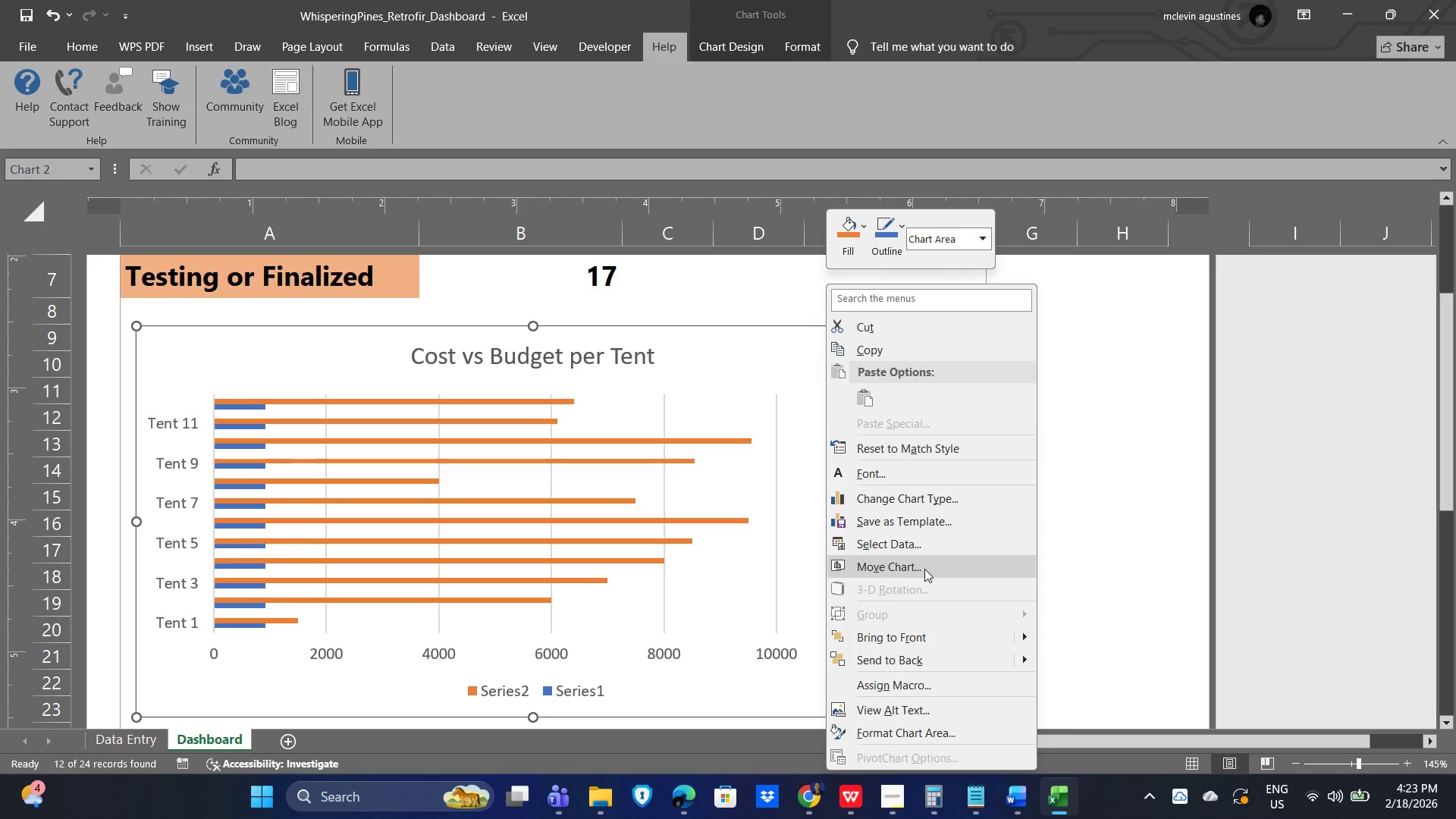 
wait(5.66)
 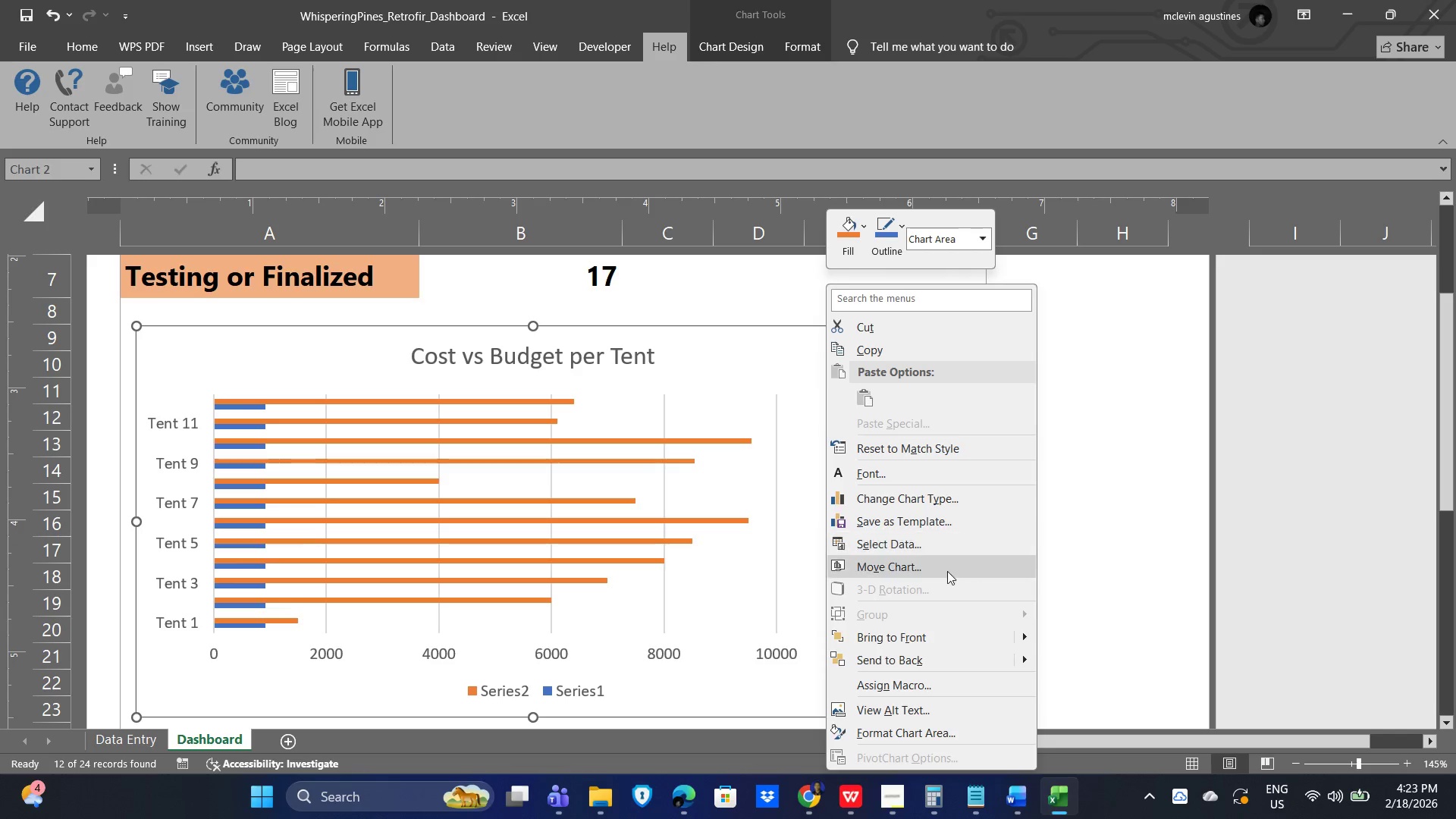 
scroll: coordinate [901, 636], scroll_direction: down, amount: 2.0
 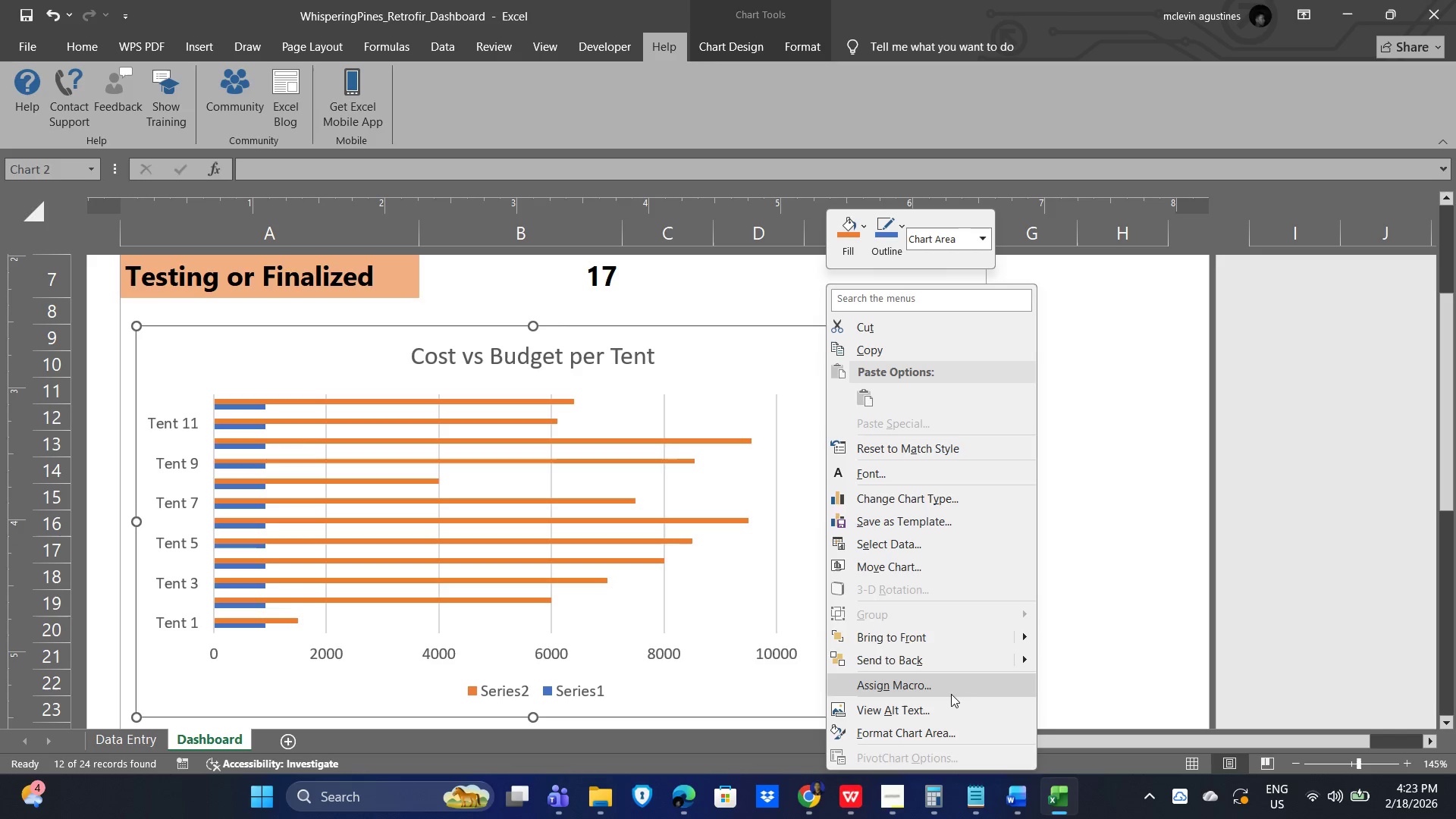 
left_click([925, 724])
 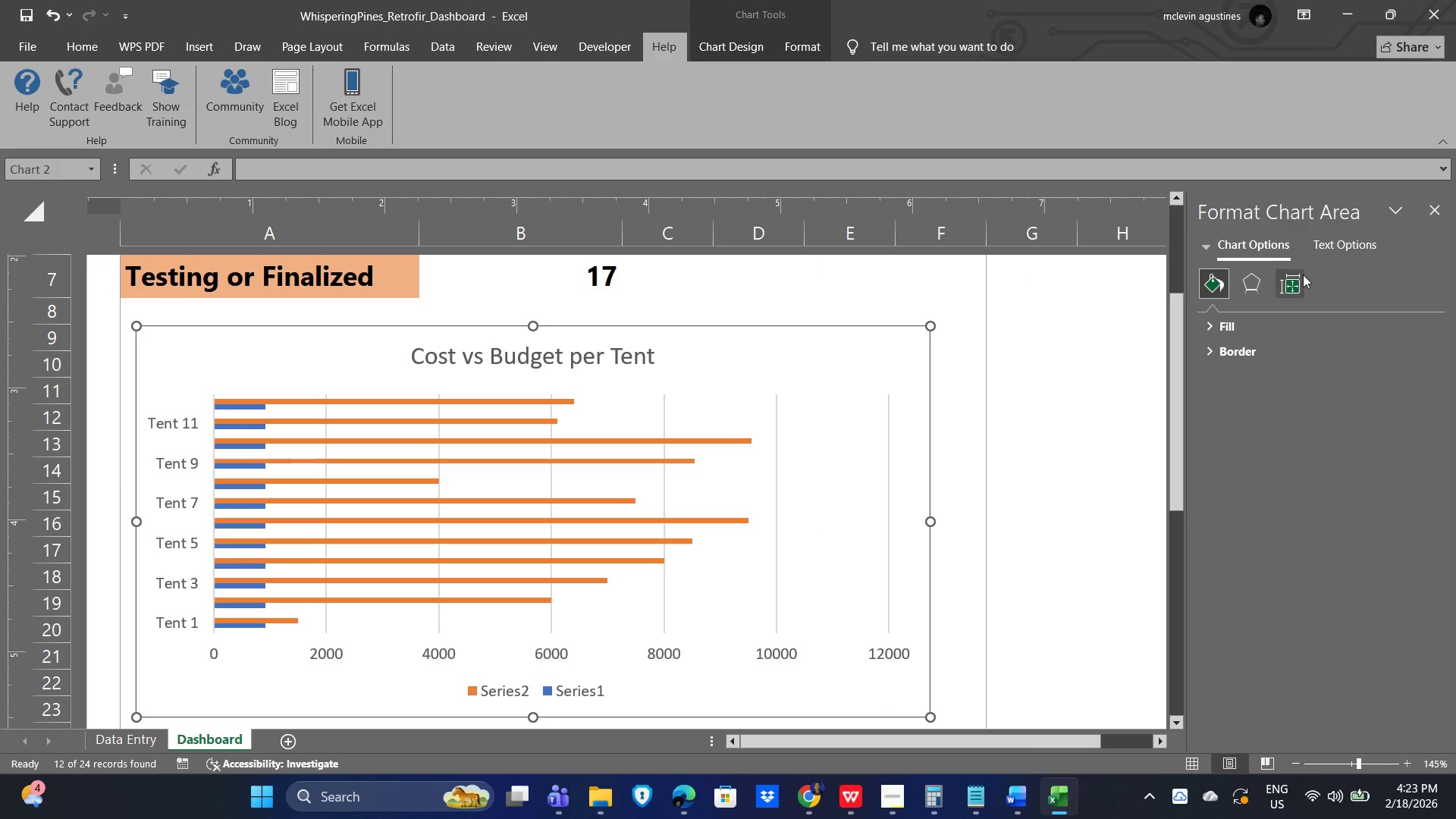 
left_click([1342, 240])
 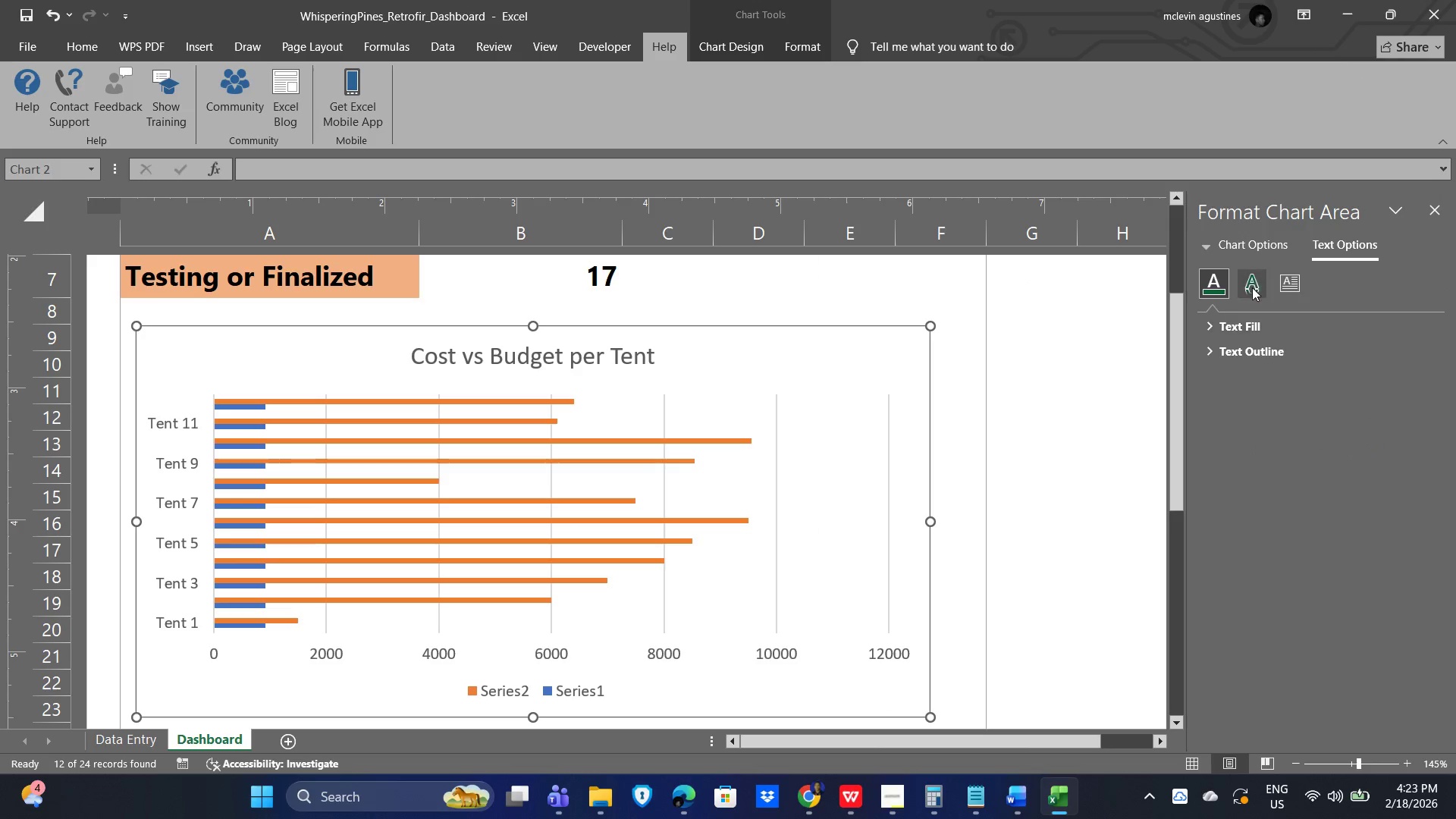 
left_click([1267, 245])
 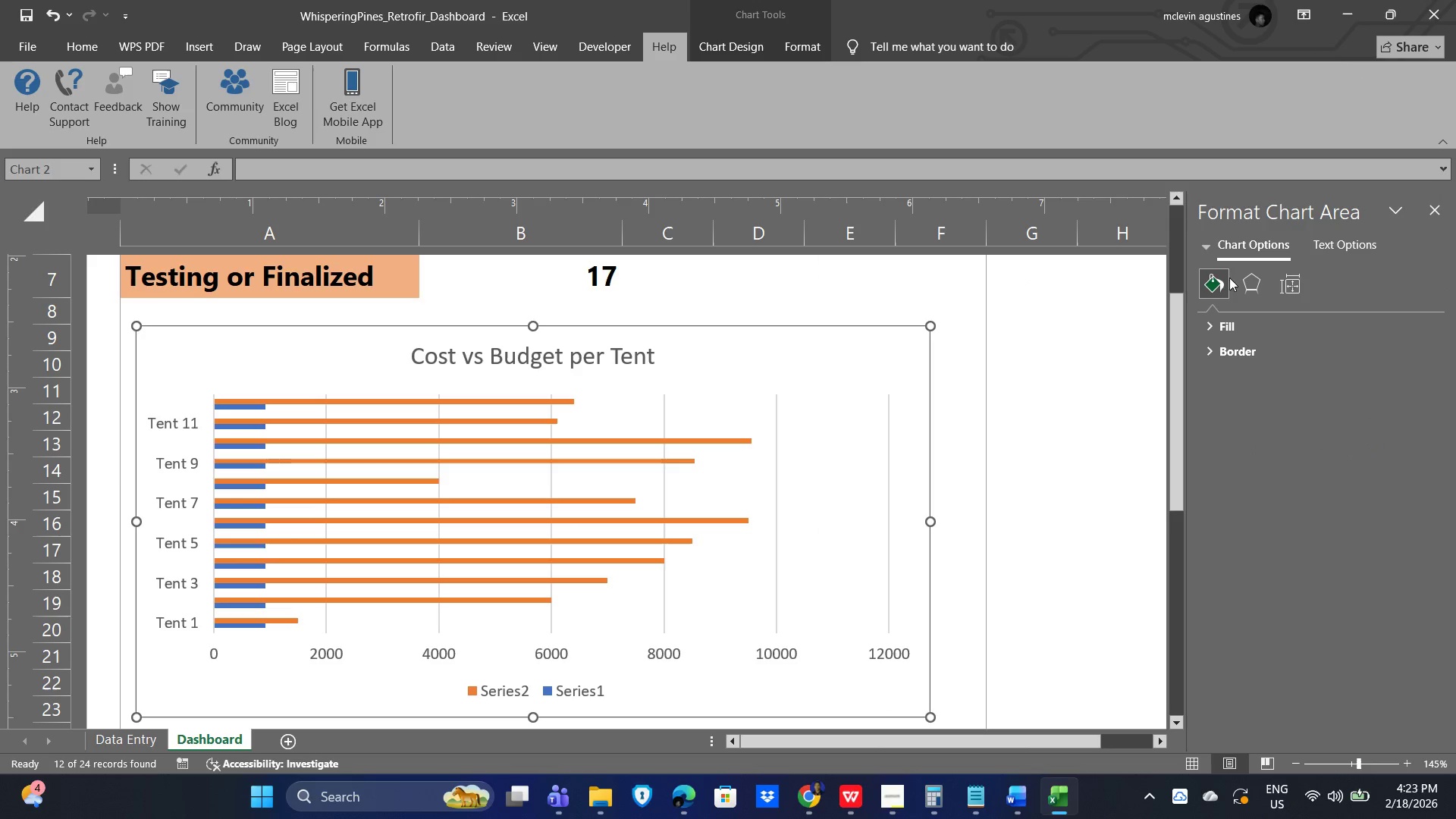 
left_click([1205, 240])
 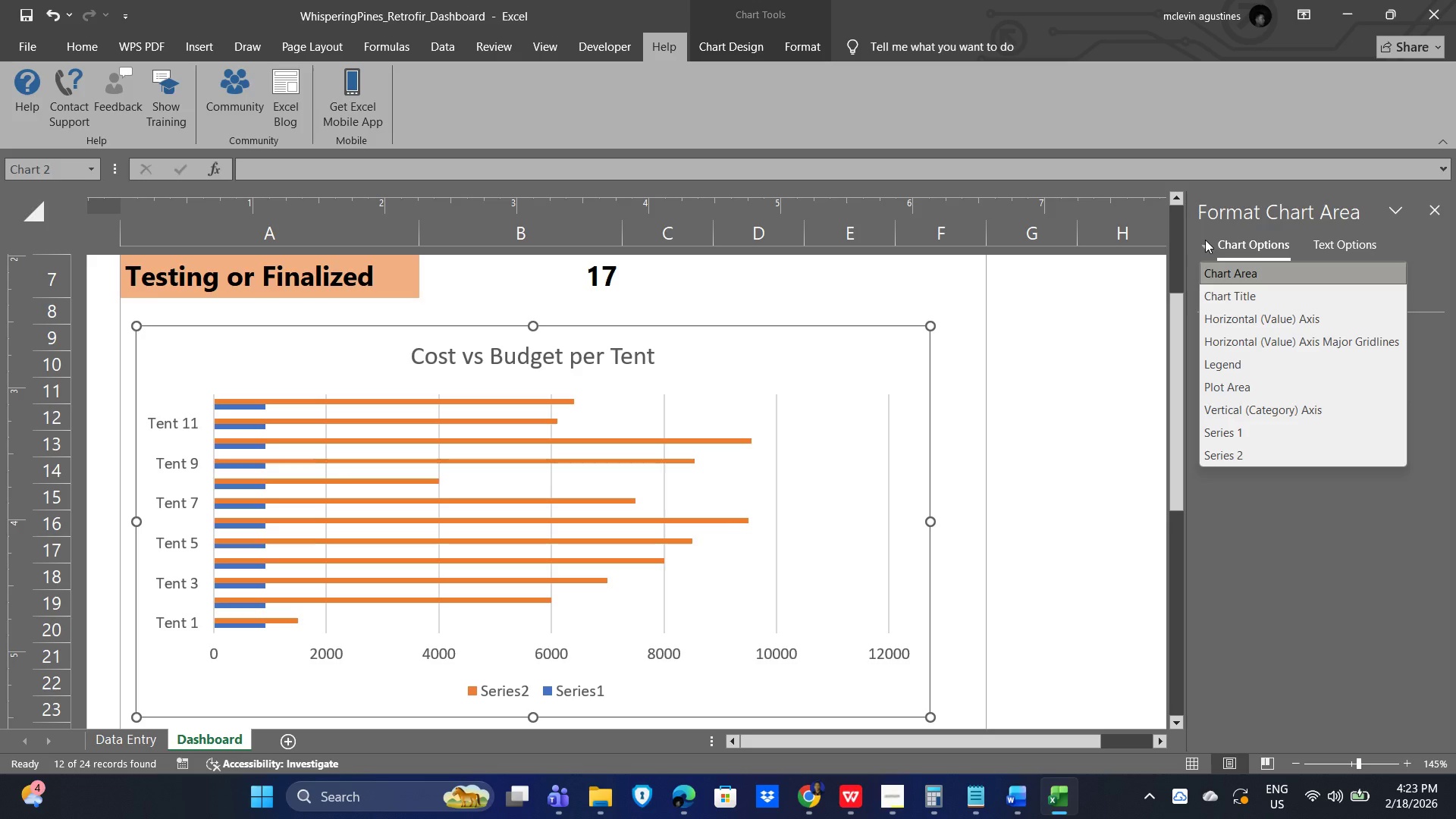 
left_click([1205, 240])
 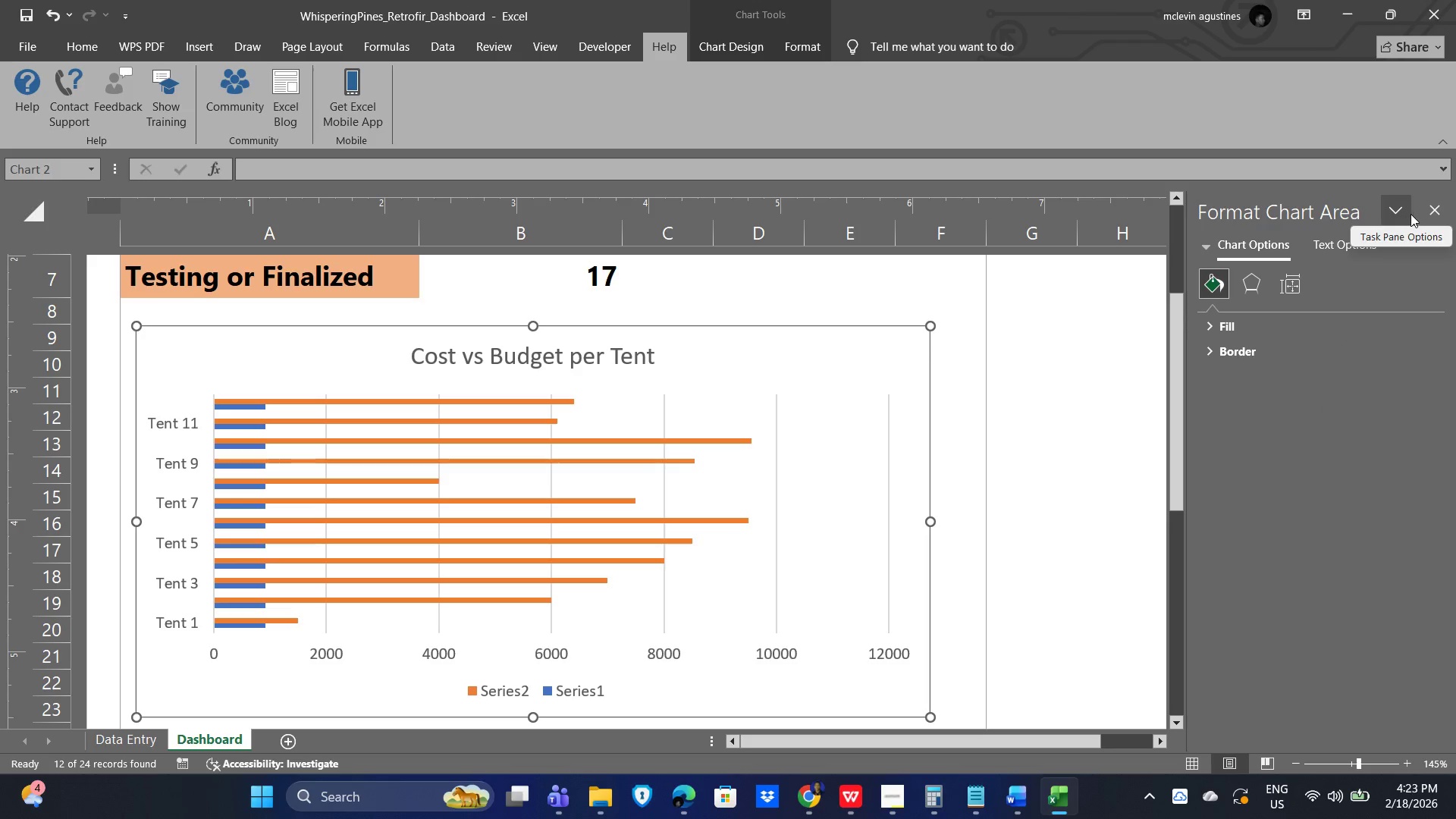 
left_click([1429, 212])
 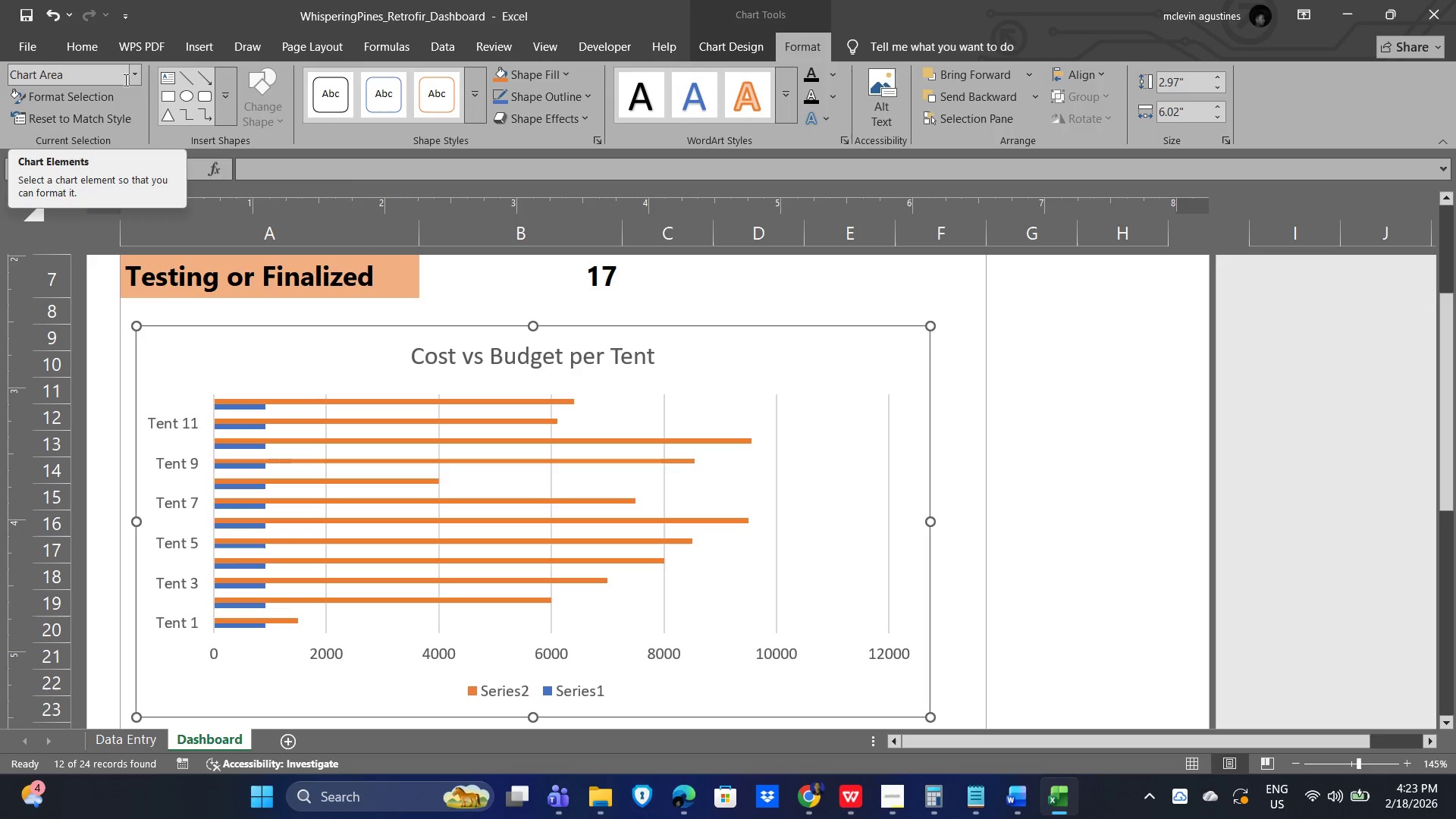 
wait(6.95)
 